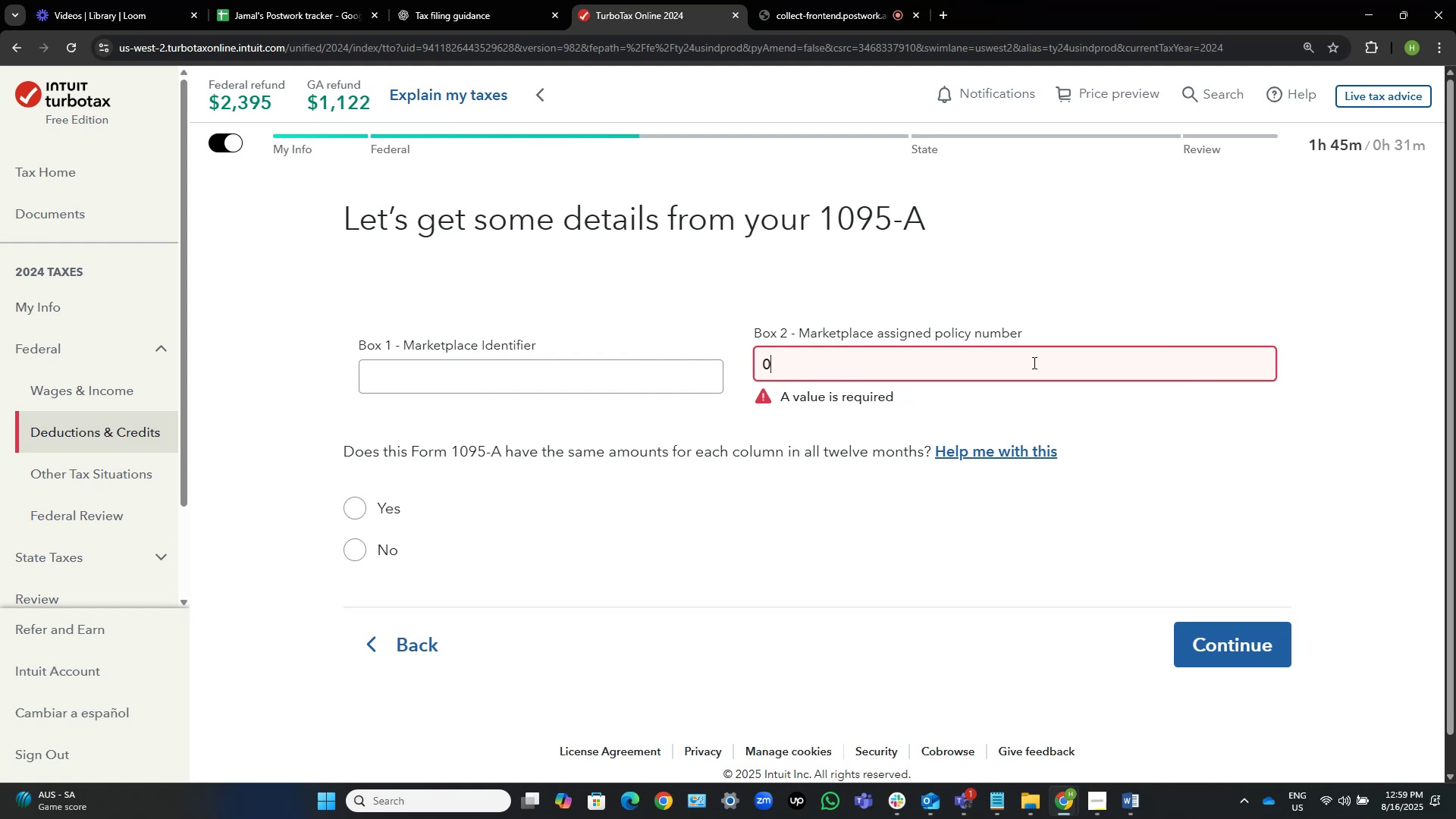 
key(Numpad1)
 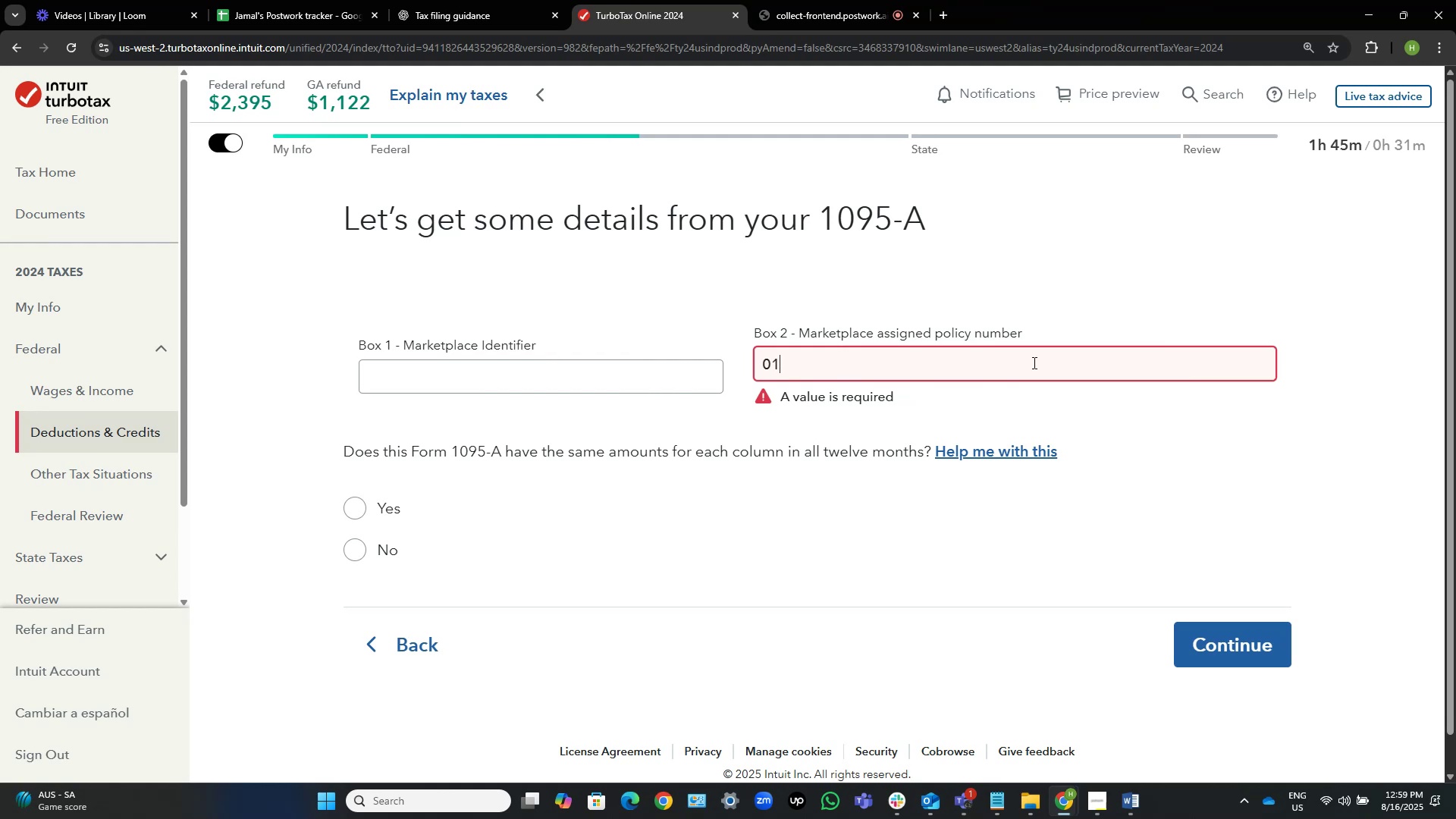 
key(Numpad2)
 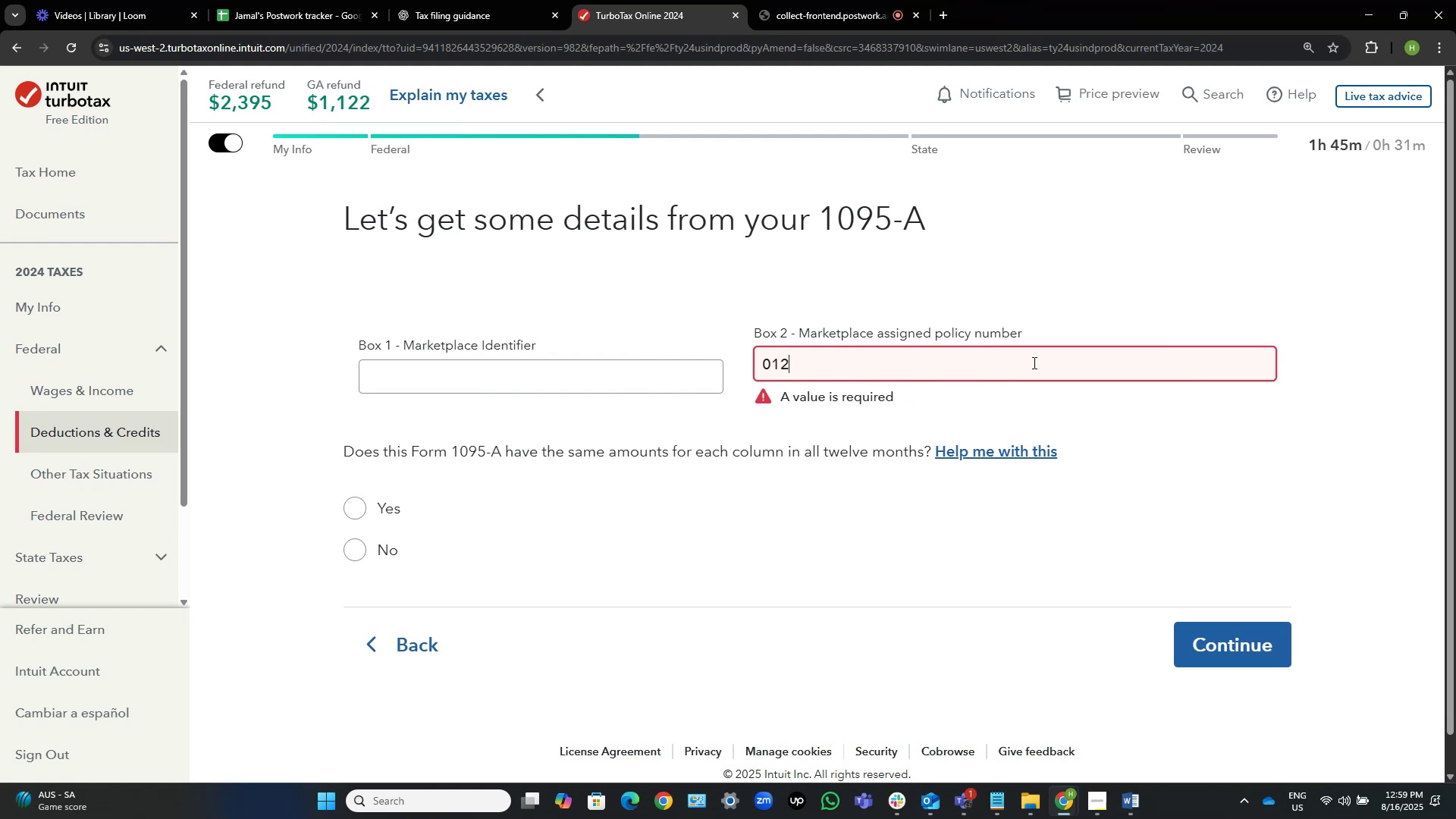 
key(Numpad5)
 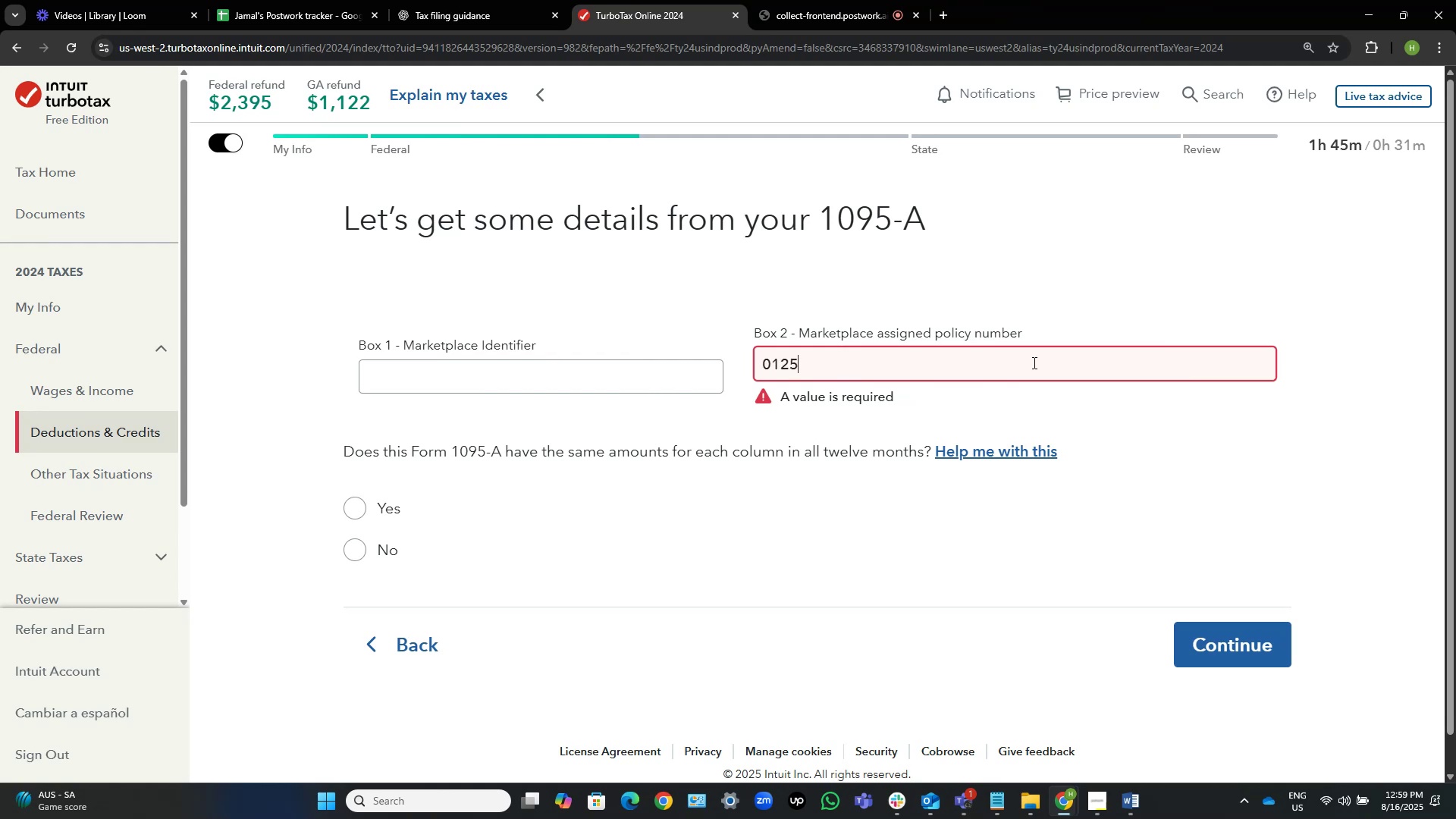 
key(Numpad3)
 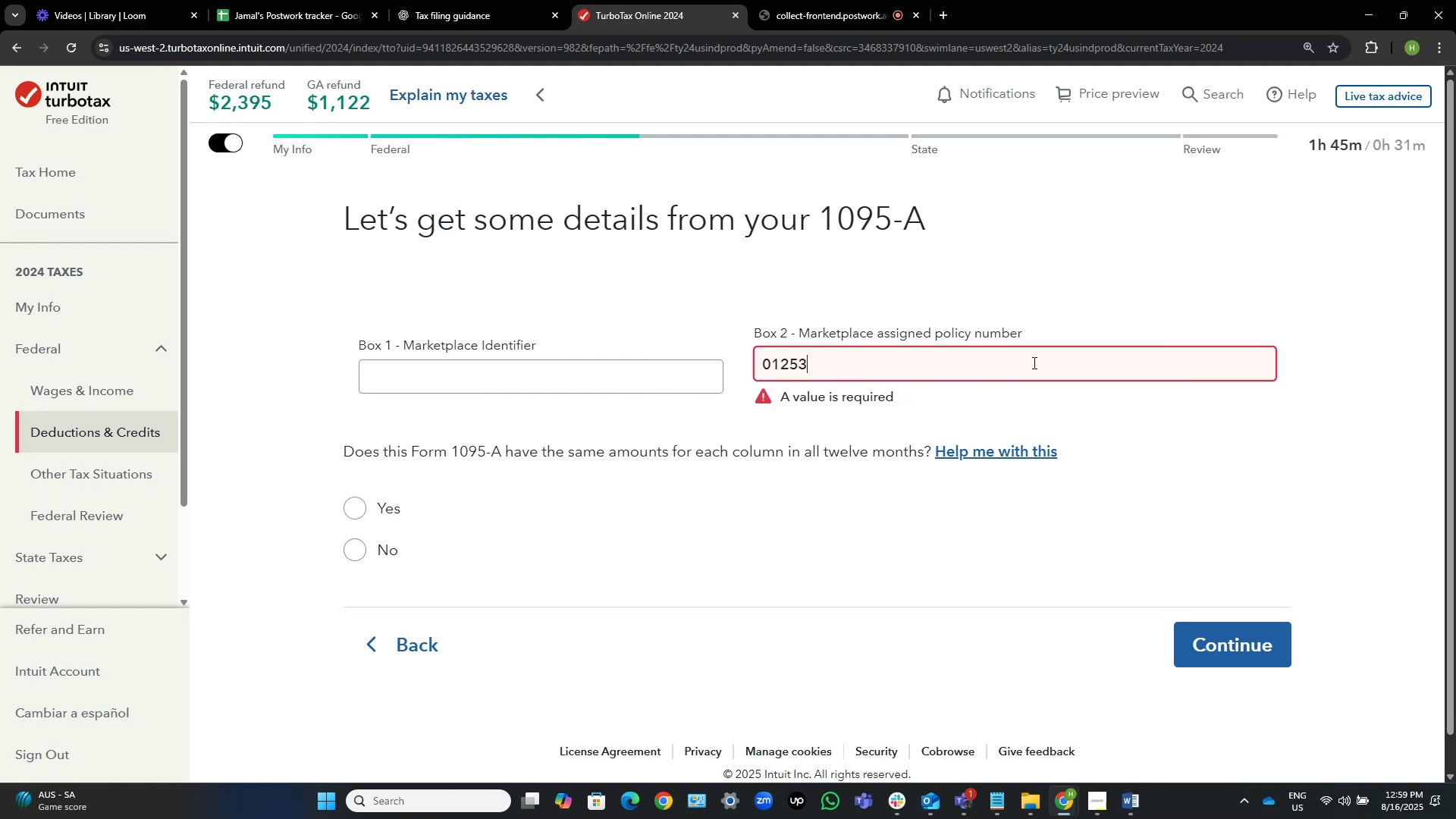 
key(Alt+AltLeft)
 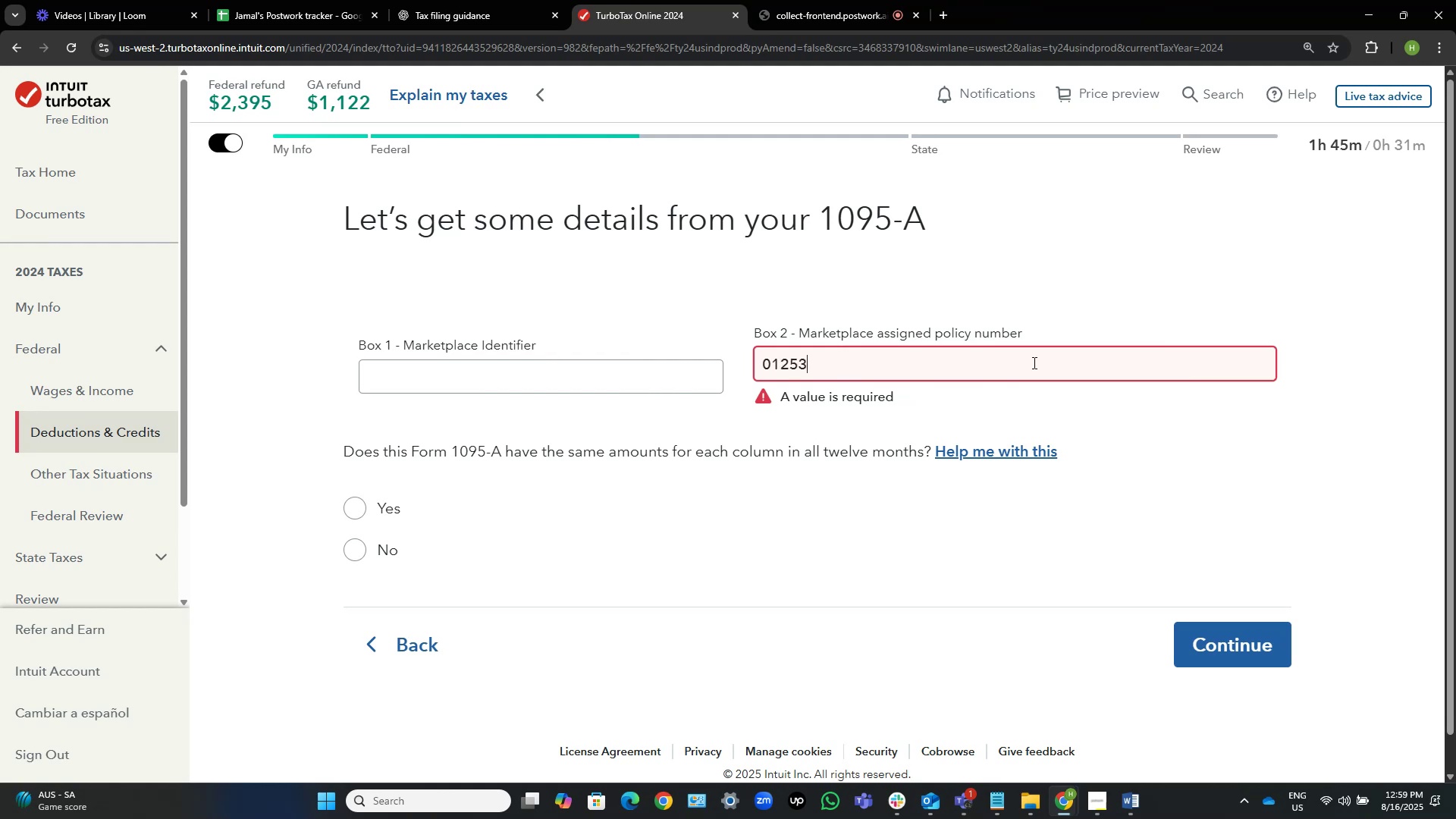 
key(Alt+Tab)
 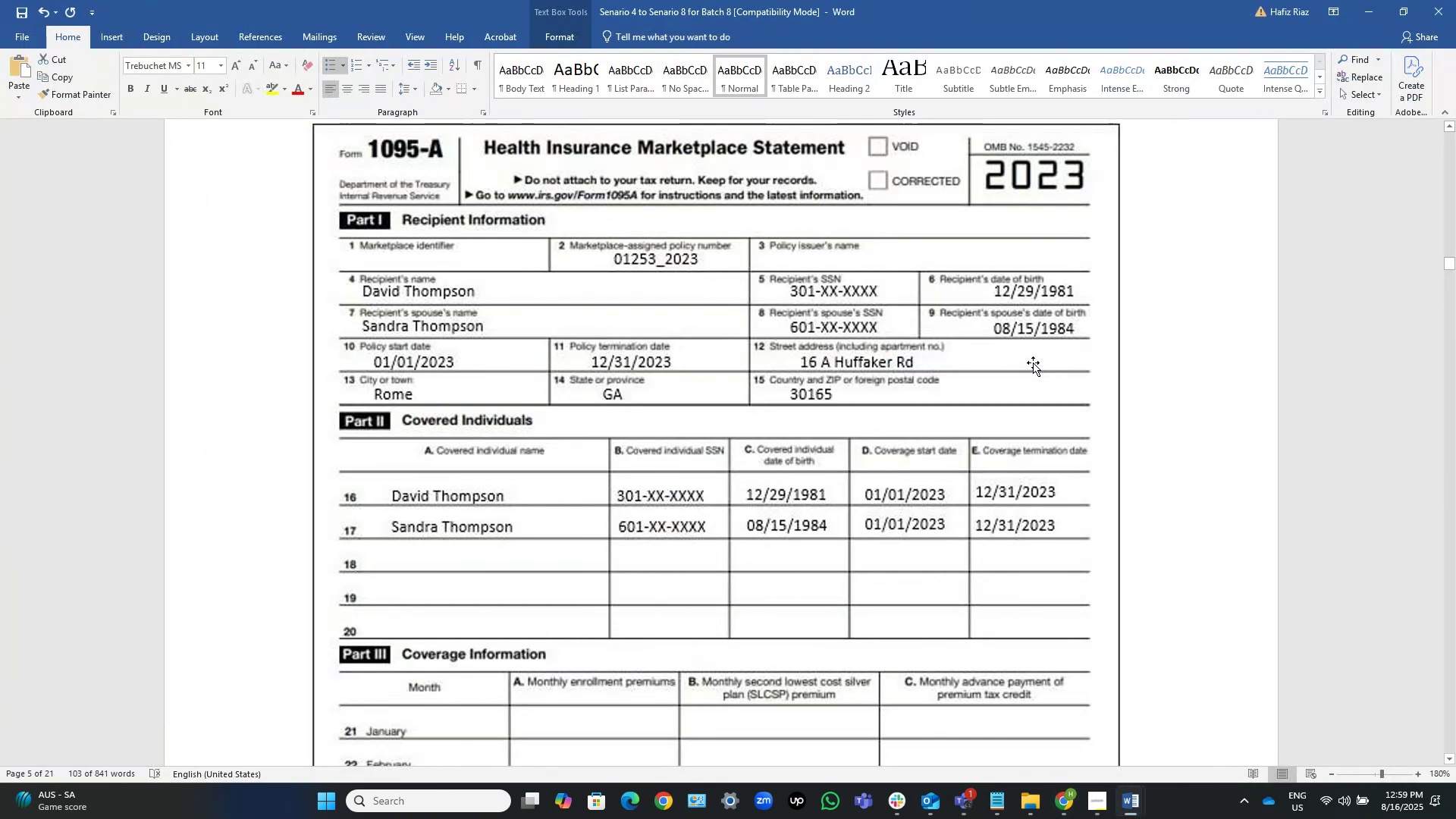 
key(Alt+AltLeft)
 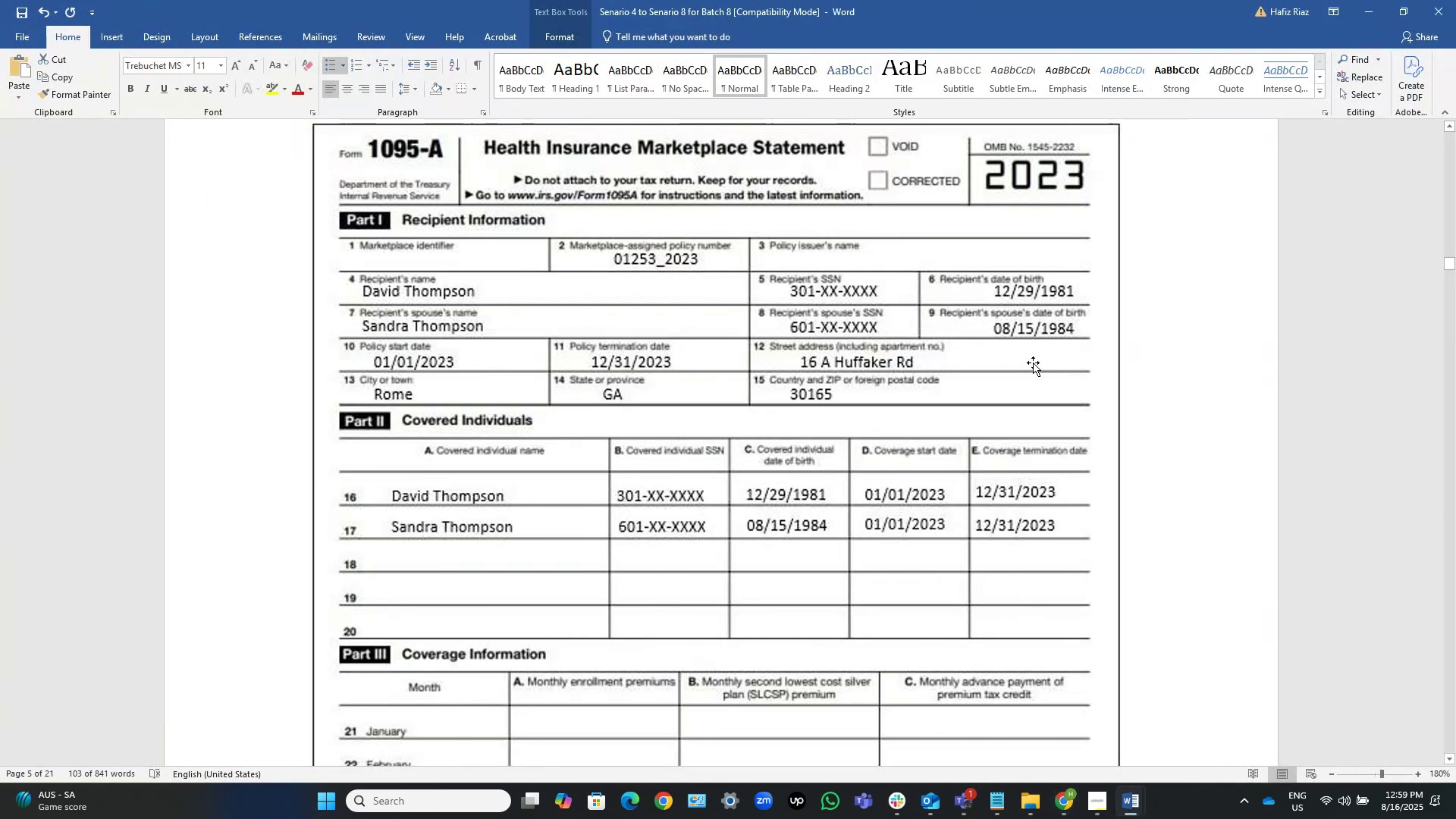 
key(Alt+Tab)
 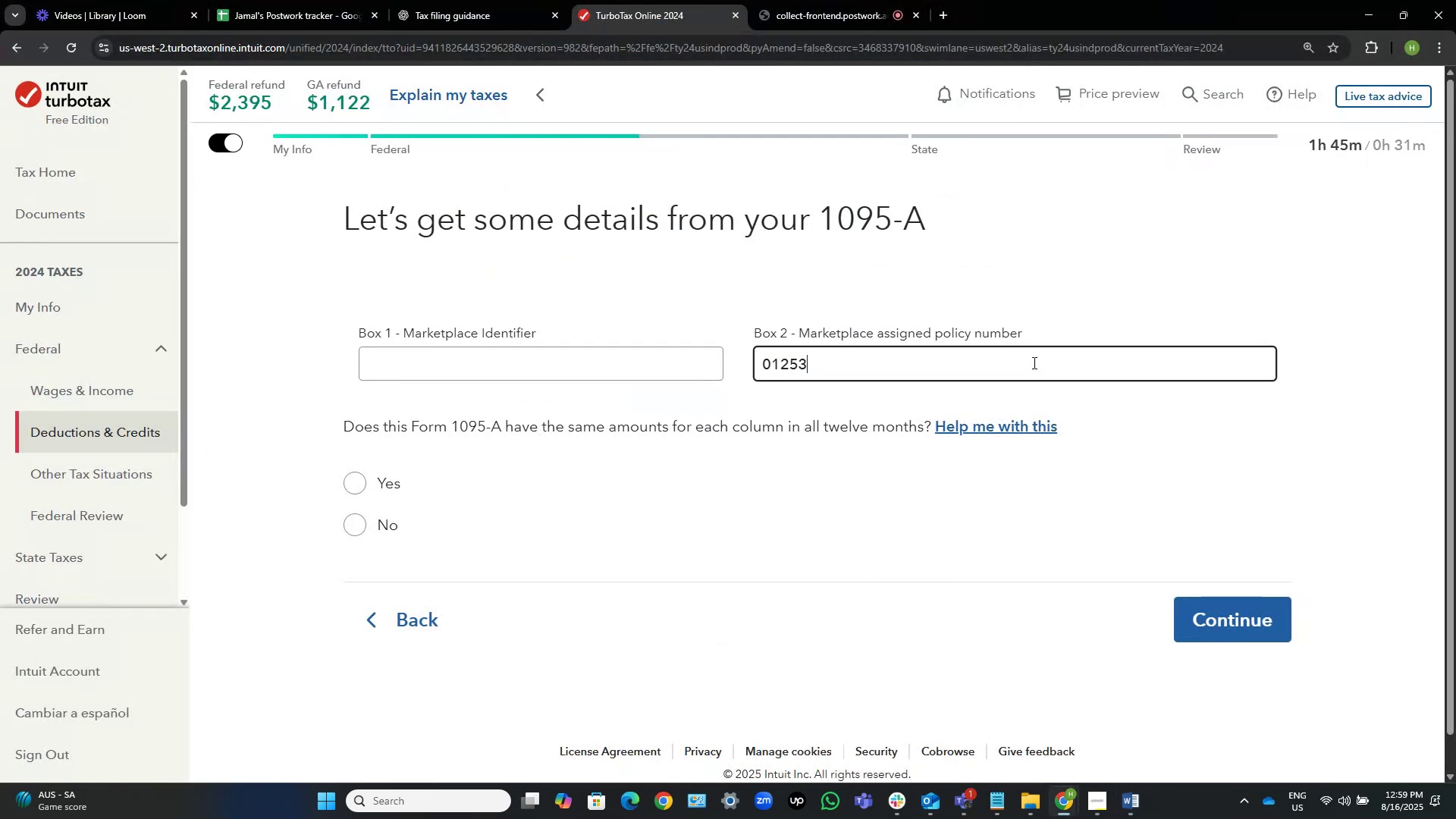 
key(Numpad2)
 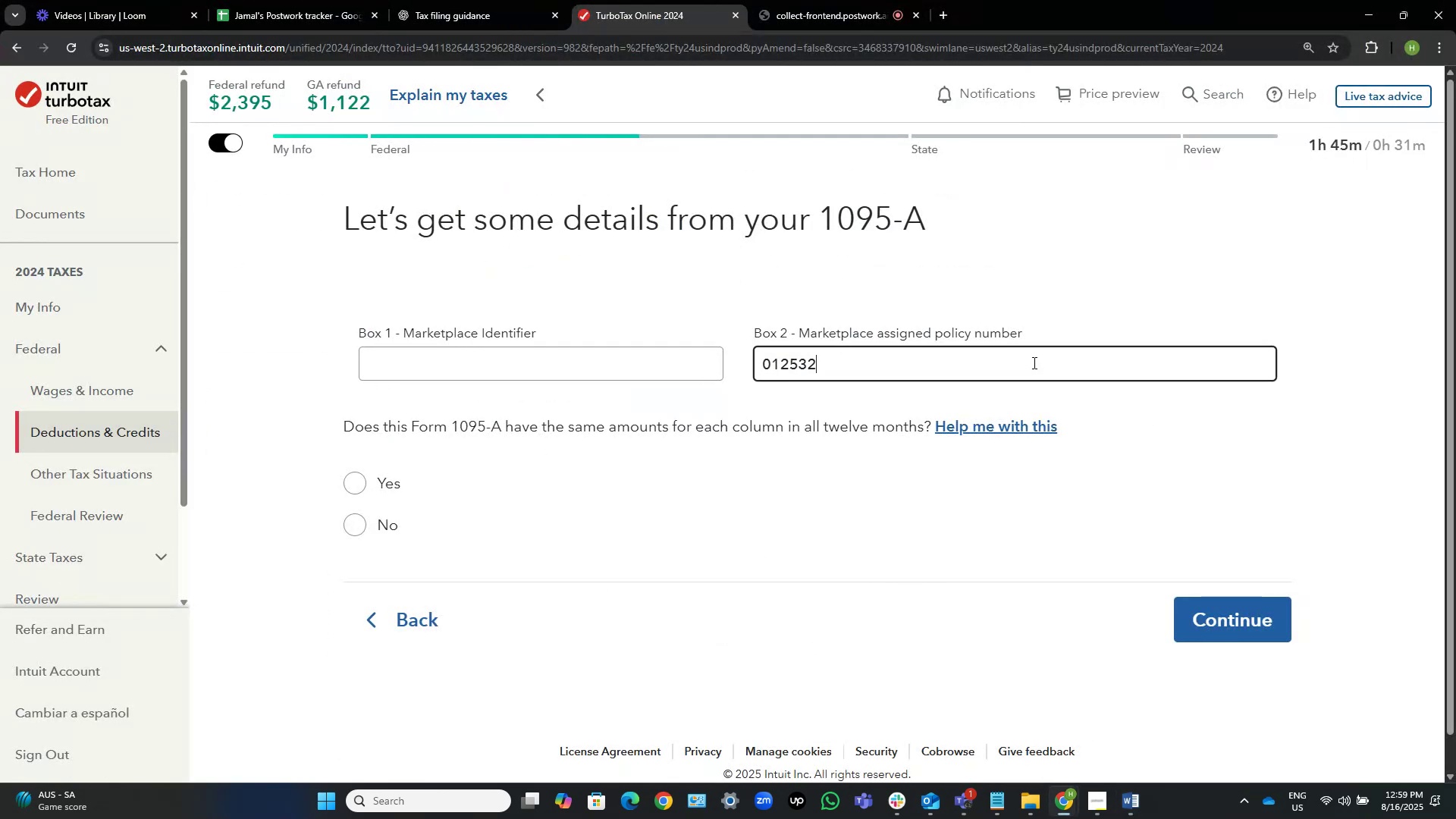 
key(Numpad0)
 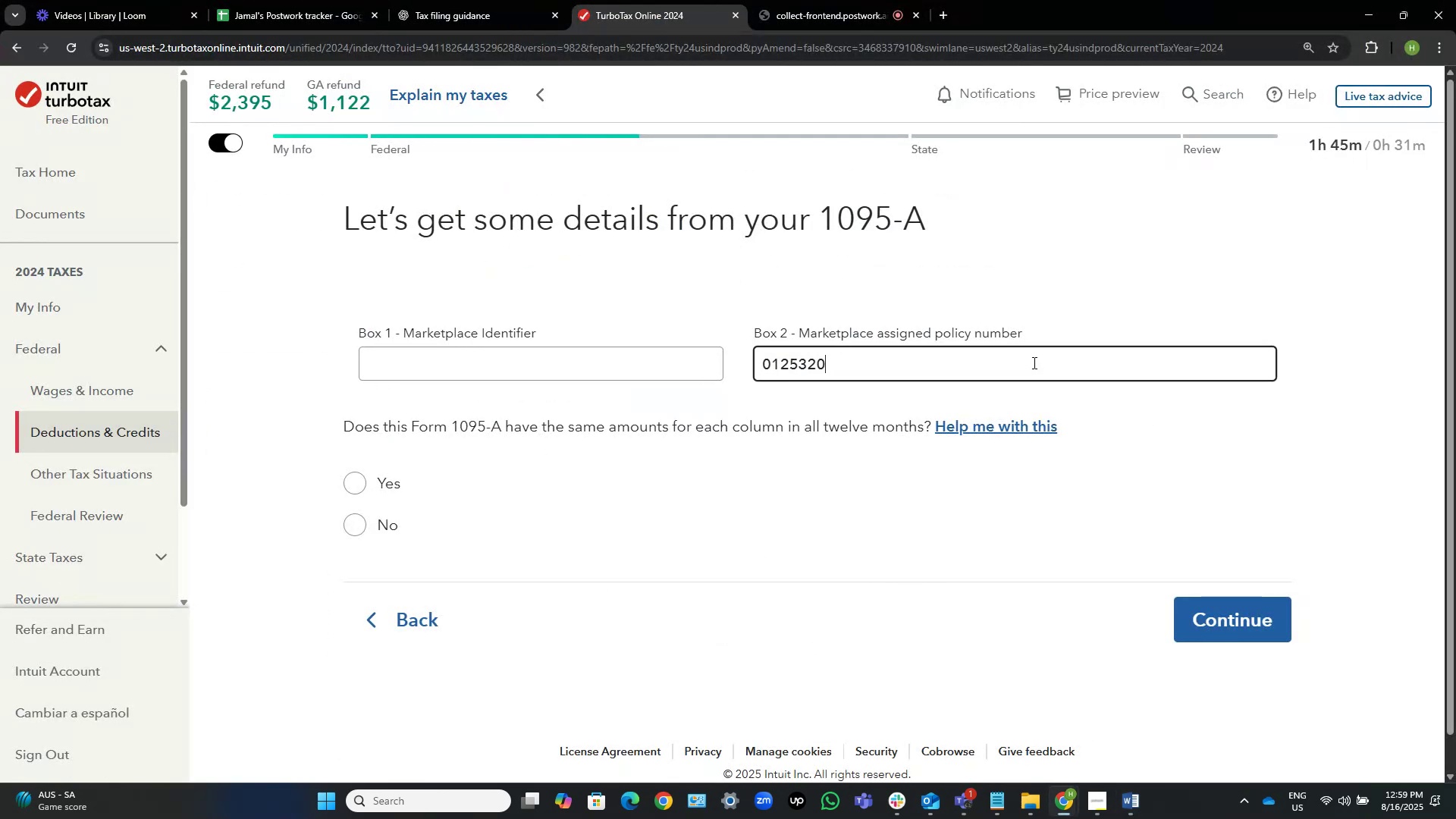 
key(Numpad2)
 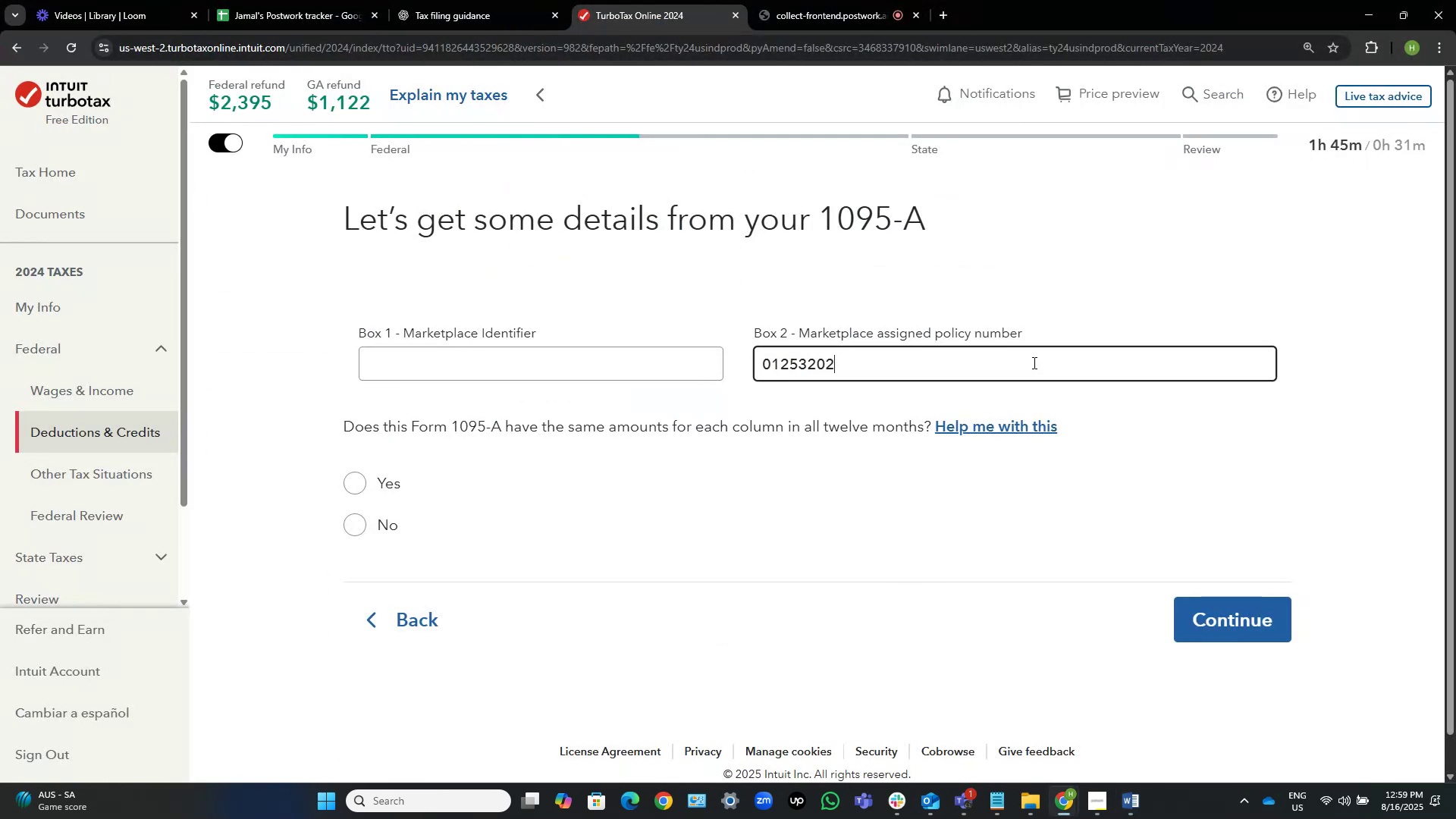 
key(Numpad3)
 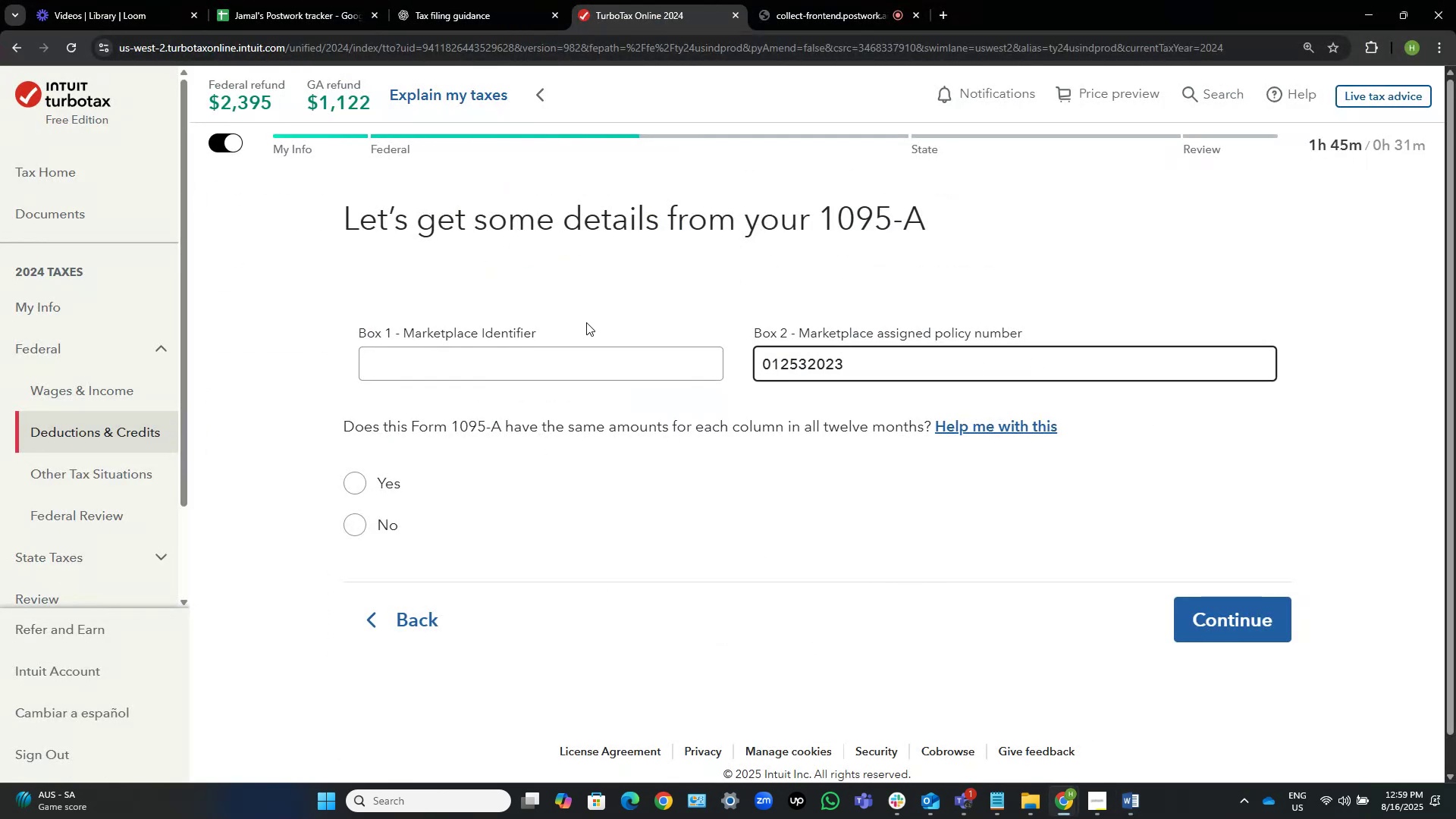 
key(Alt+Tab)
 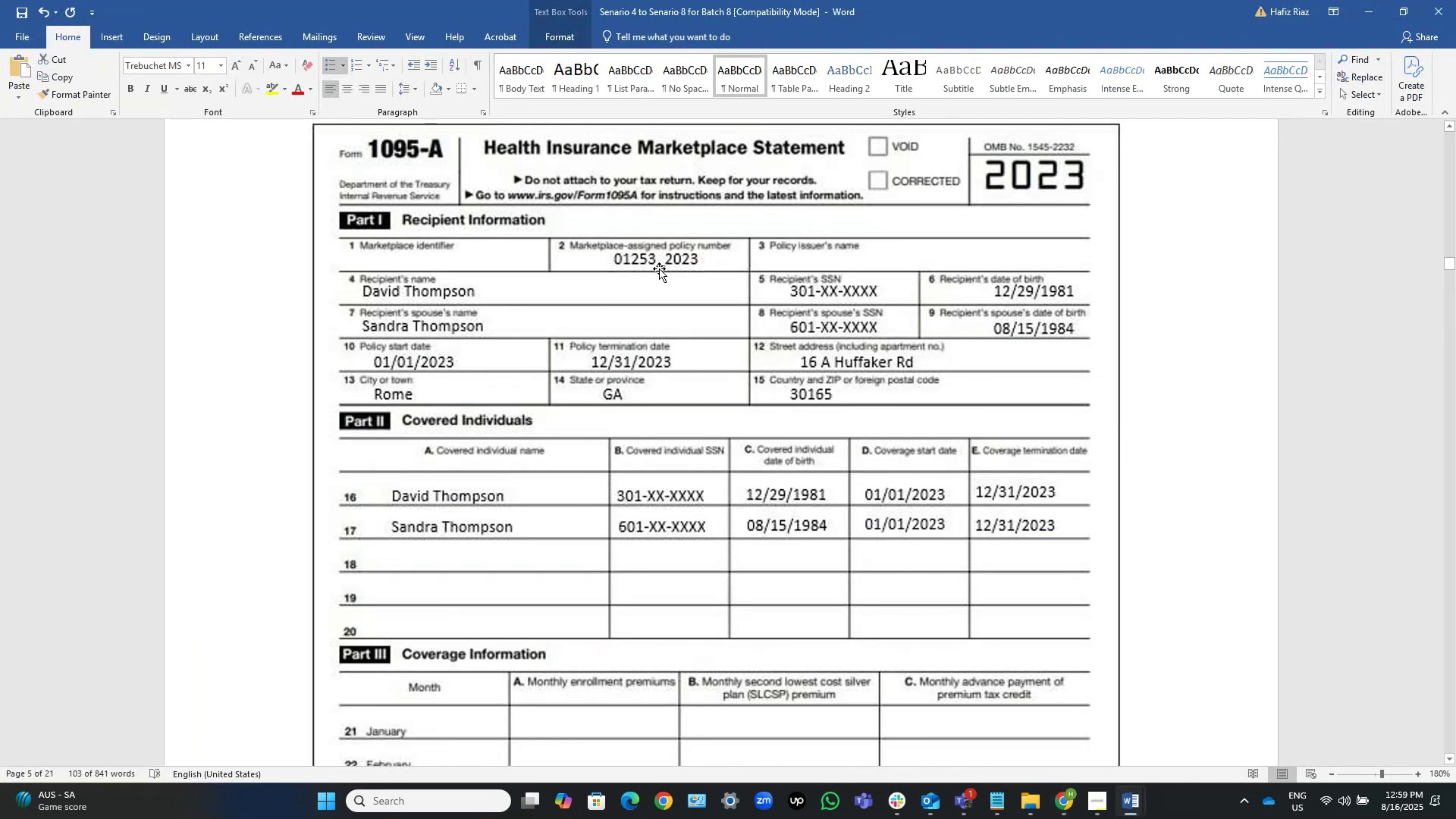 
key(Alt+AltLeft)
 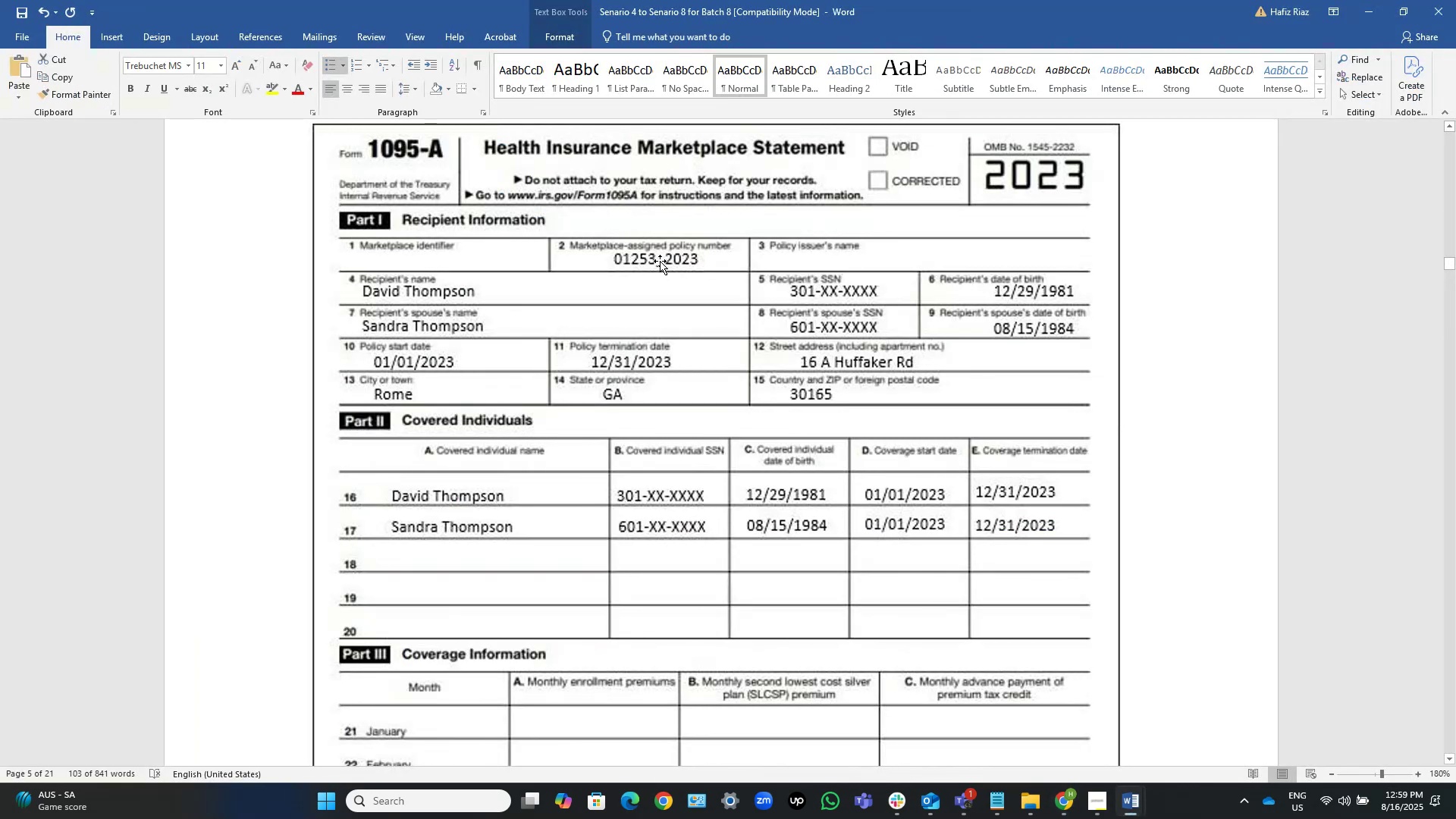 
key(Alt+Tab)
 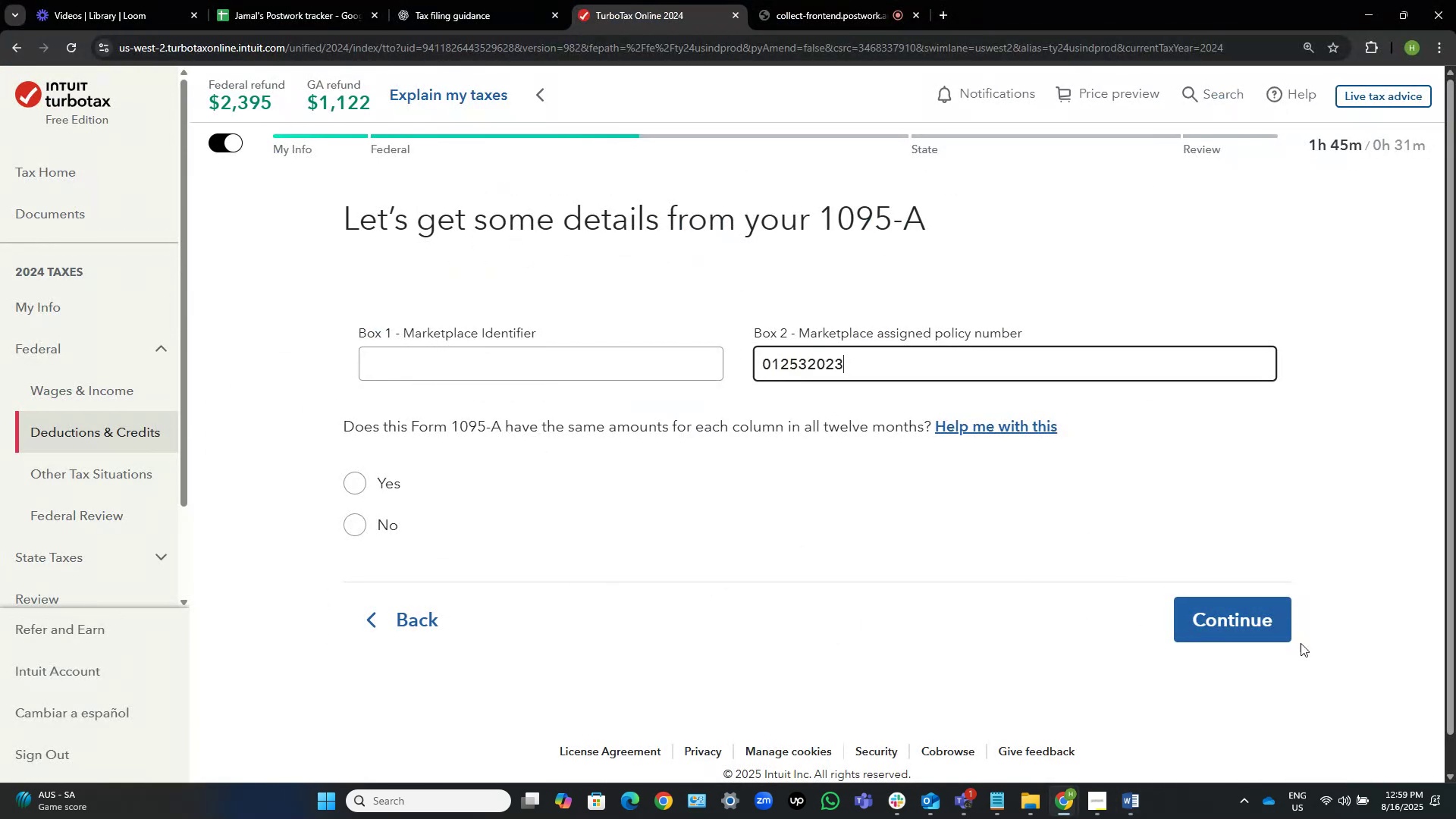 
left_click([1262, 625])
 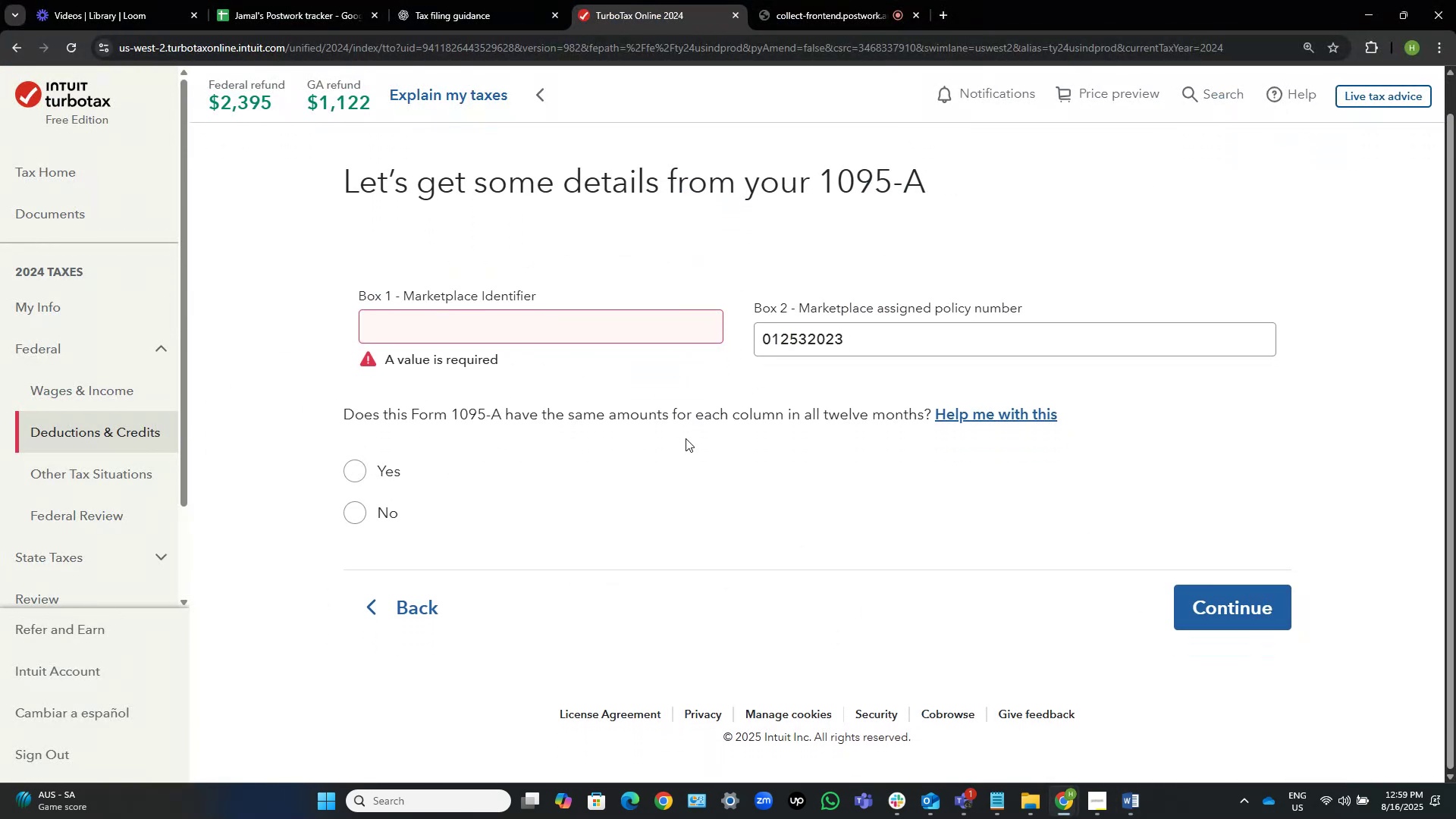 
wait(7.75)
 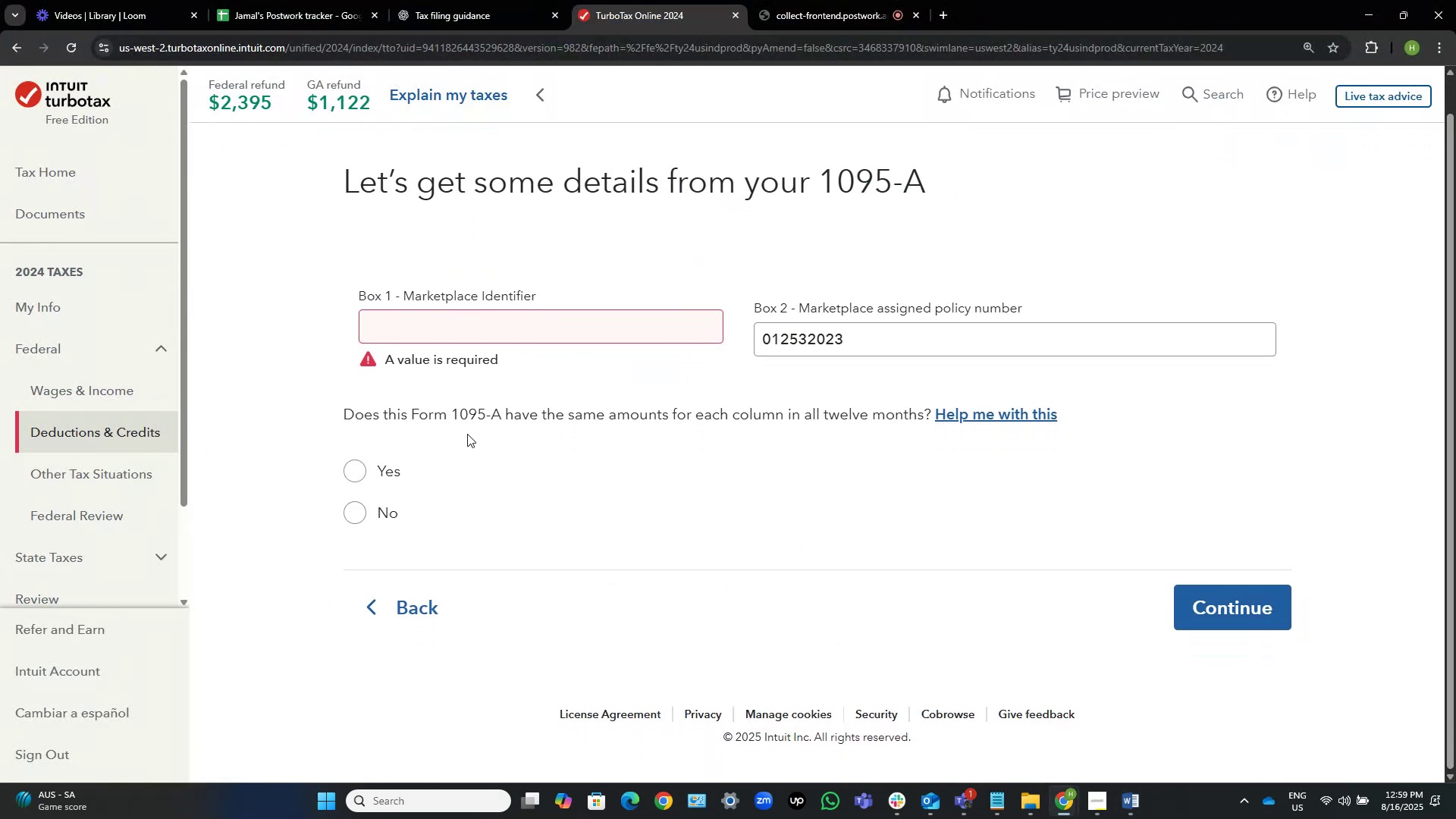 
key(Alt+Tab)
 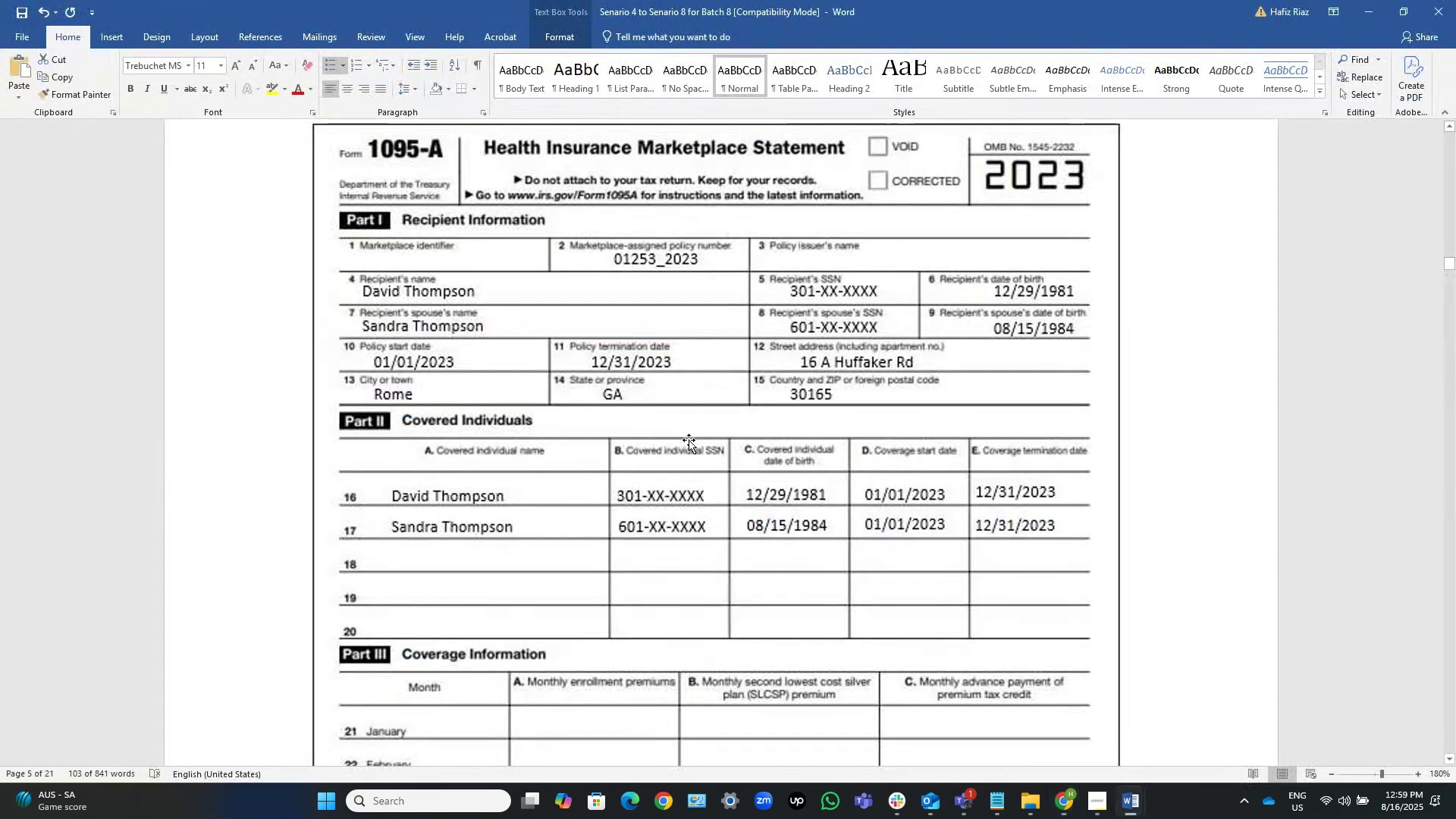 
scroll: coordinate [689, 440], scroll_direction: down, amount: 8.0
 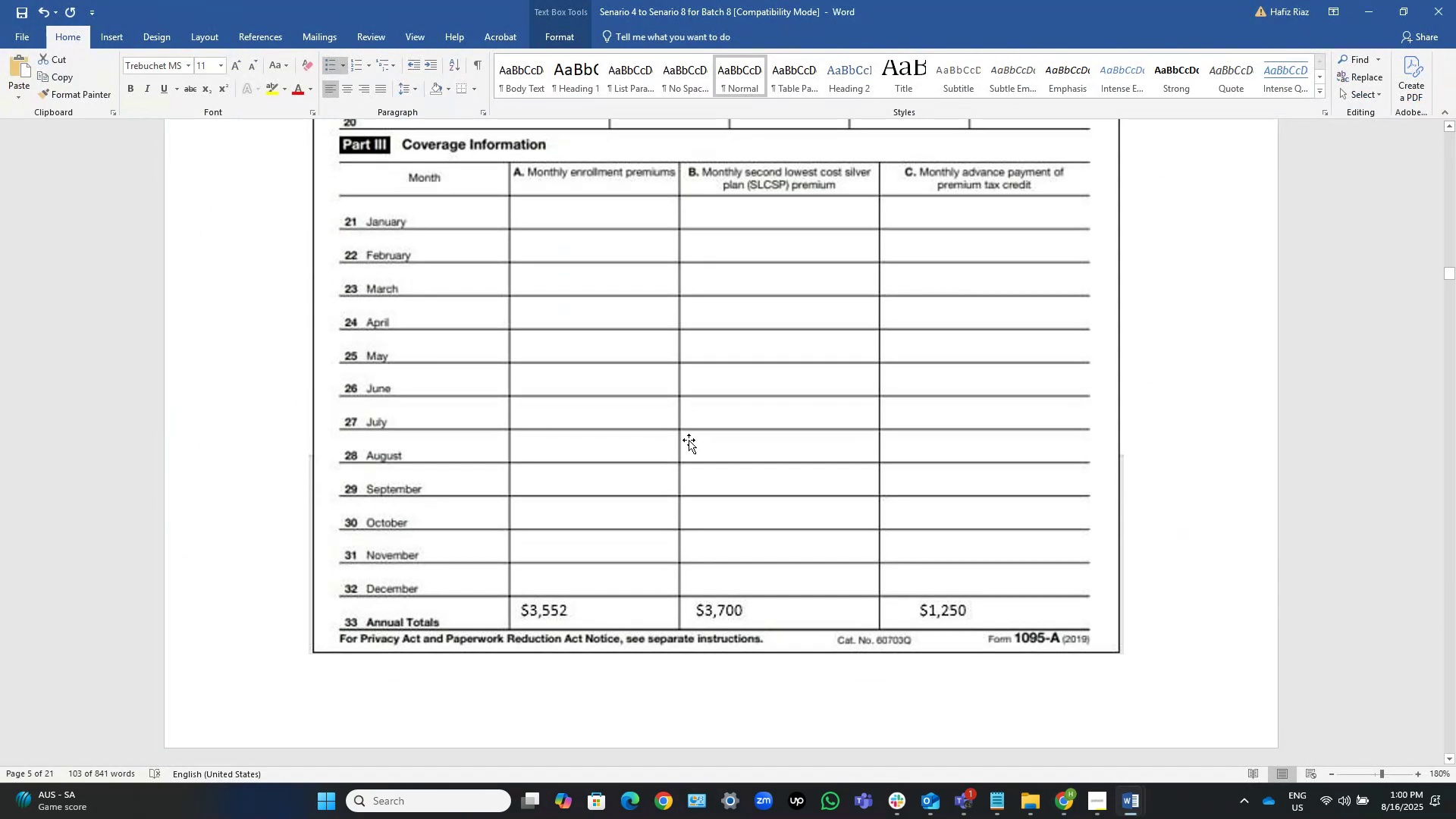 
key(Alt+AltLeft)
 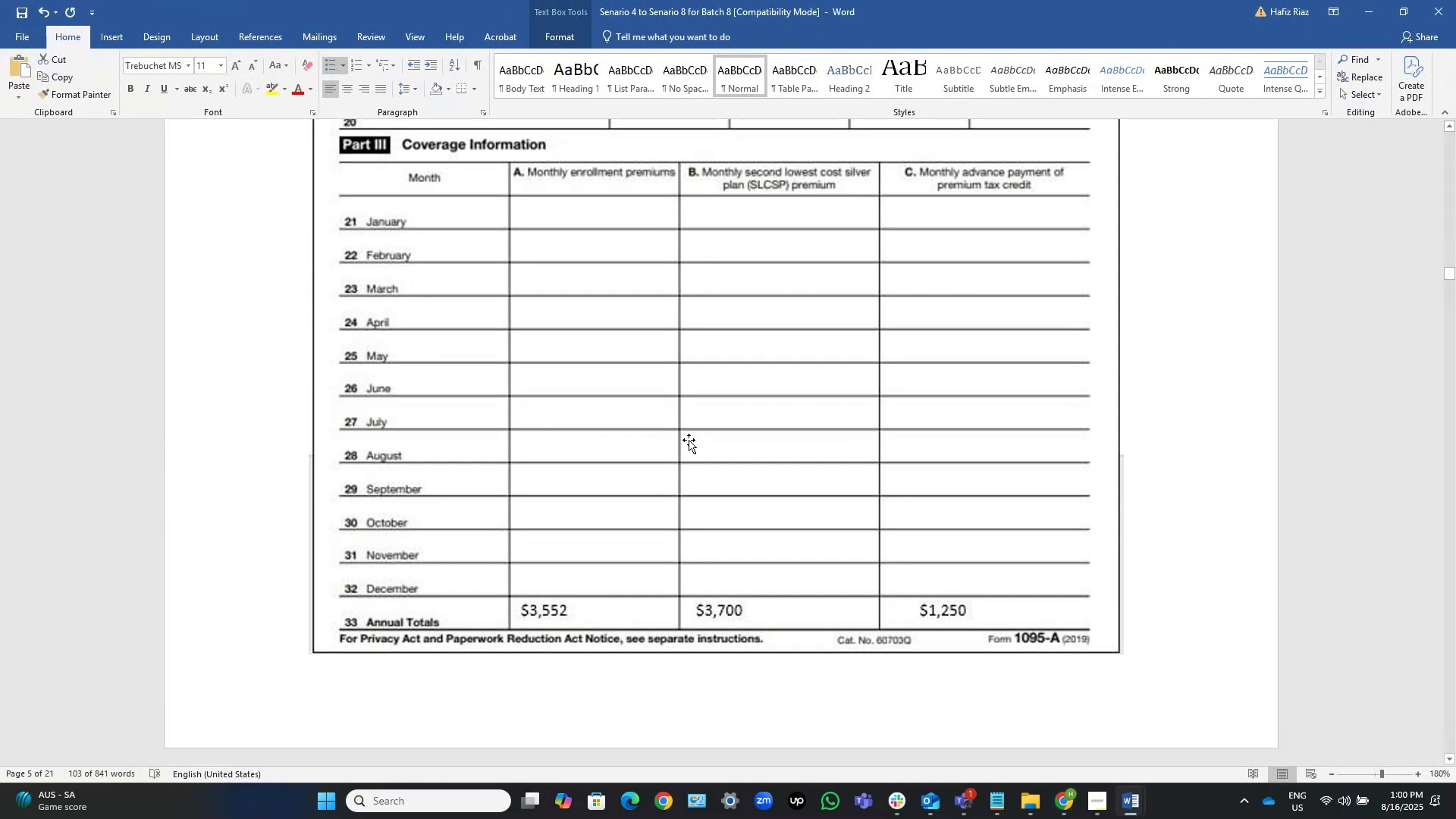 
key(Alt+Tab)
 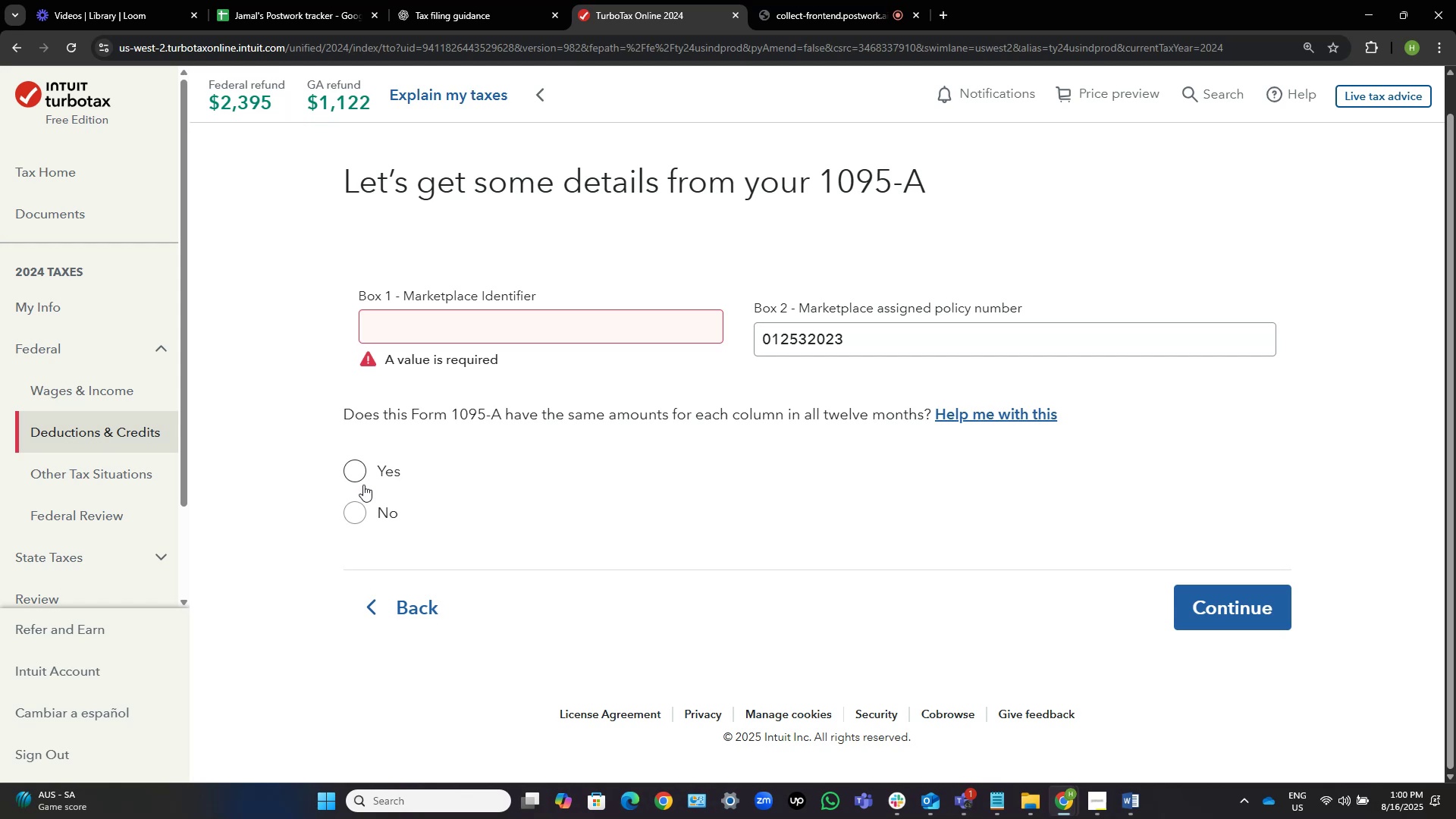 
left_click([363, 478])
 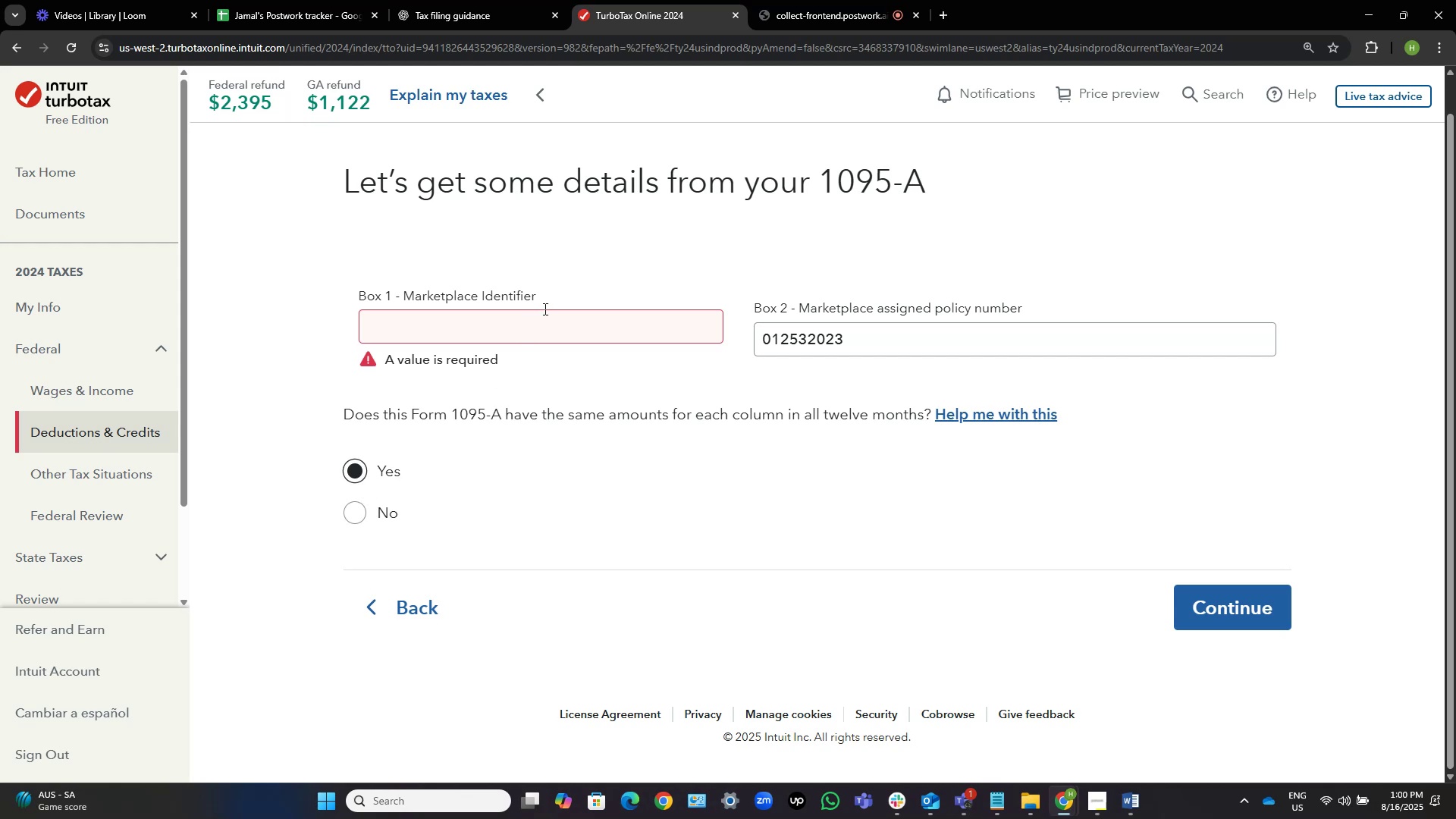 
left_click_drag(start_coordinate=[544, 297], to_coordinate=[403, 284])
 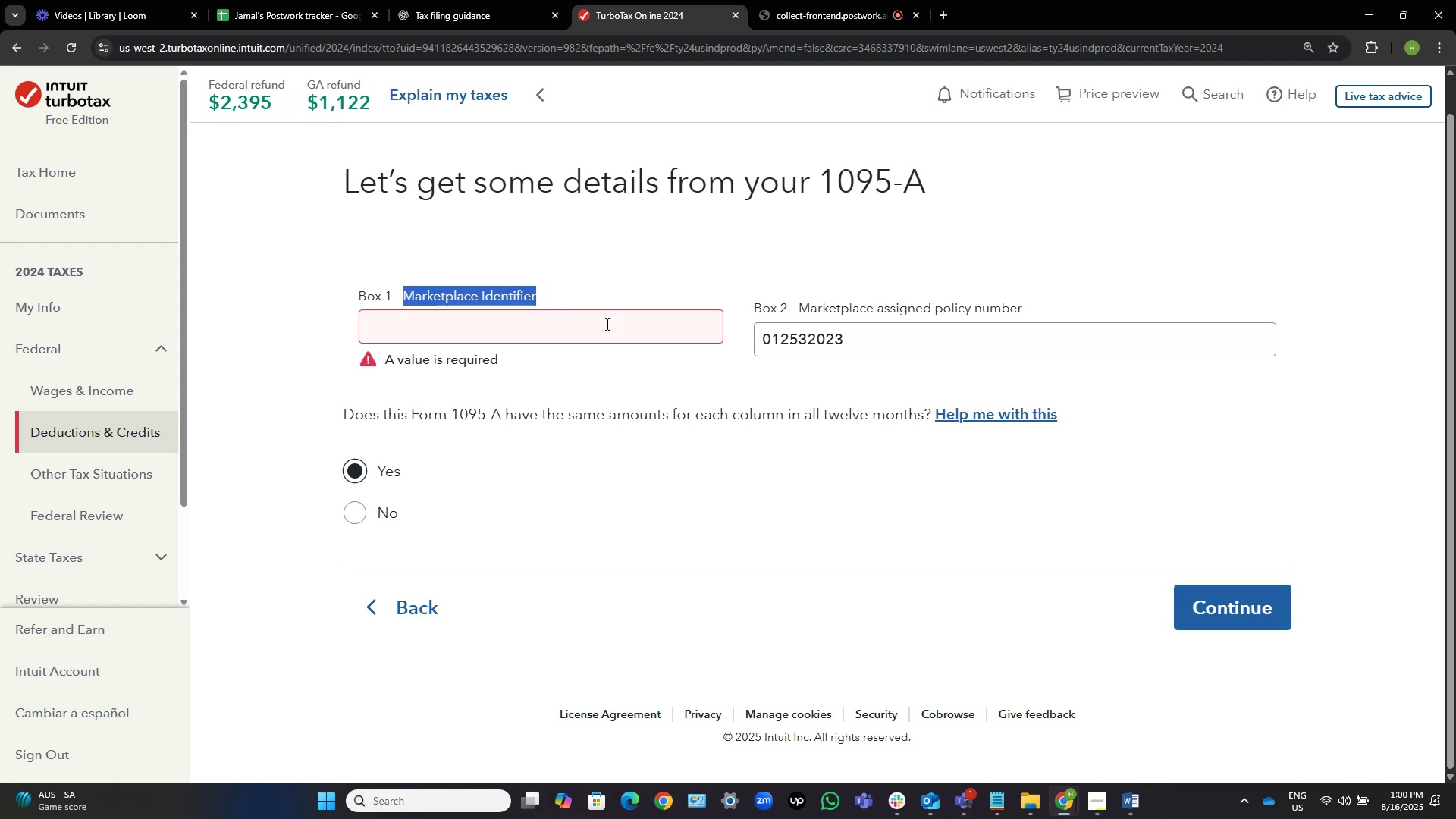 
key(Control+C)
 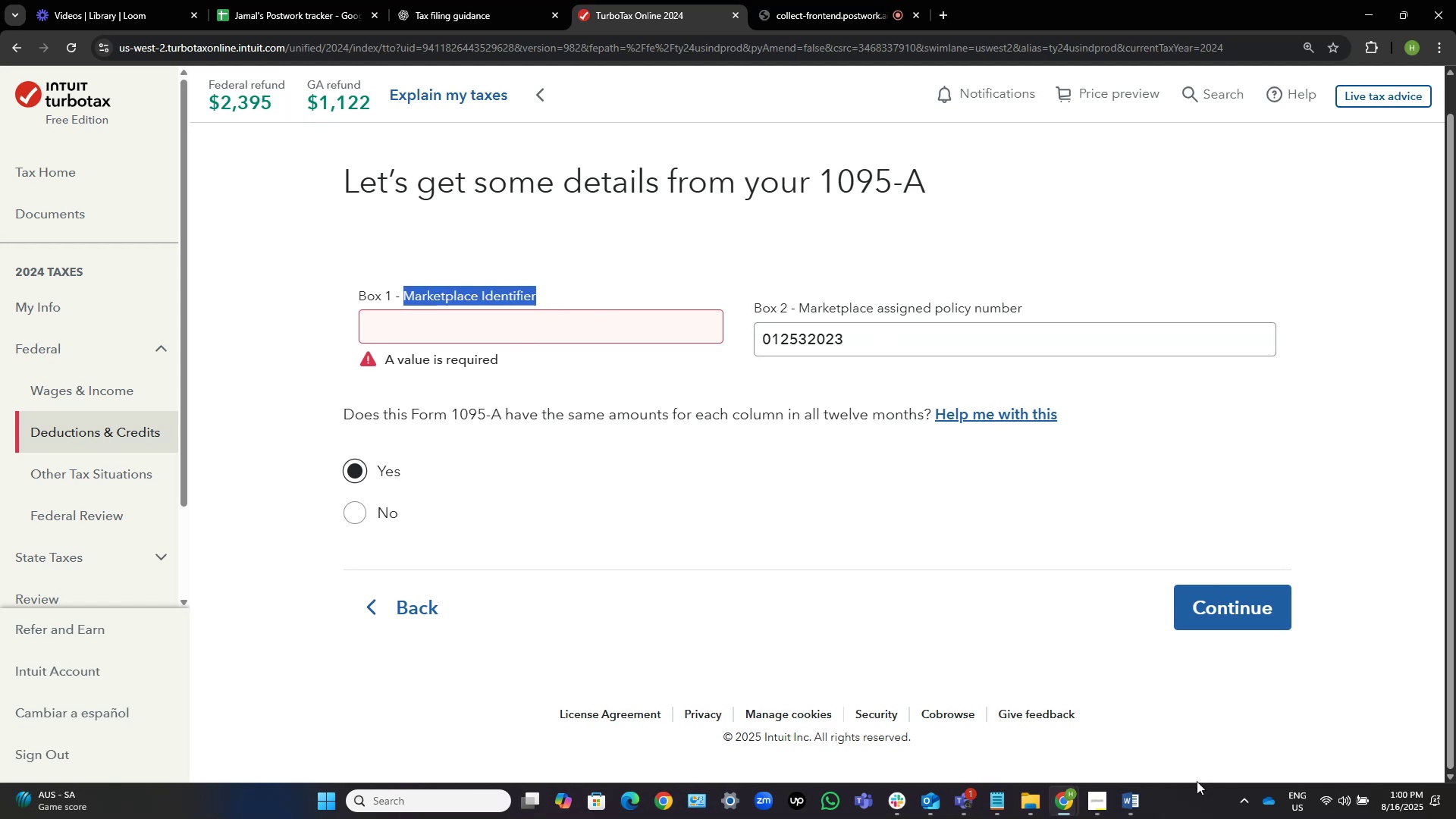 
left_click([1134, 799])
 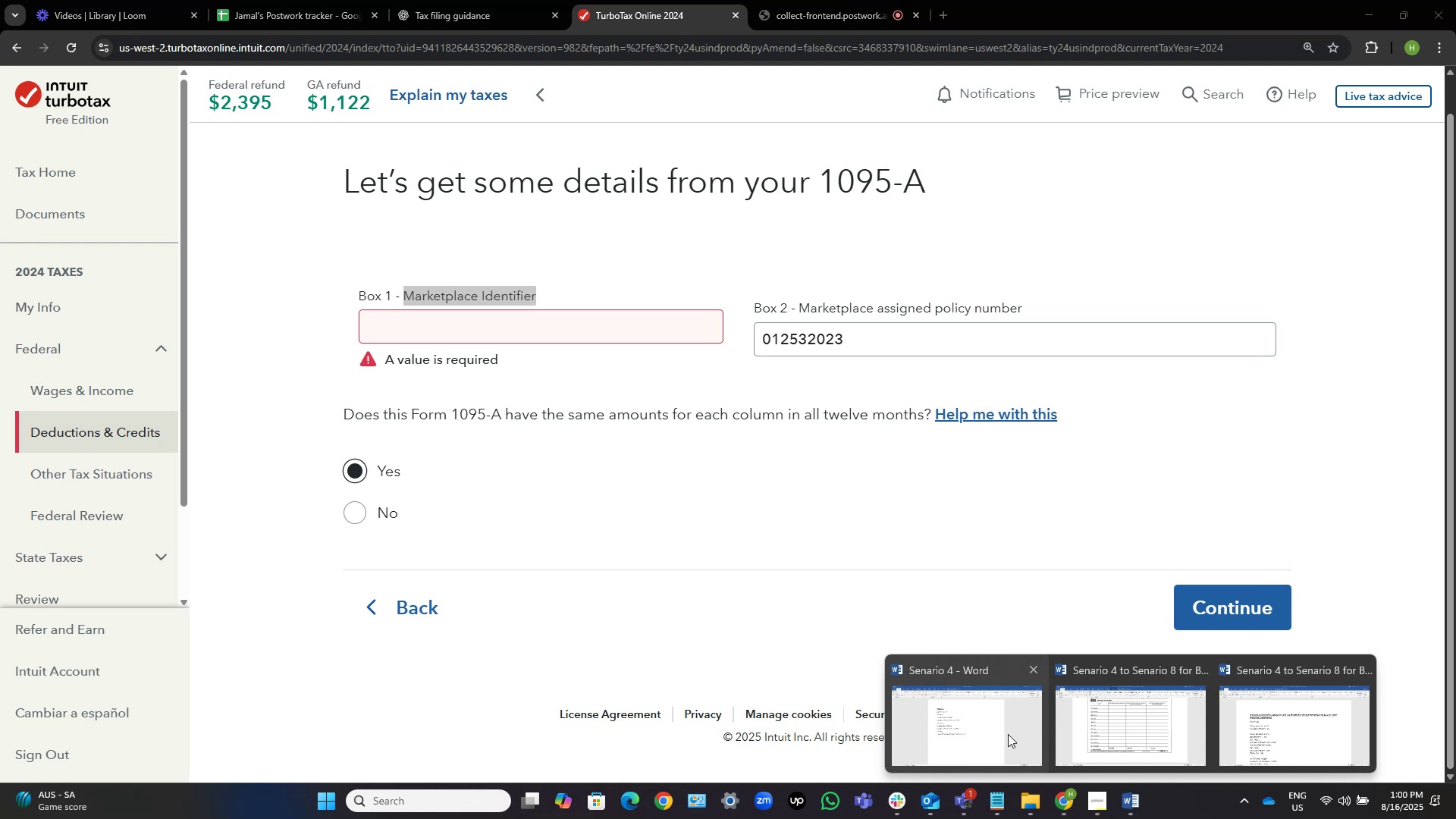 
left_click([969, 729])
 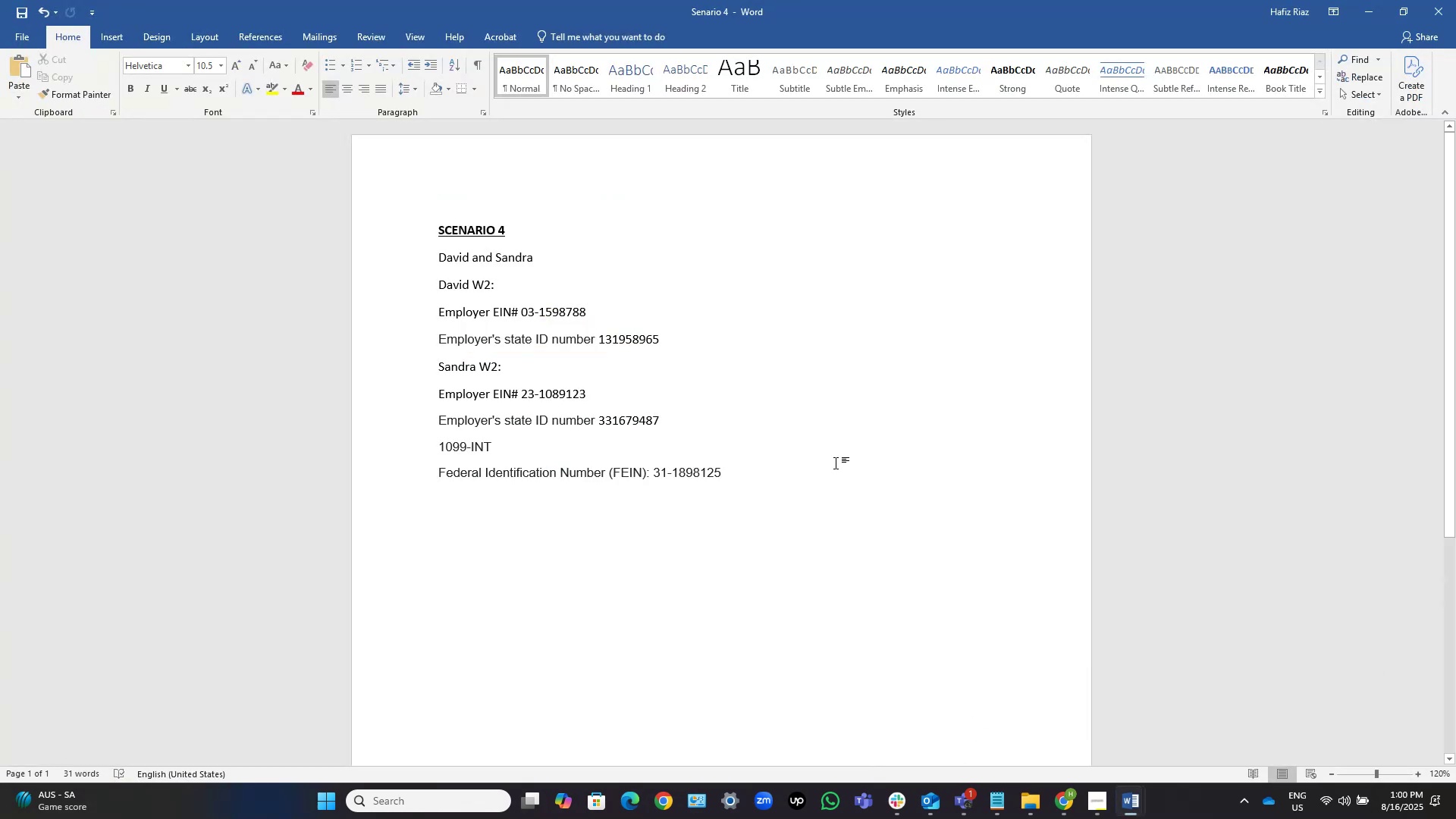 
double_click([820, 479])
 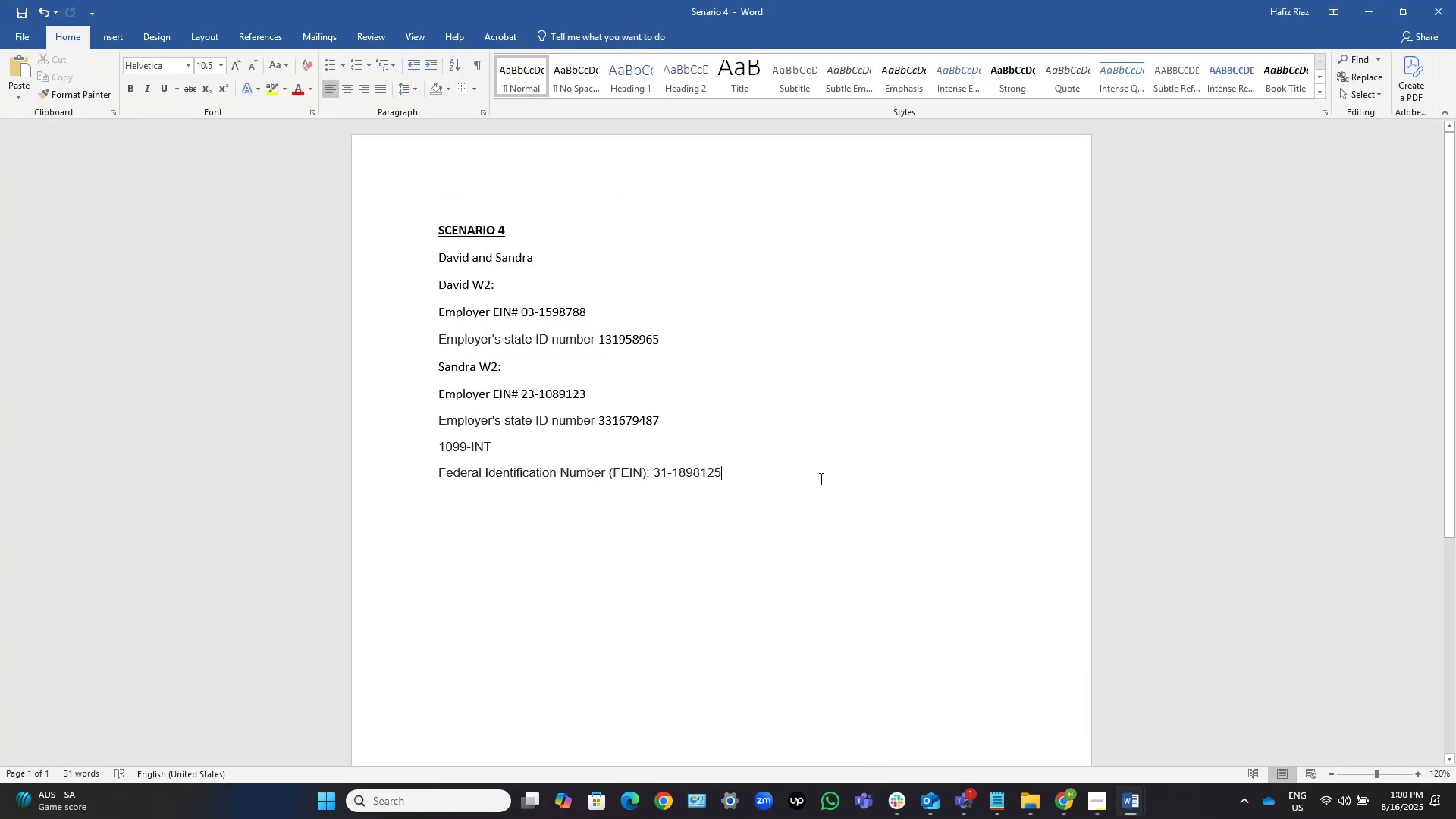 
key(NumpadEnter)
 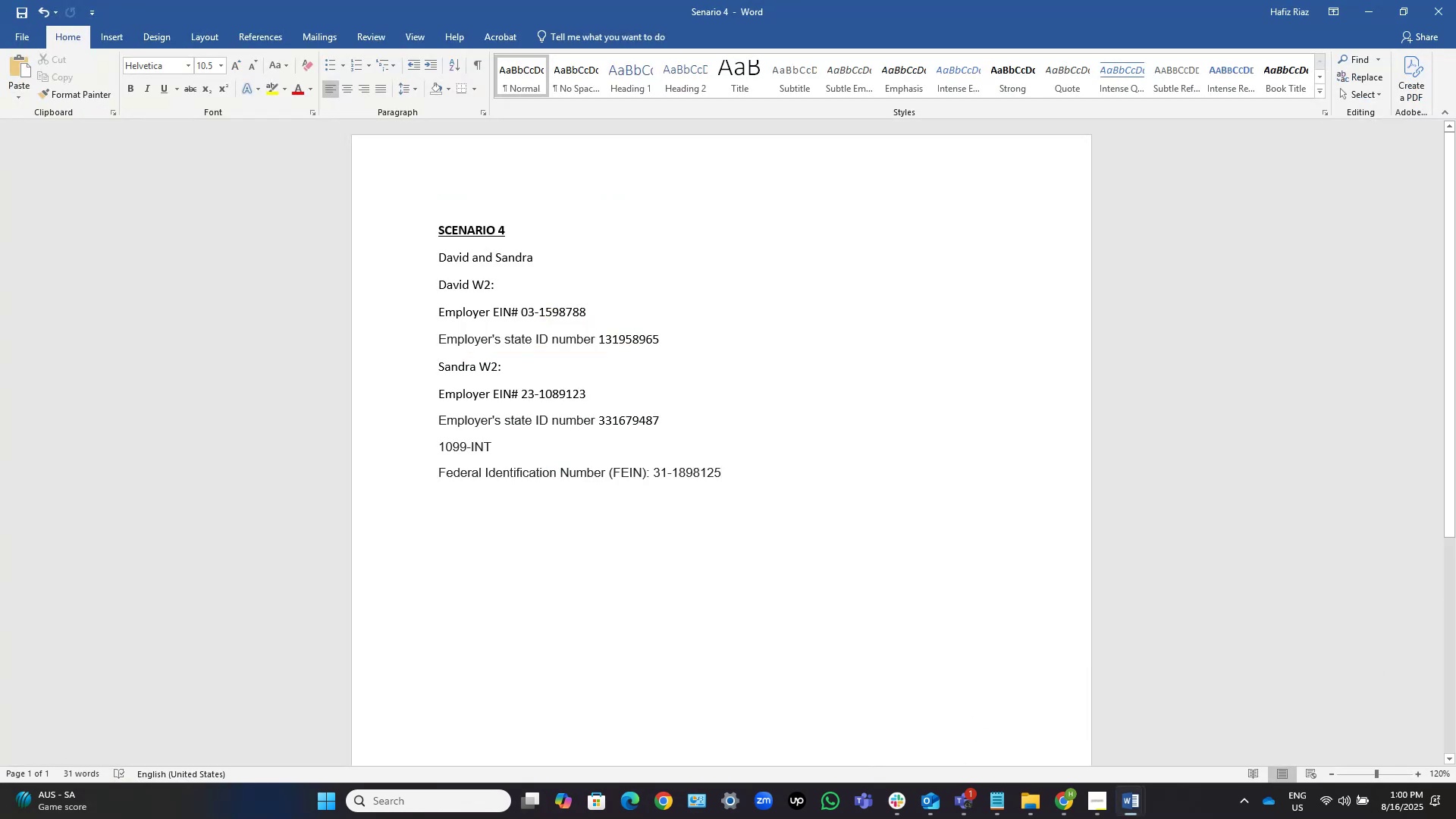 
key(Control+V)
 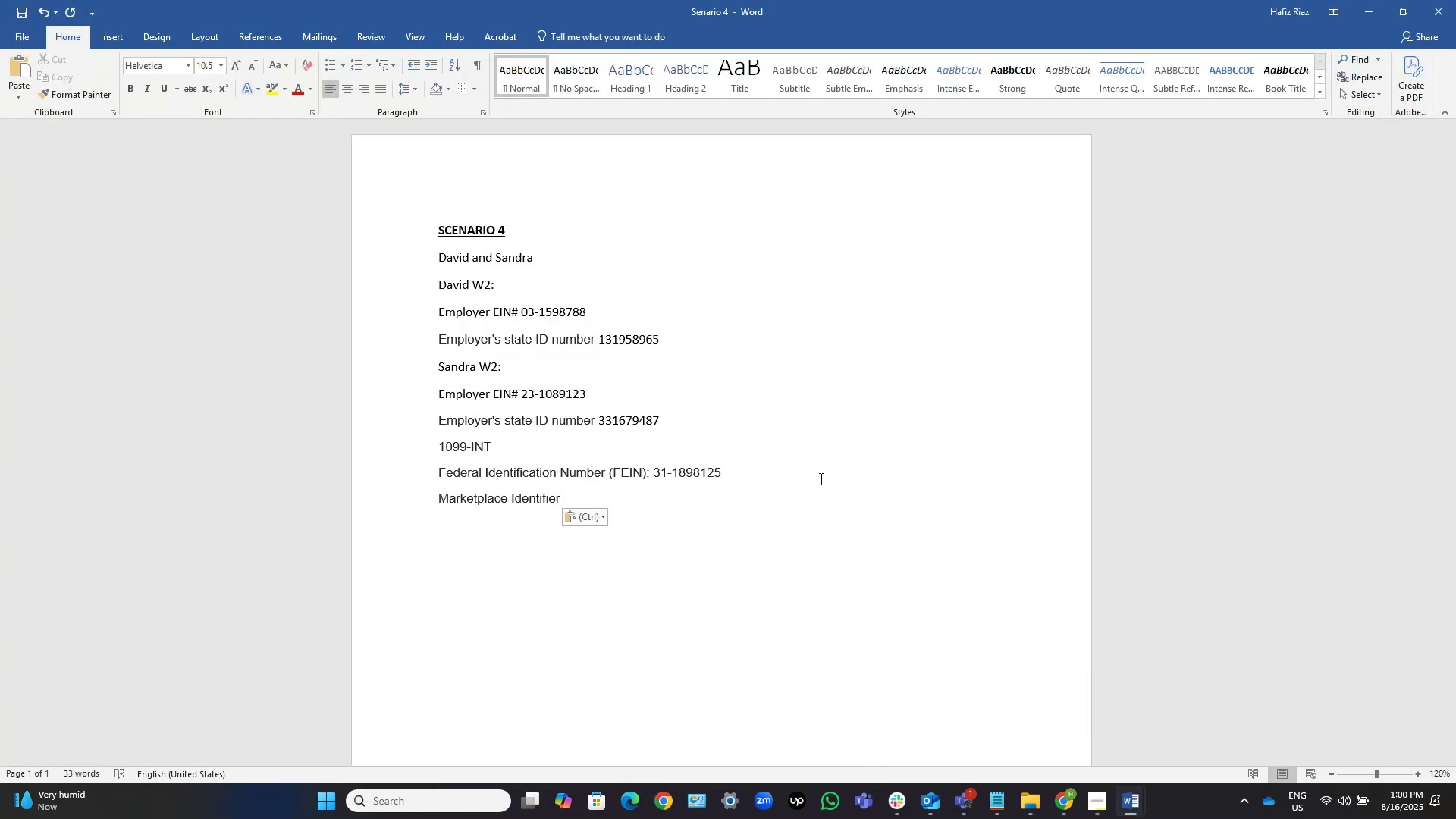 
key(Alt+AltLeft)
 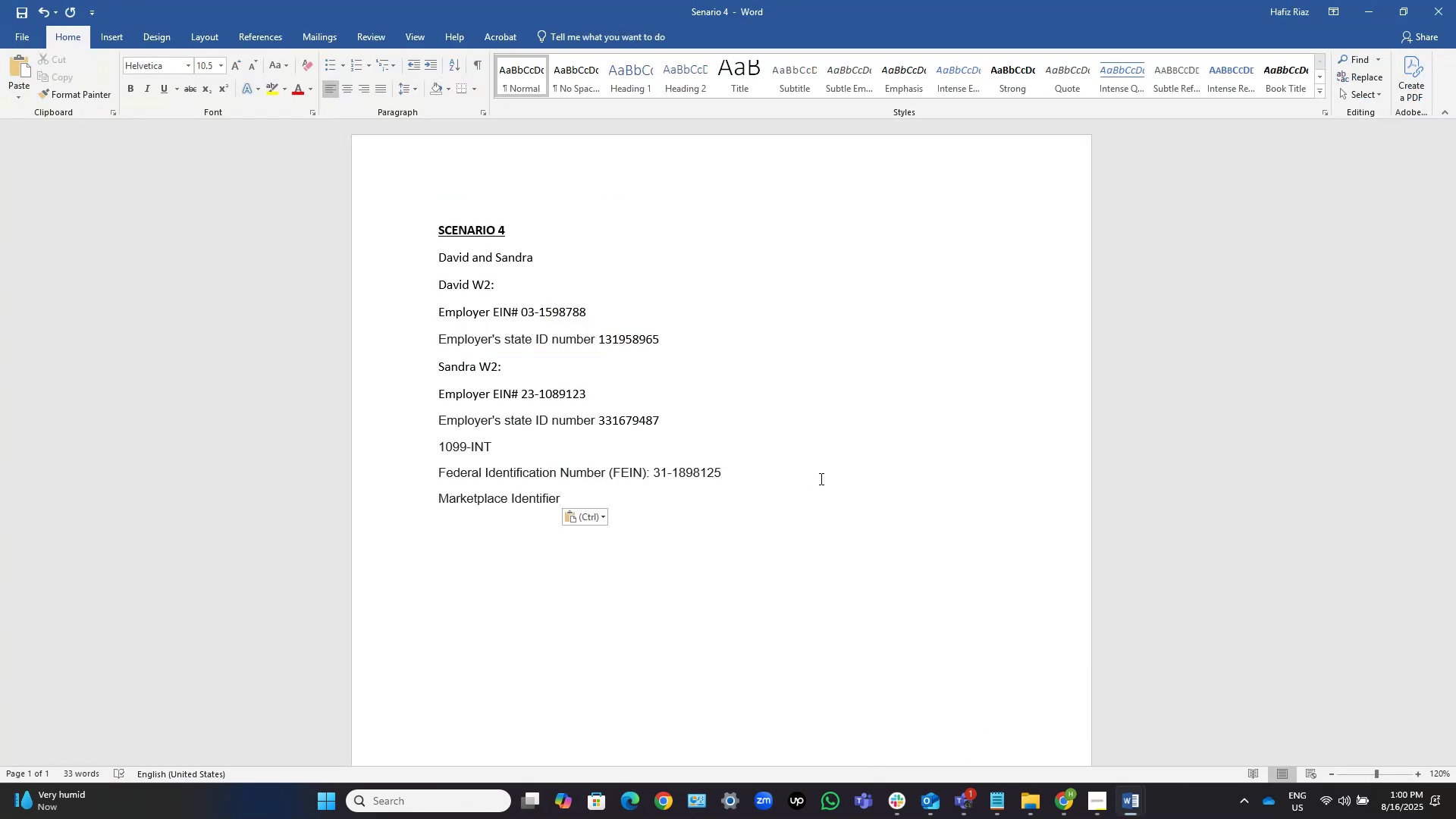 
key(Alt+Tab)
 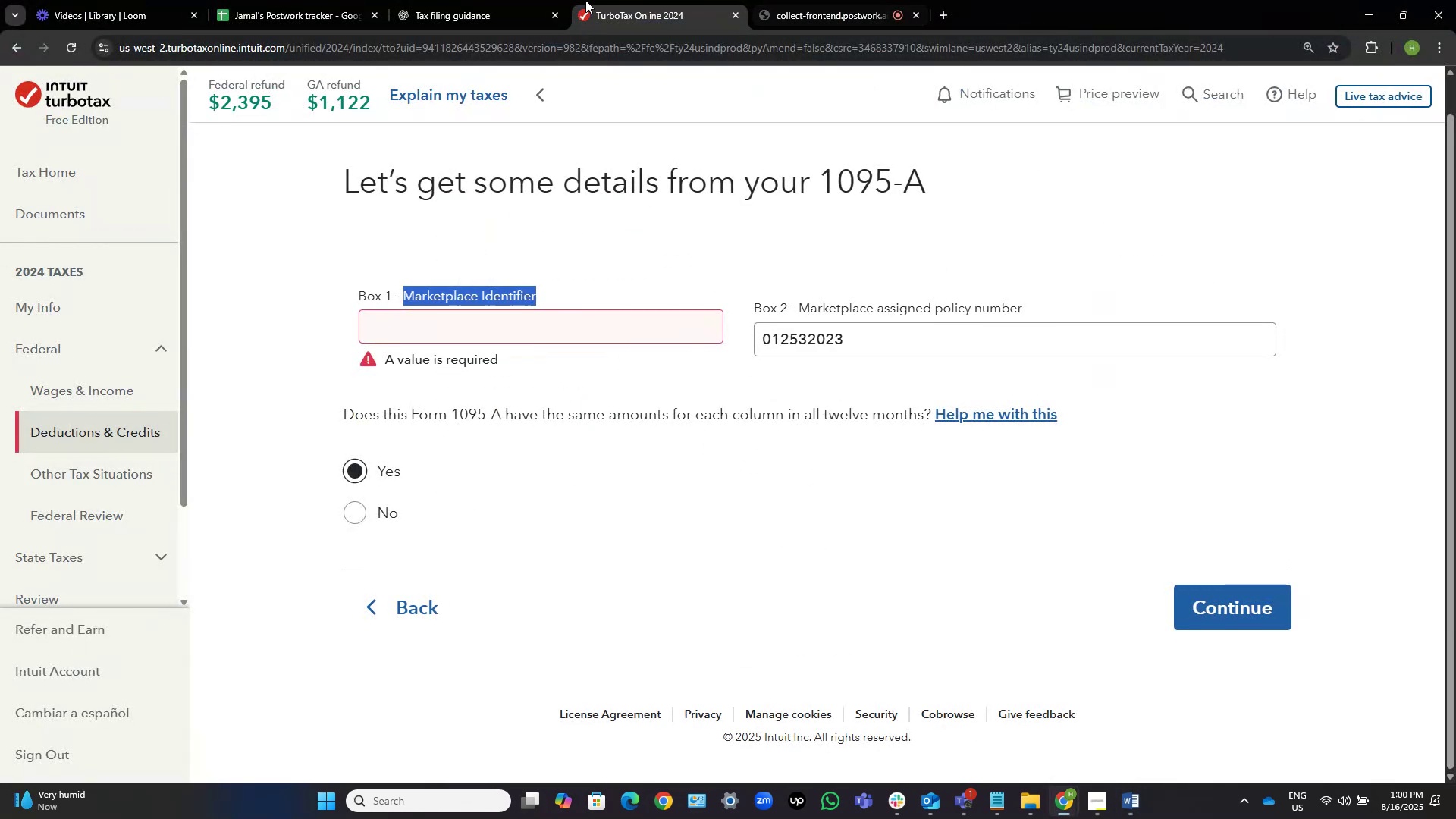 
key(Alt+Tab)
 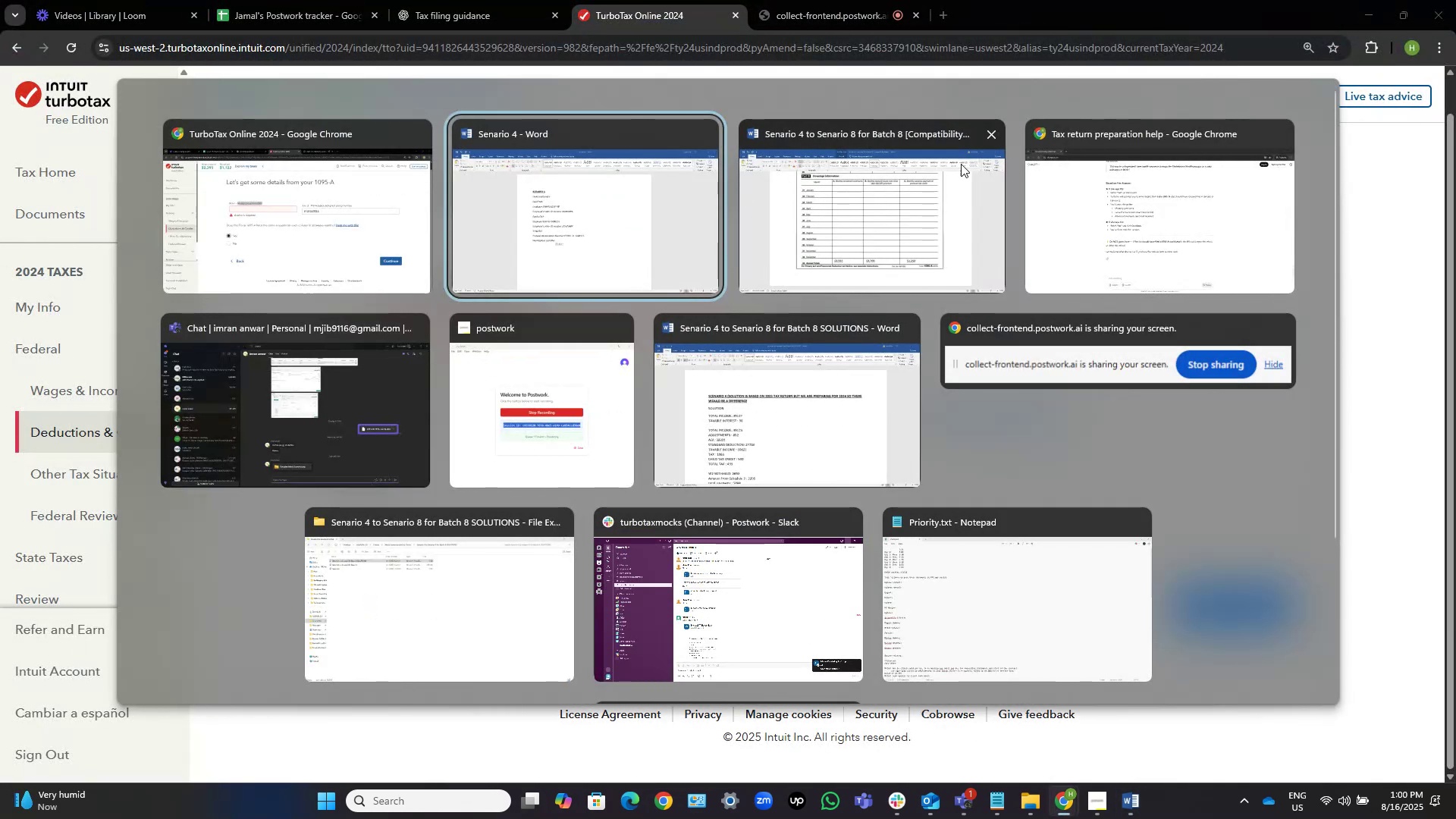 
left_click([1185, 213])
 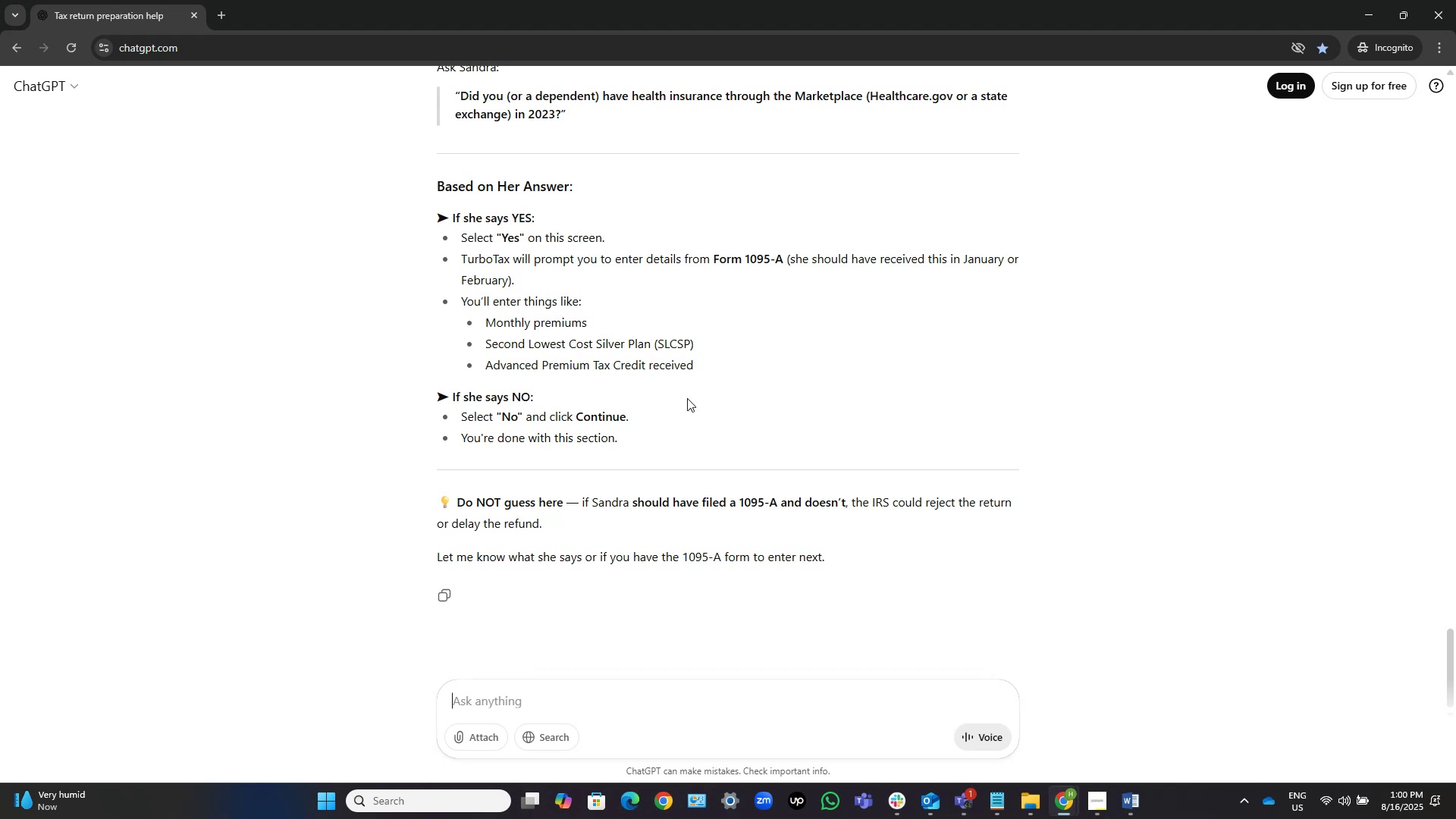 
wait(5.37)
 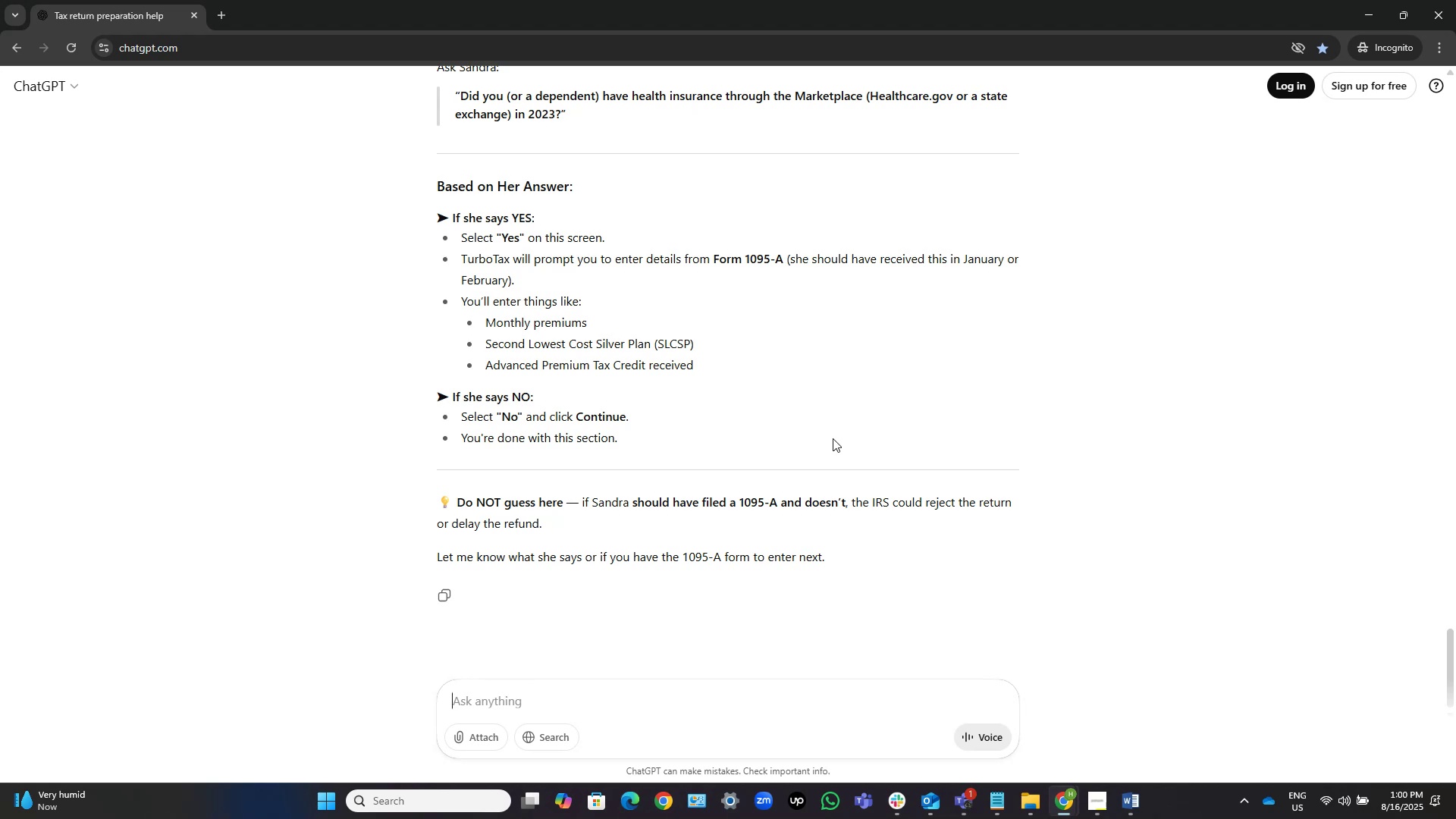 
key(Control+V)
 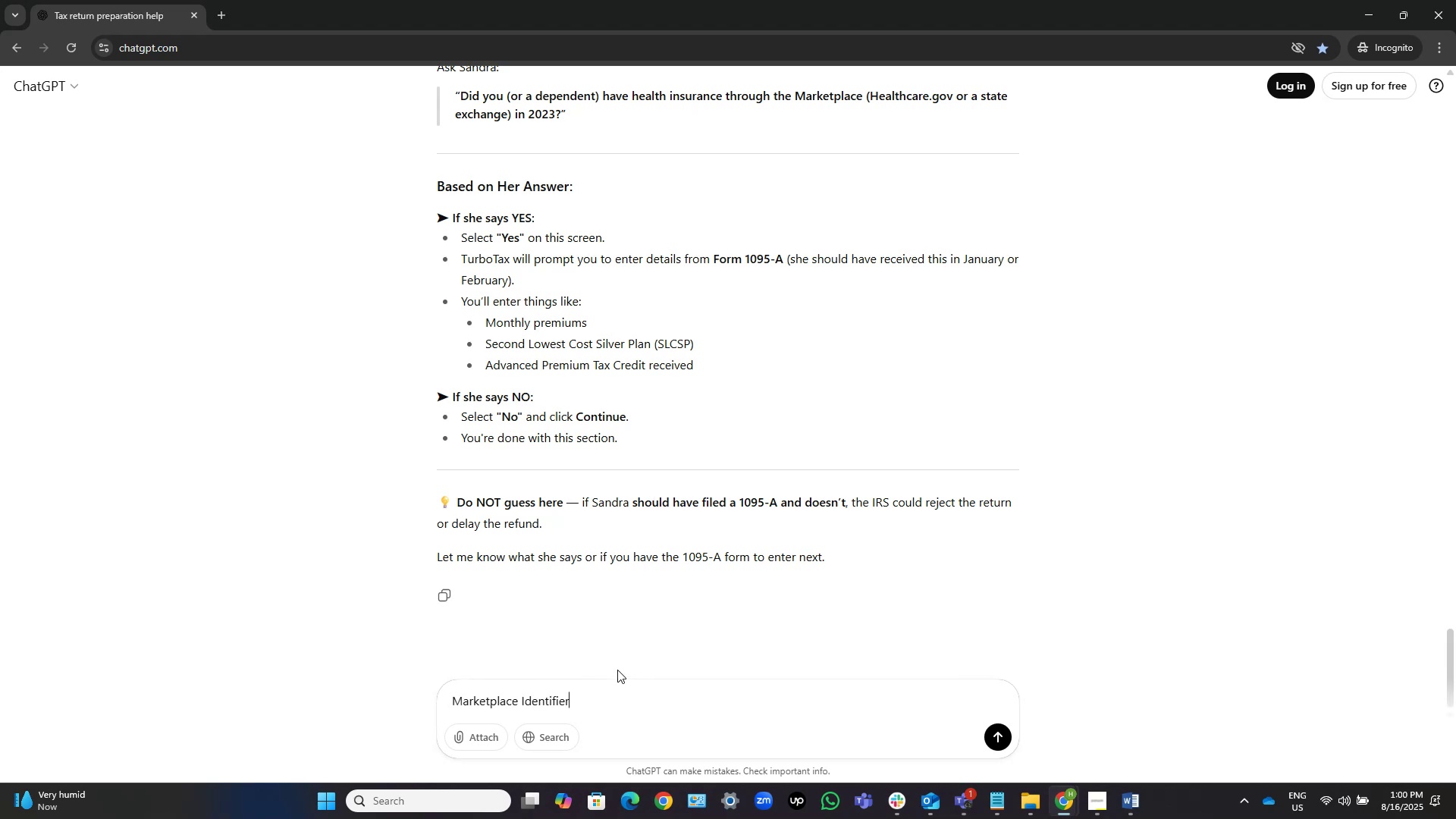 
type( mock number[Home]create )
key(NumpadEnter)
 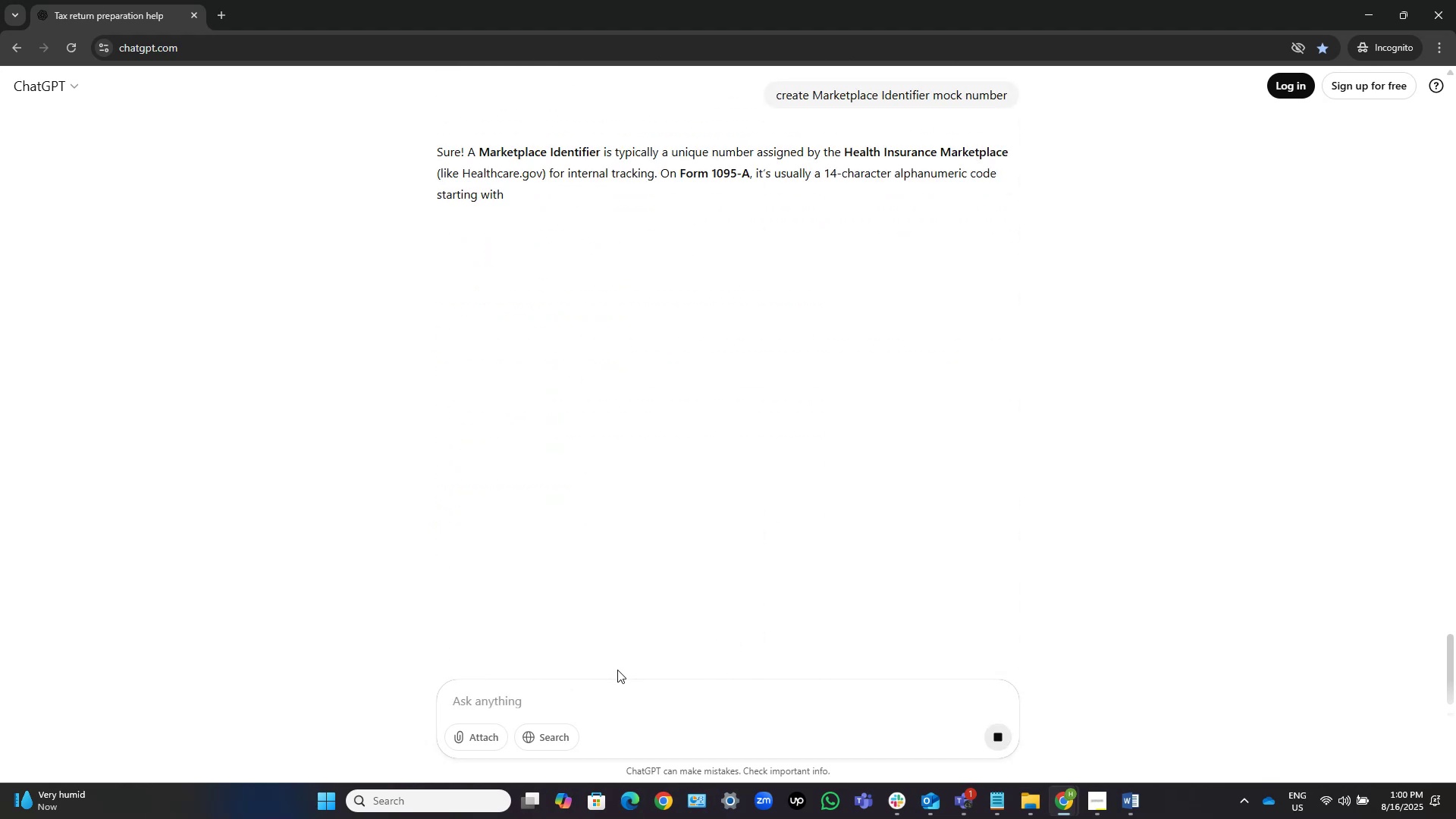 
wait(8.27)
 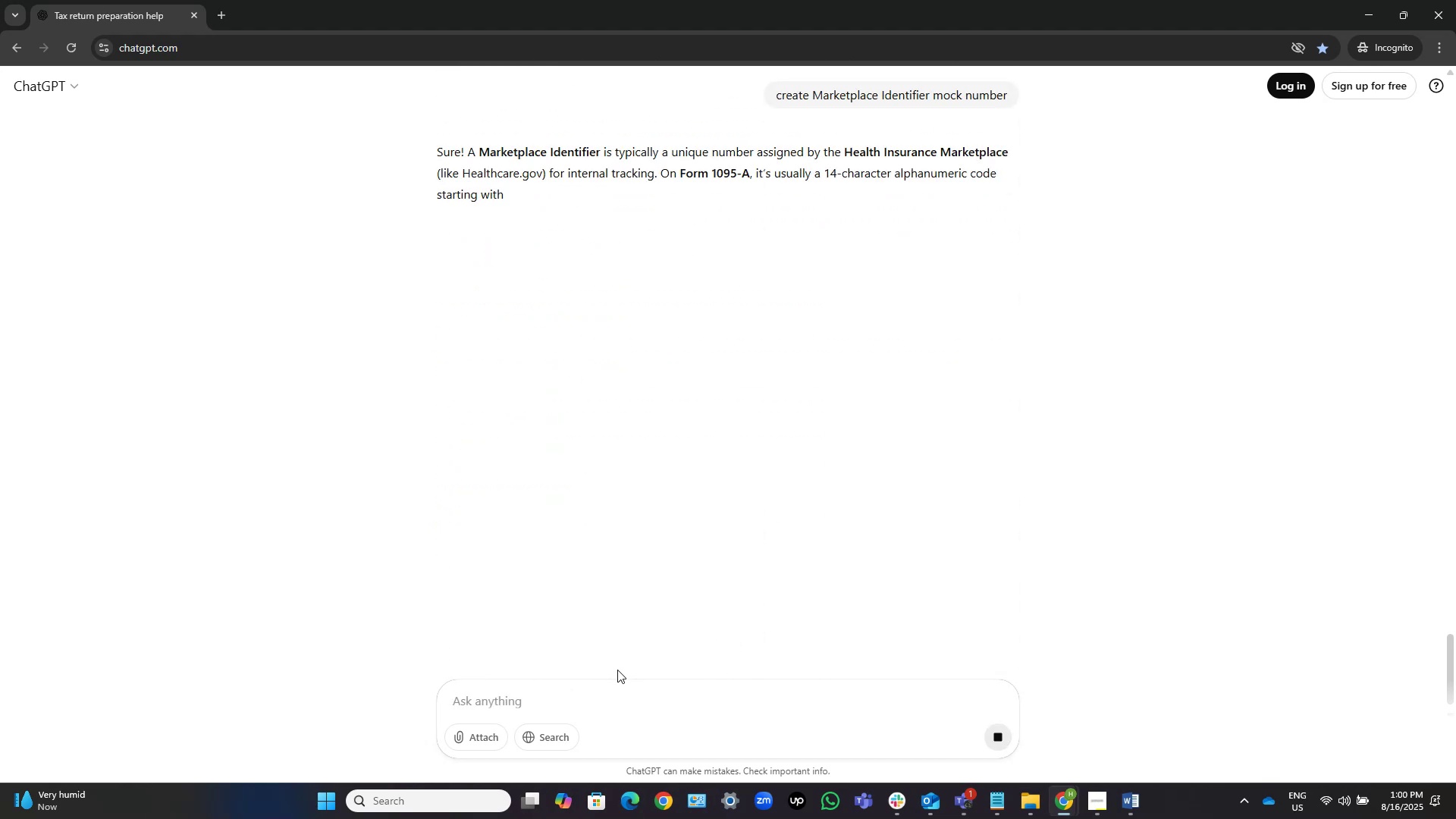 
left_click_drag(start_coordinate=[560, 289], to_coordinate=[482, 289])
 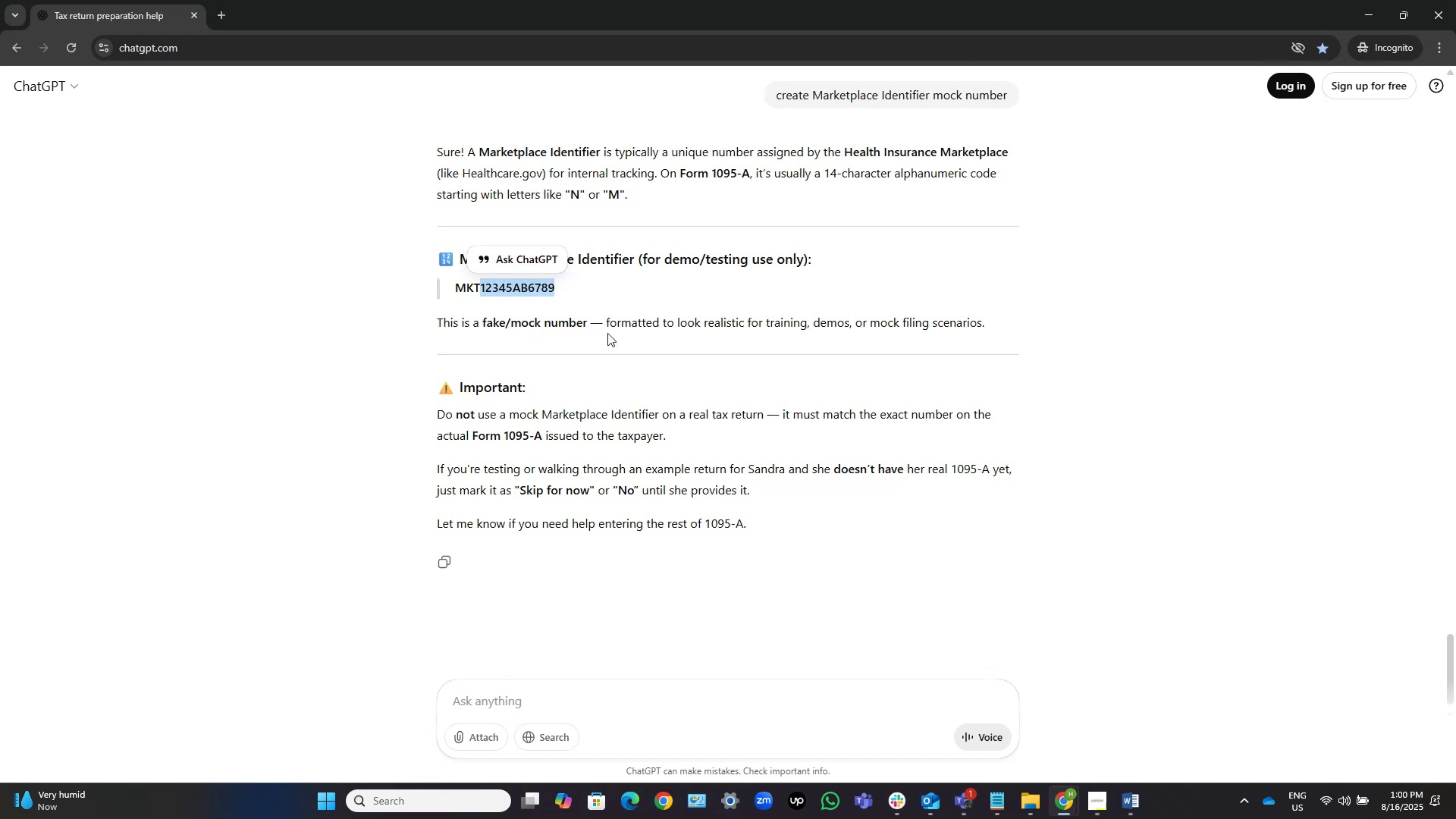 
key(Control+C)
 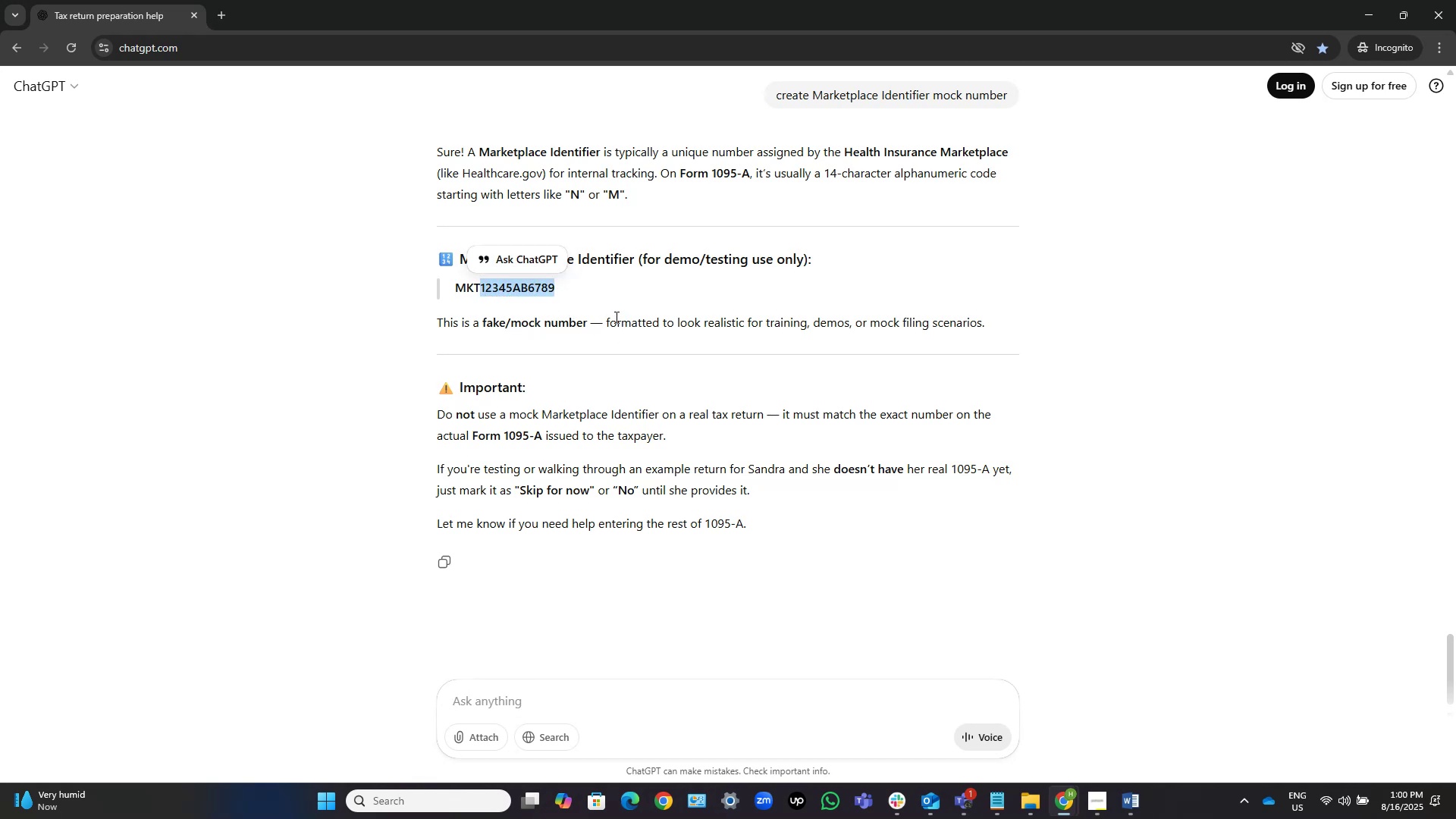 
key(Alt+Tab)
 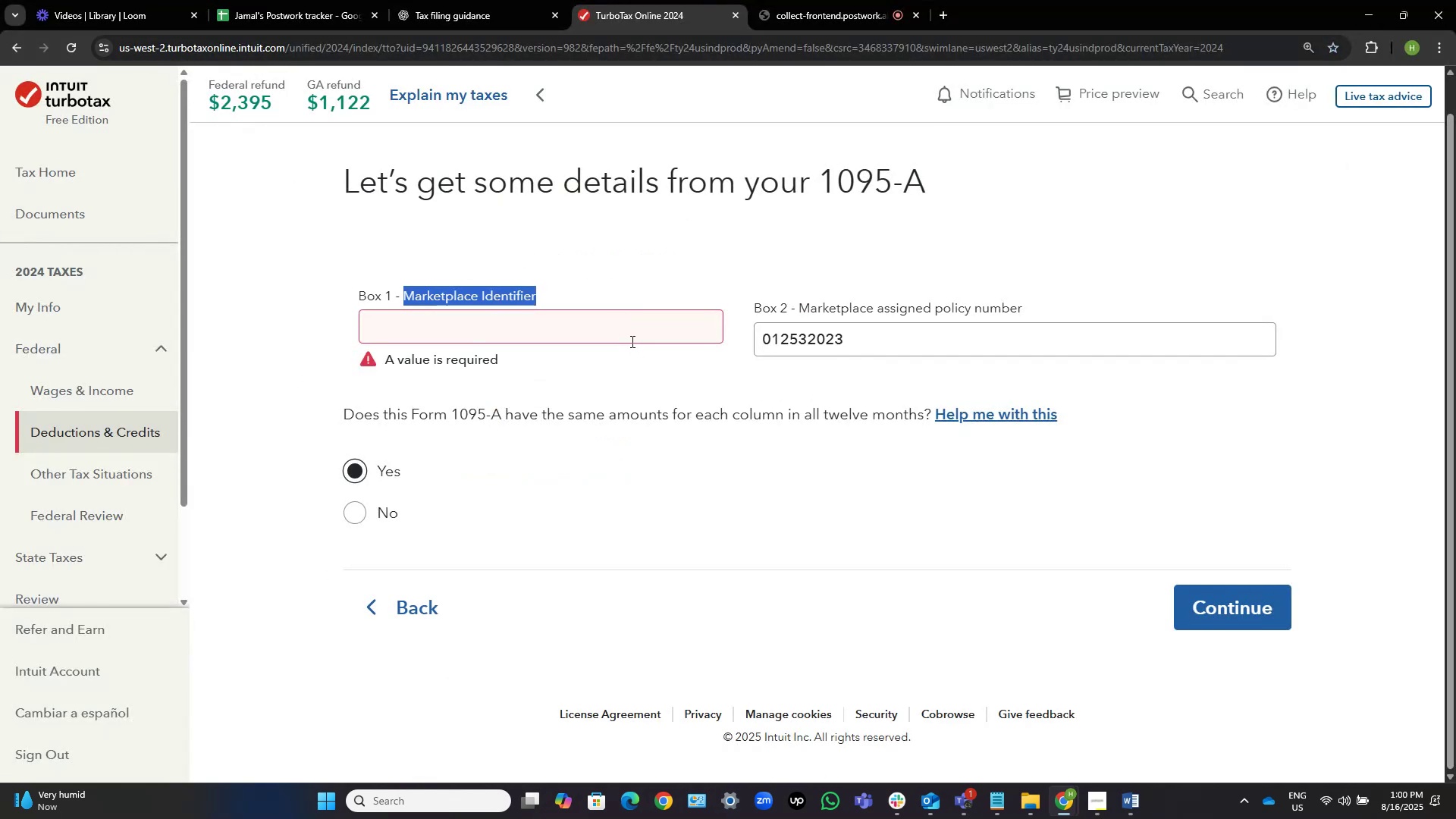 
left_click([607, 325])
 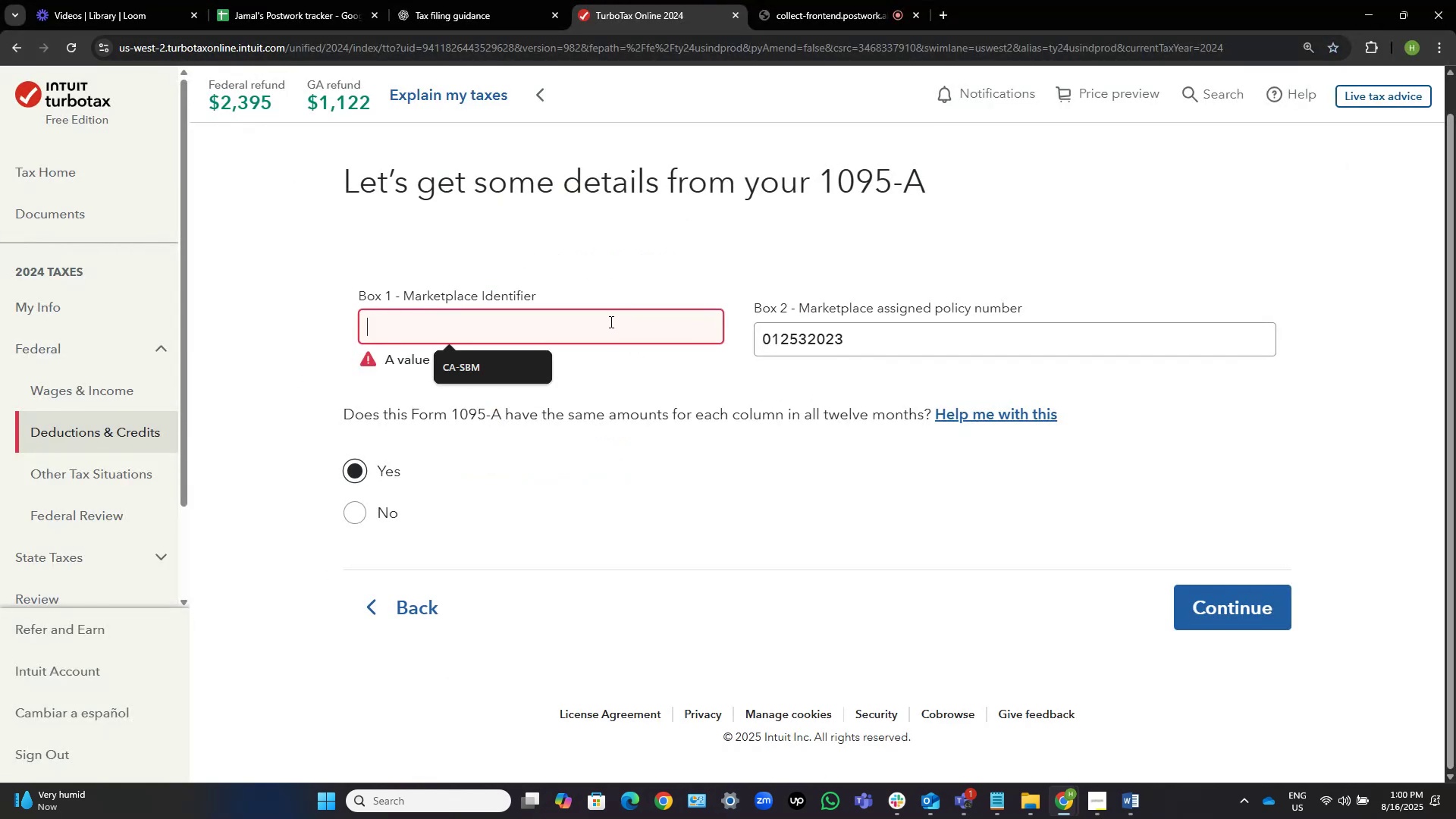 
key(Control+V)
 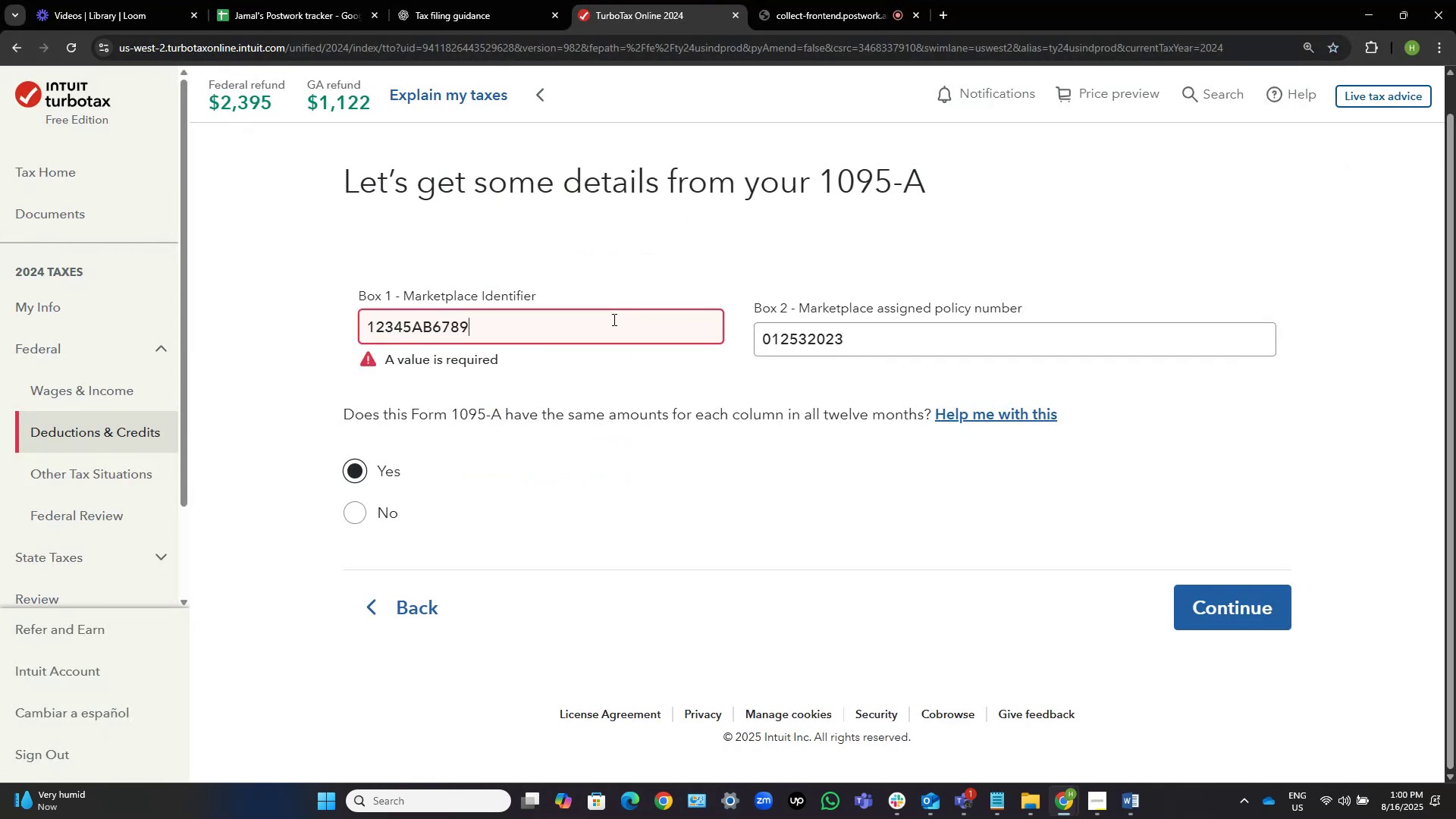 
key(Alt+AltLeft)
 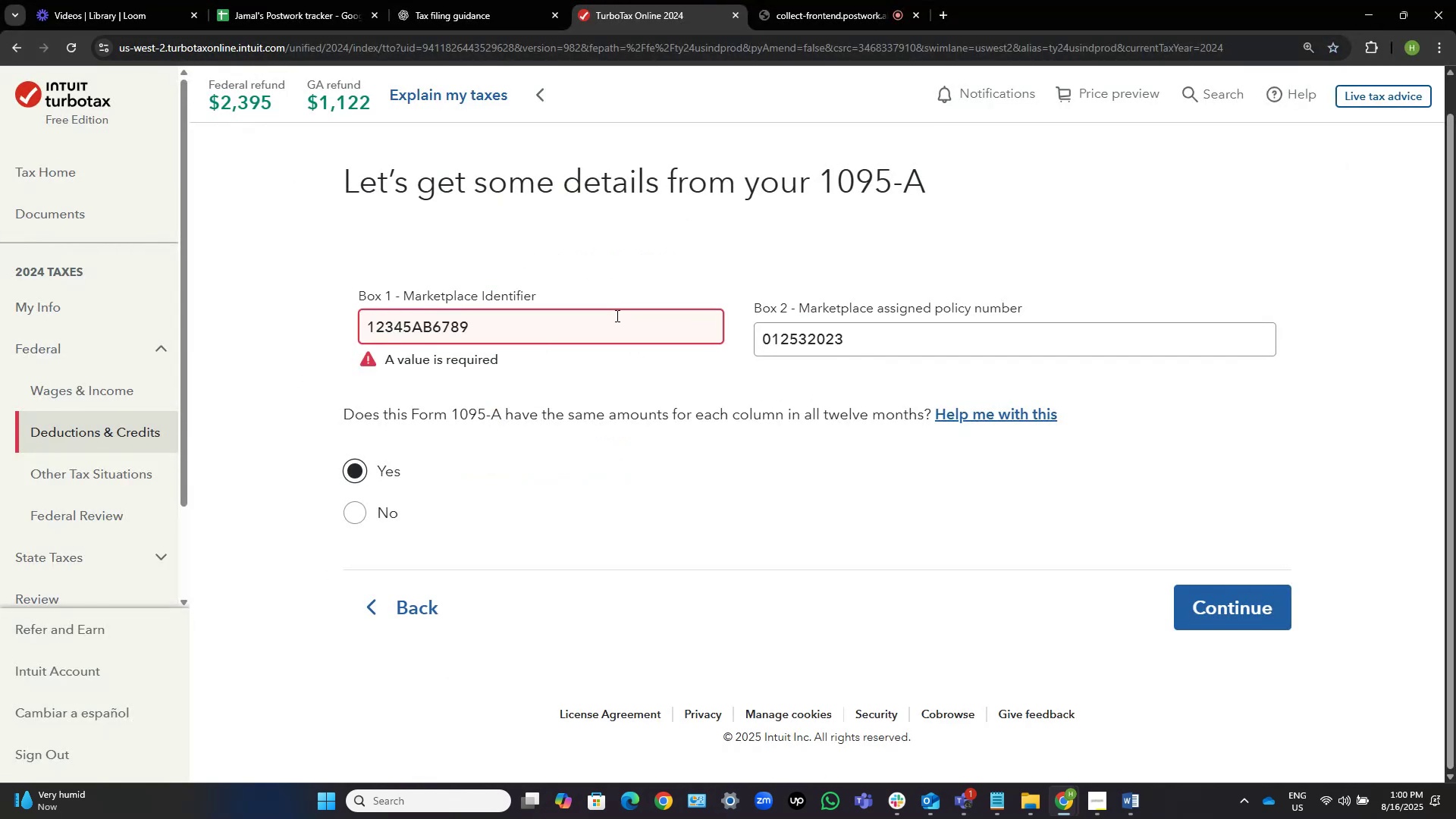 
key(Alt+Tab)
 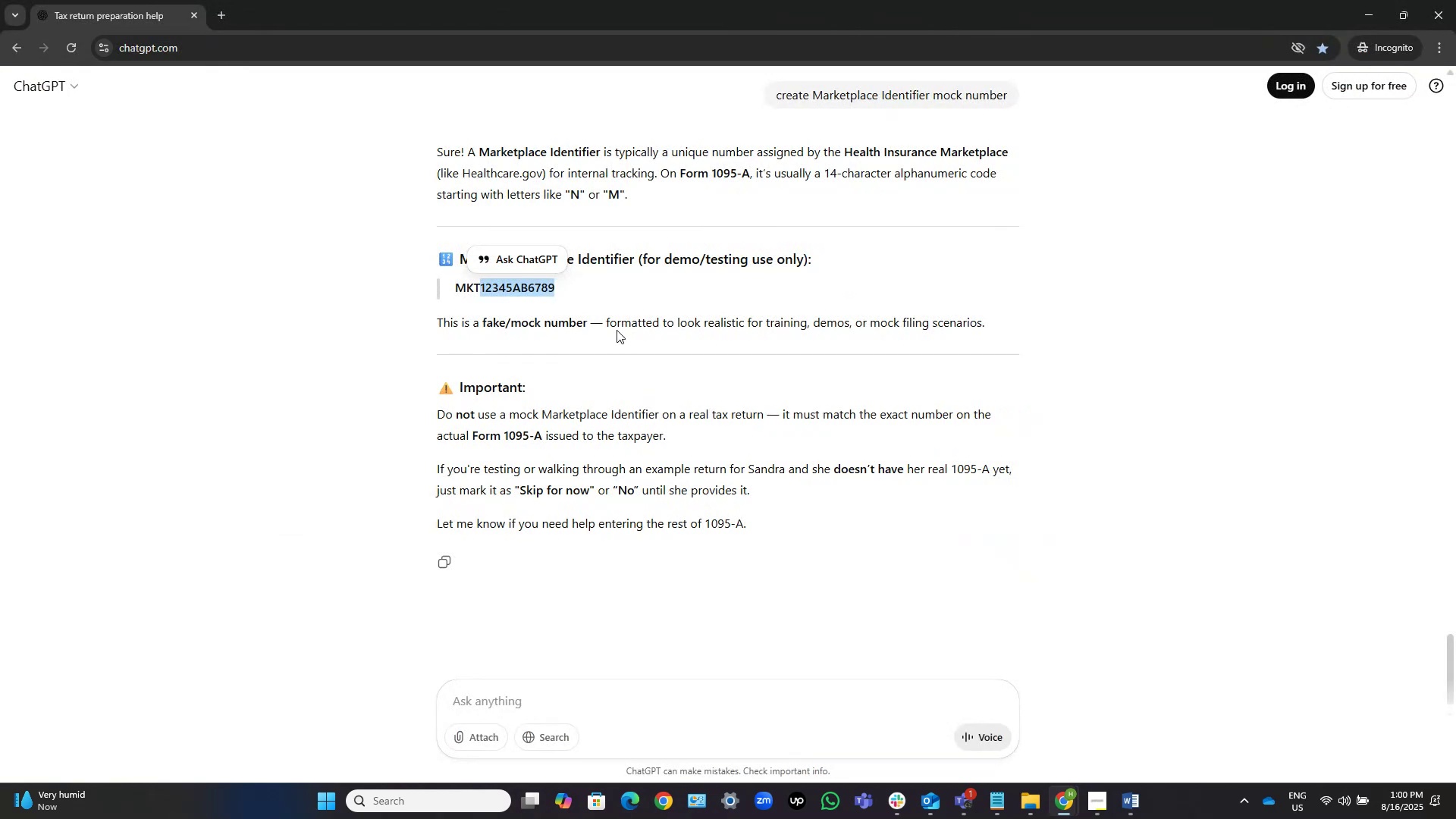 
key(Control+Shift+ArrowLeft)
 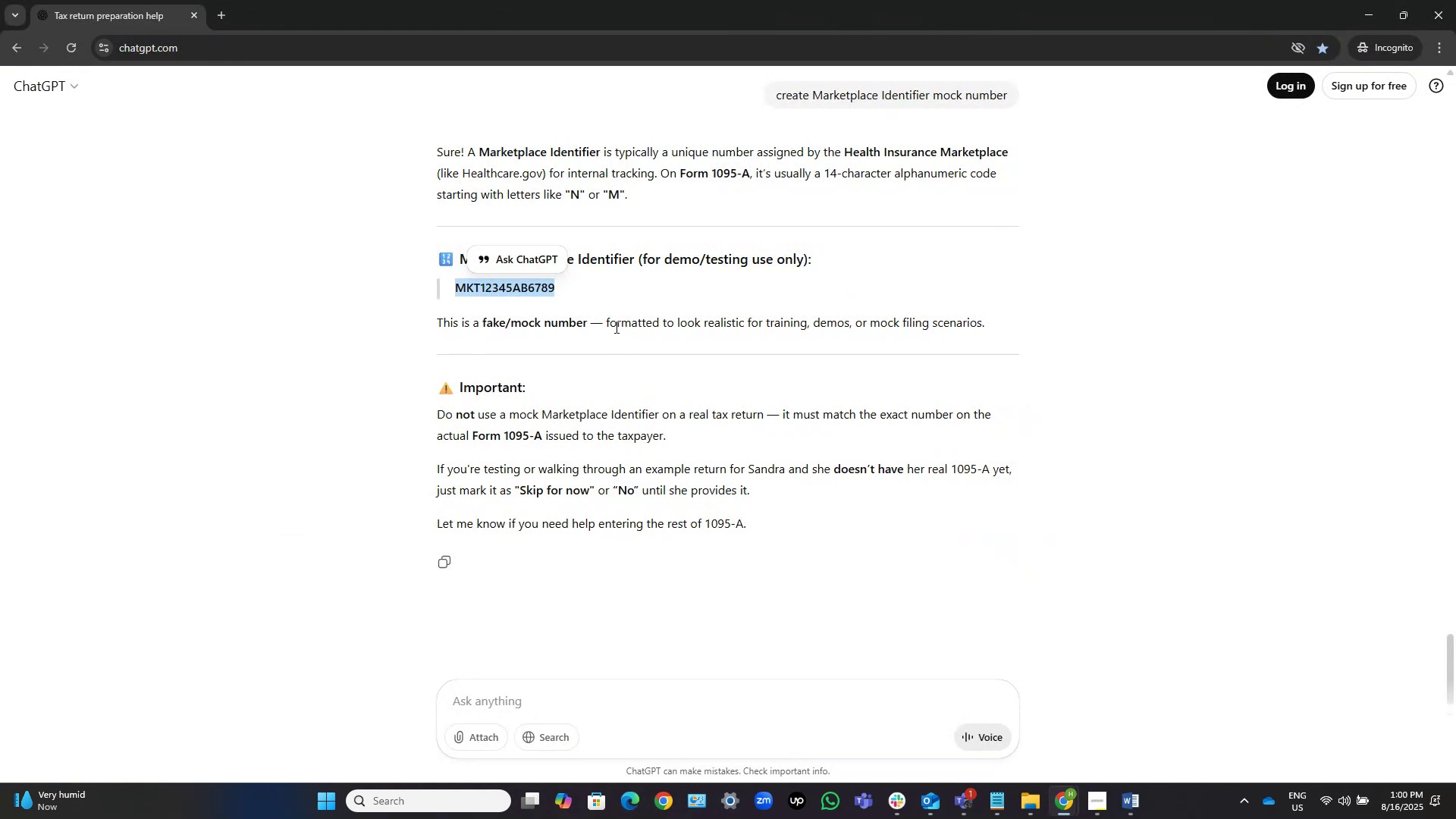 
key(Control+C)
 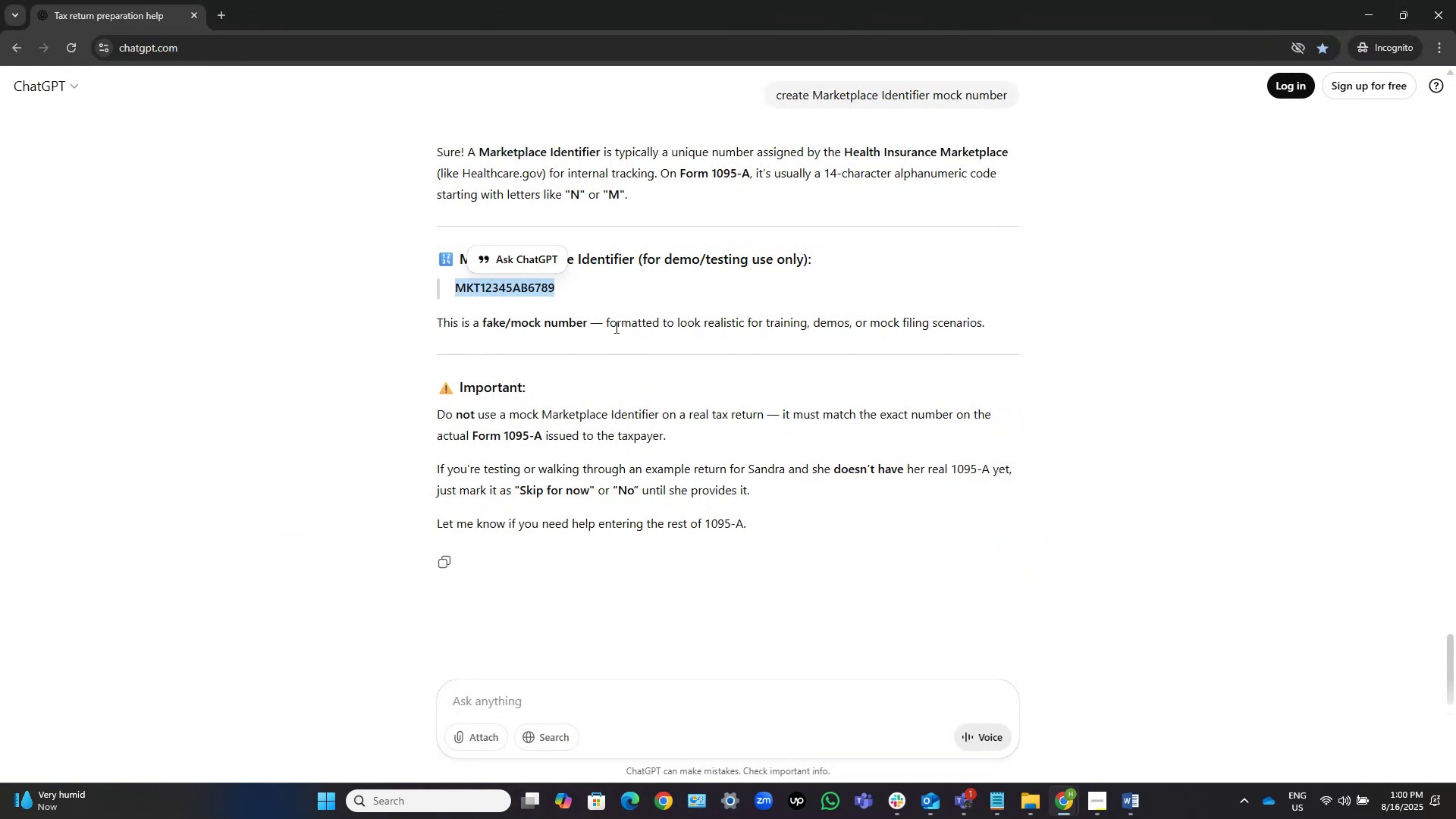 
key(Alt+AltLeft)
 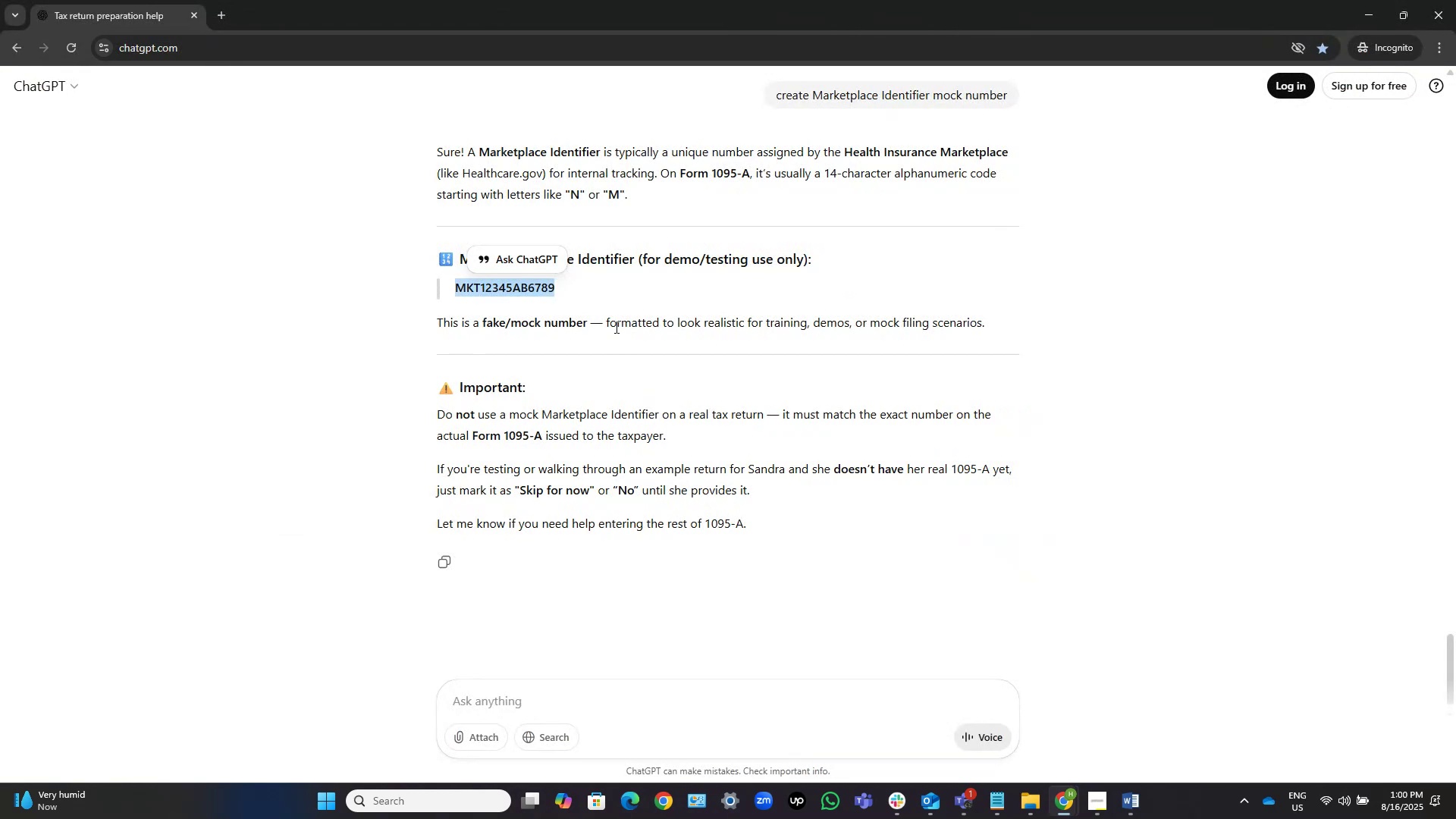 
key(Alt+Tab)
 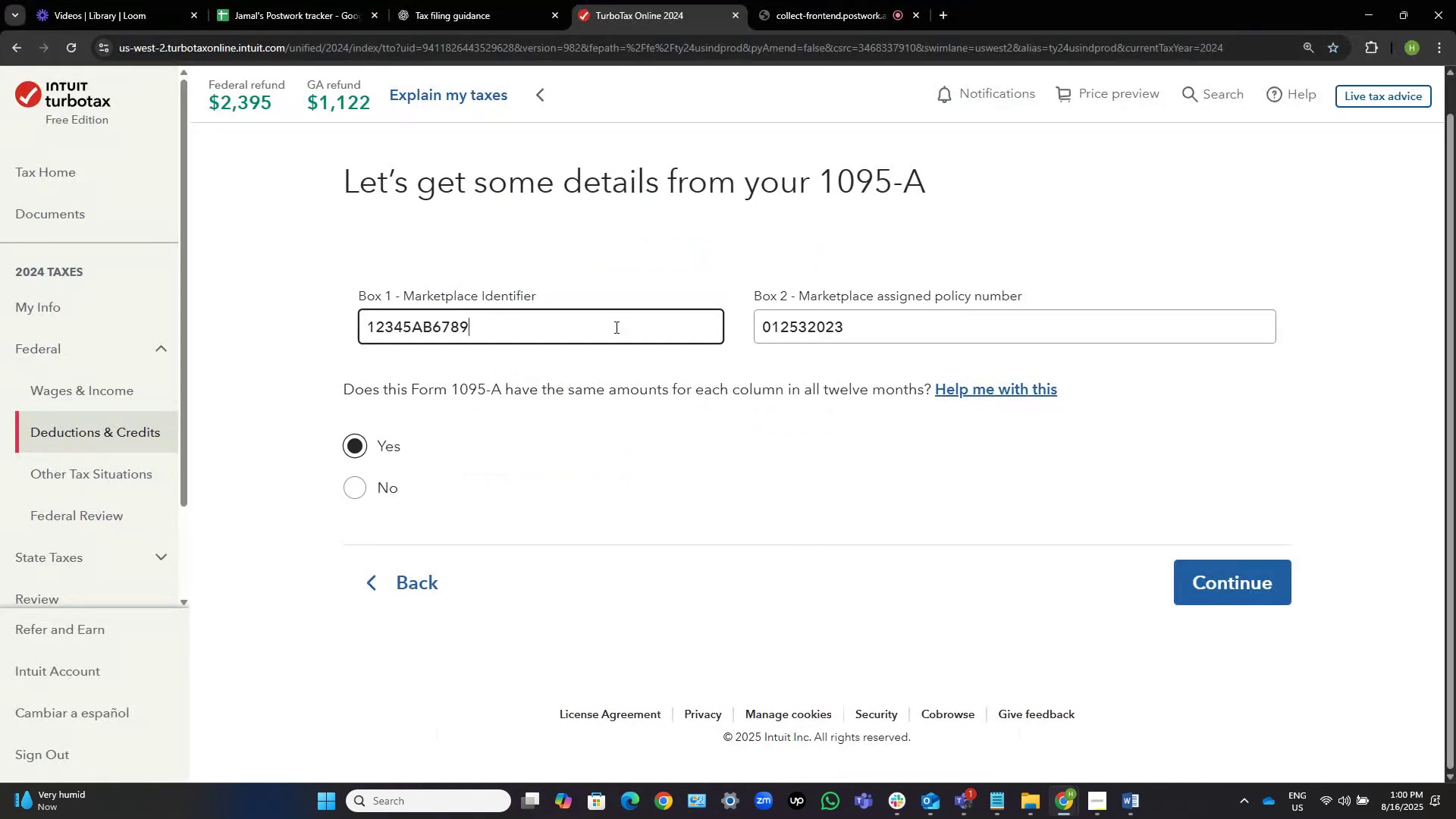 
left_click_drag(start_coordinate=[615, 327], to_coordinate=[293, 331])
 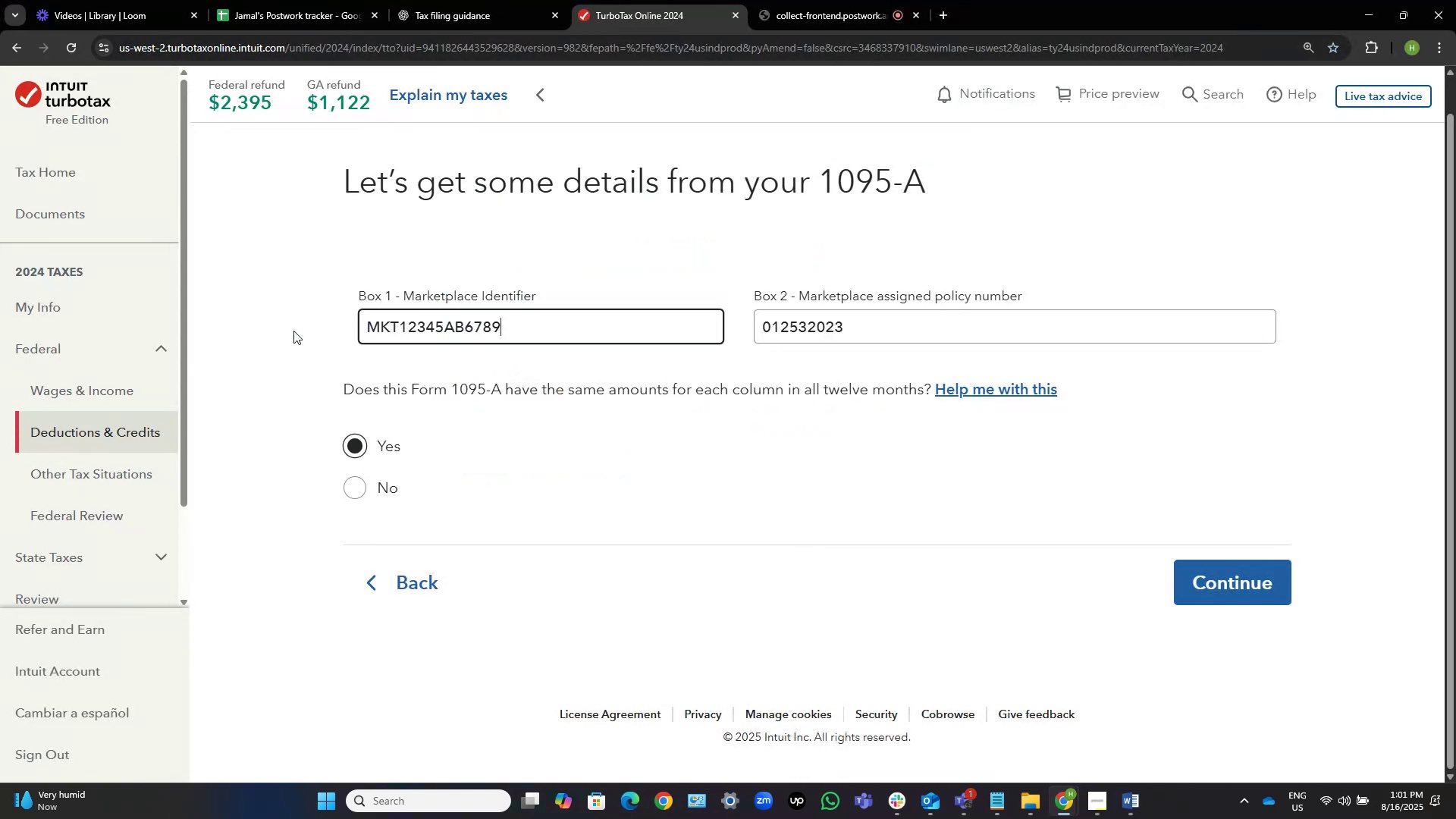 
key(Control+V)
 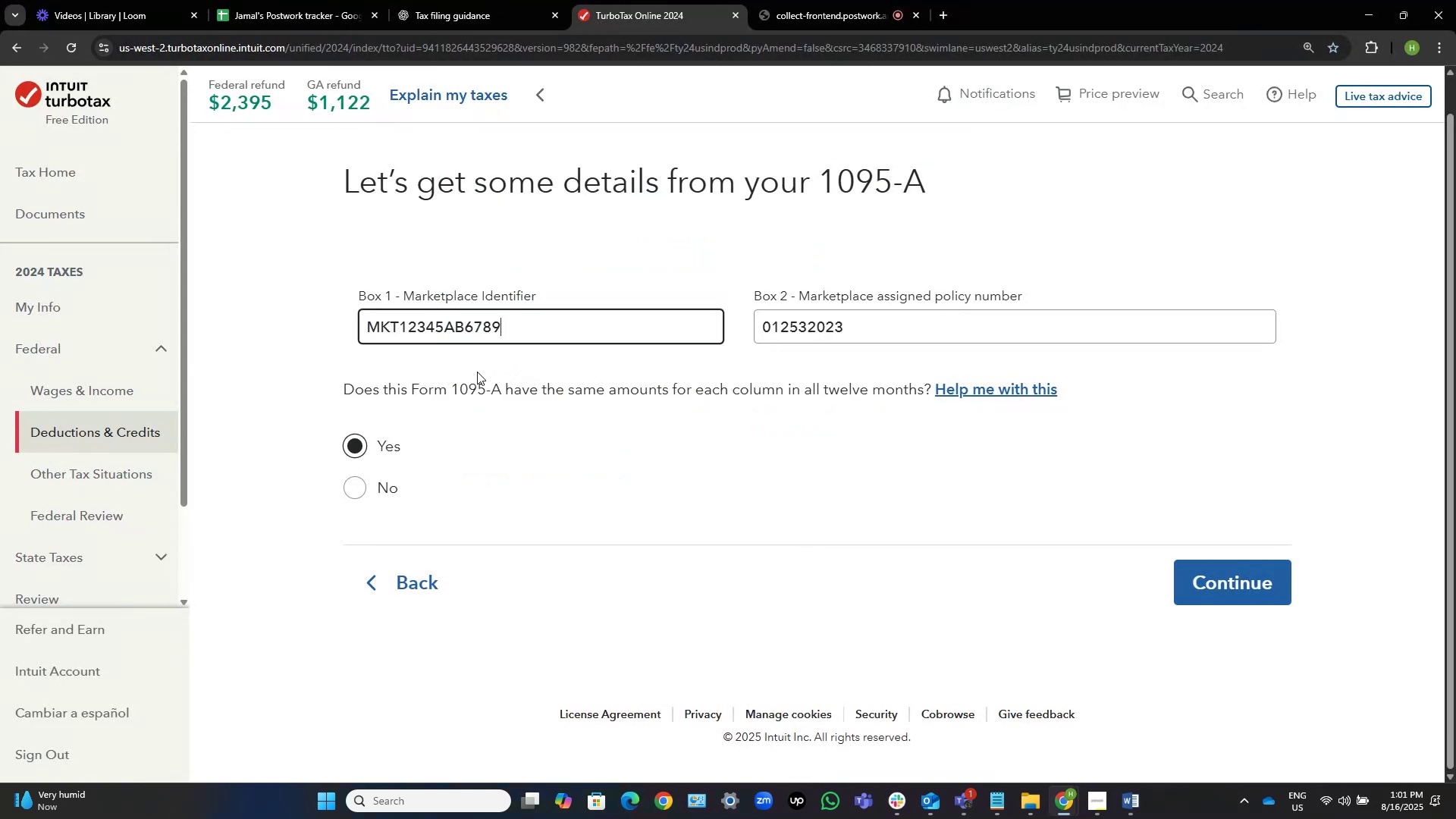 
key(Shift+ArrowLeft)
 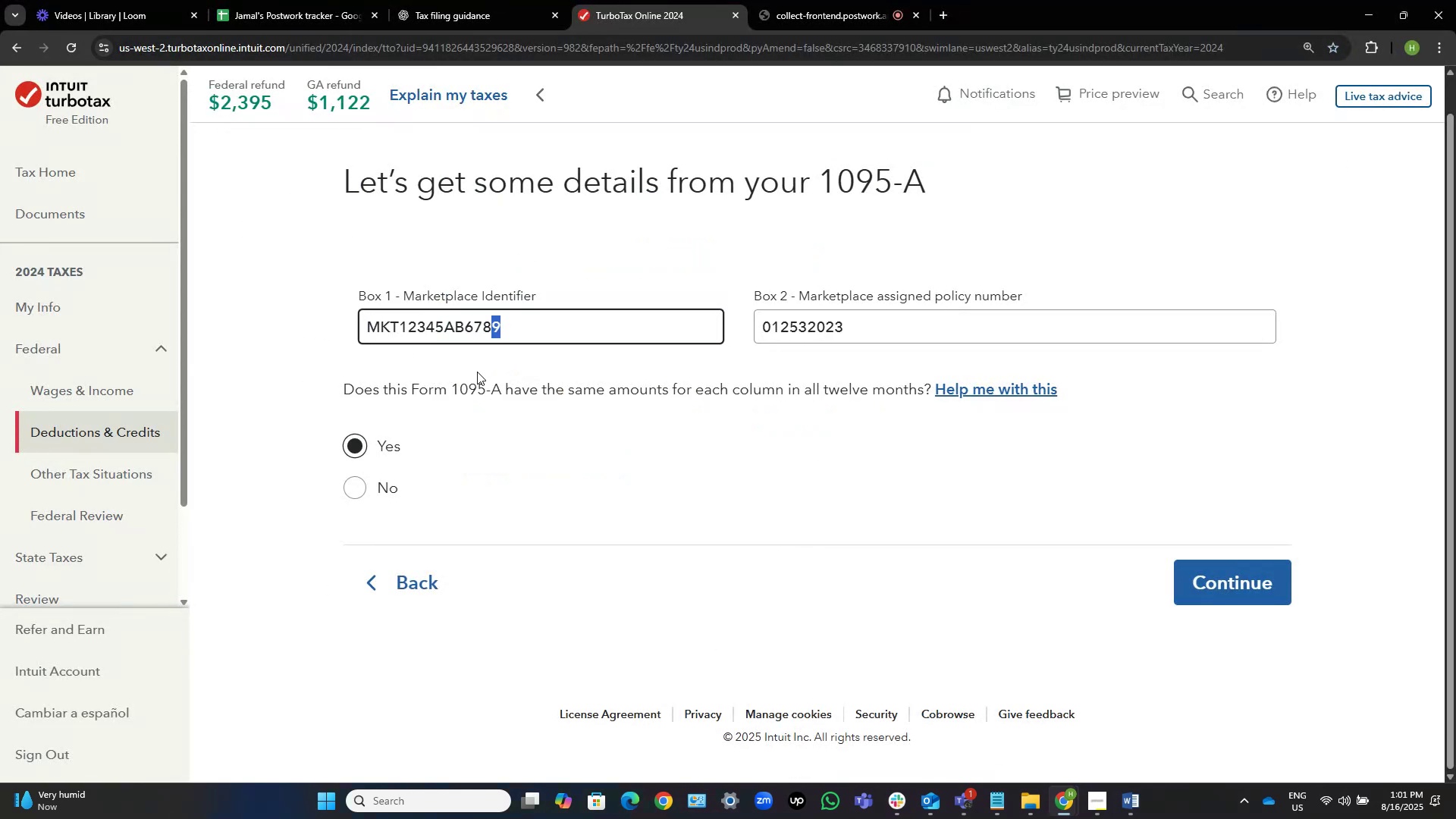 
key(Shift+ArrowLeft)
 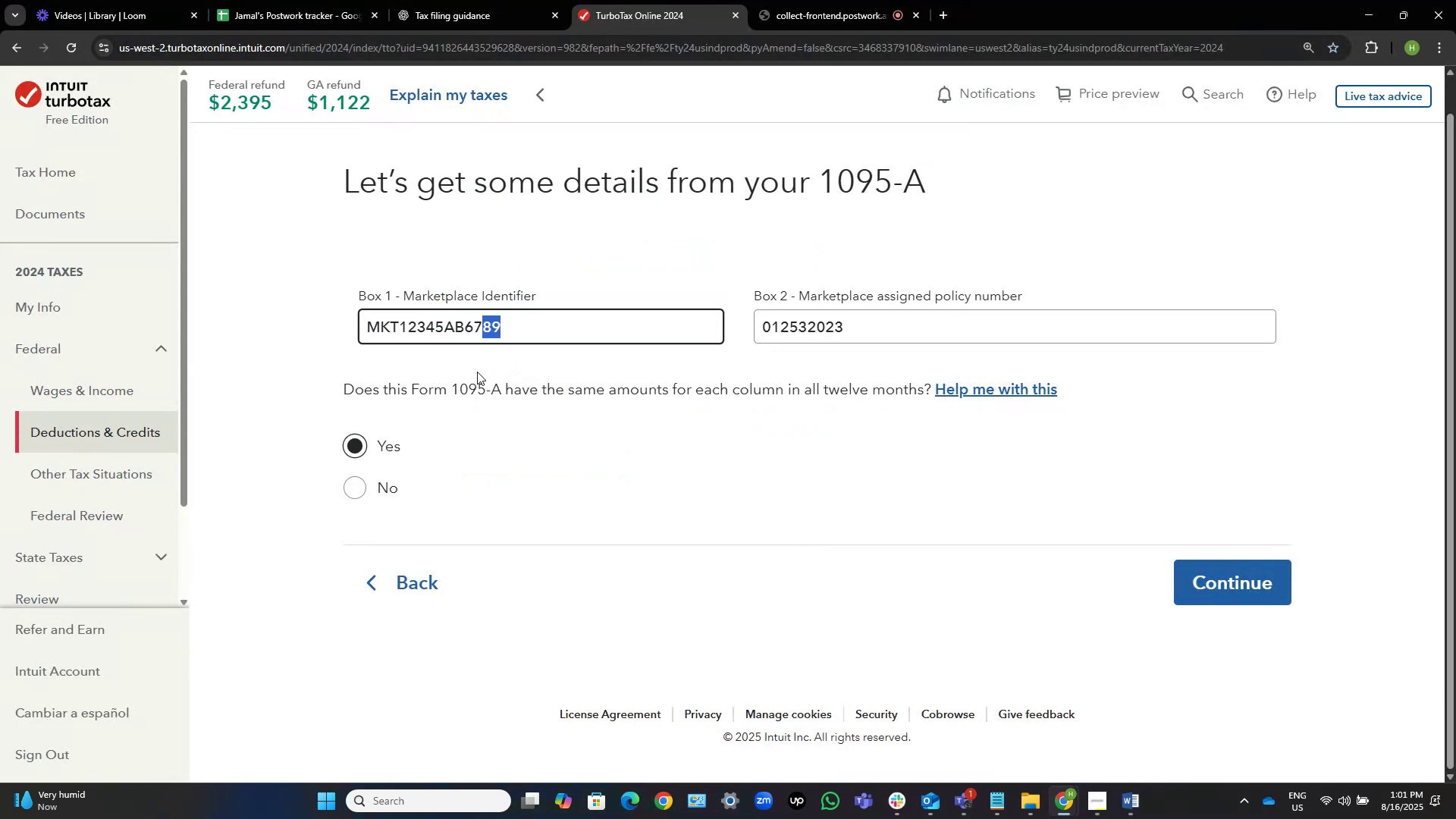 
key(Shift+ArrowLeft)
 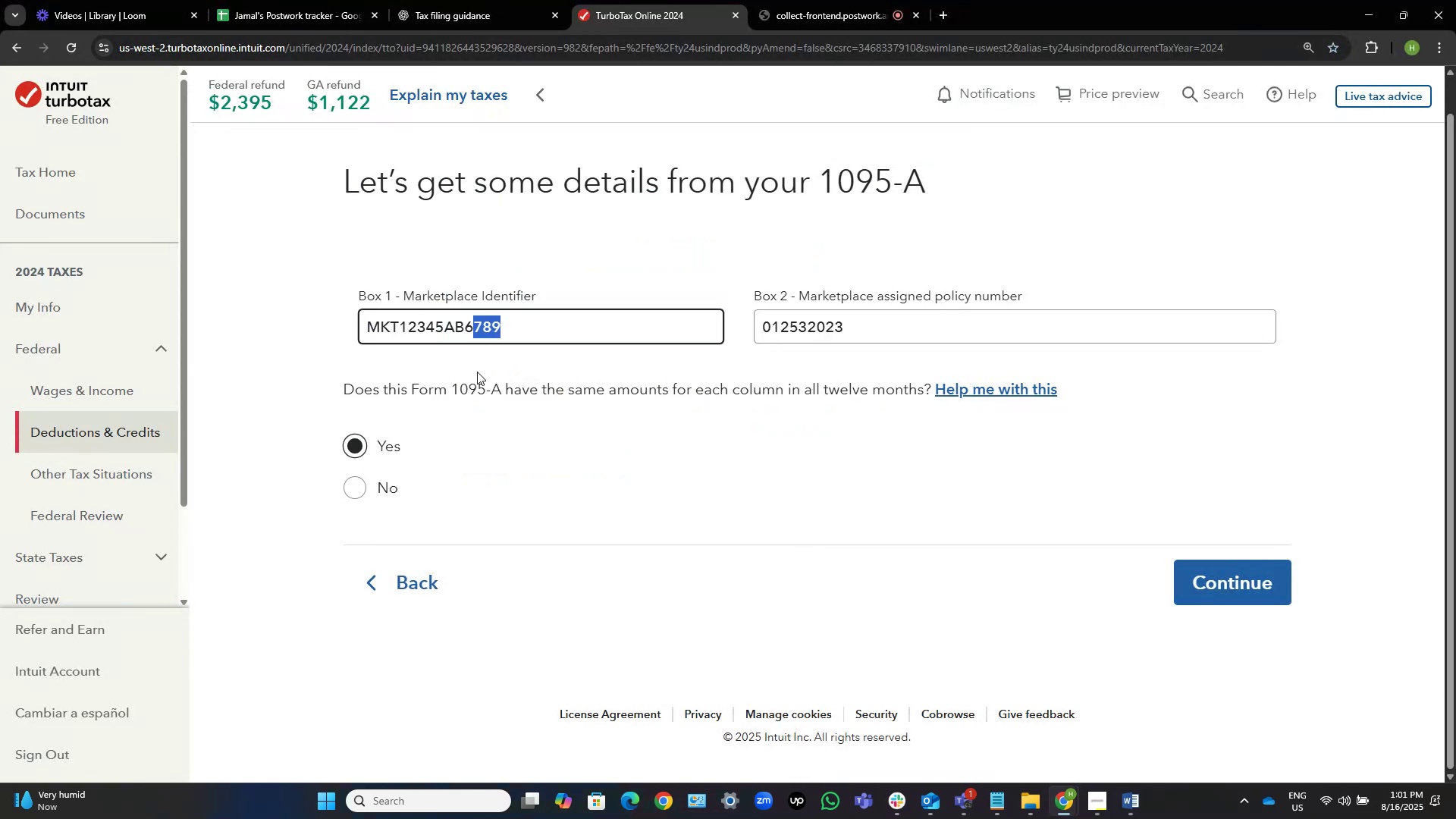 
key(Shift+ArrowLeft)
 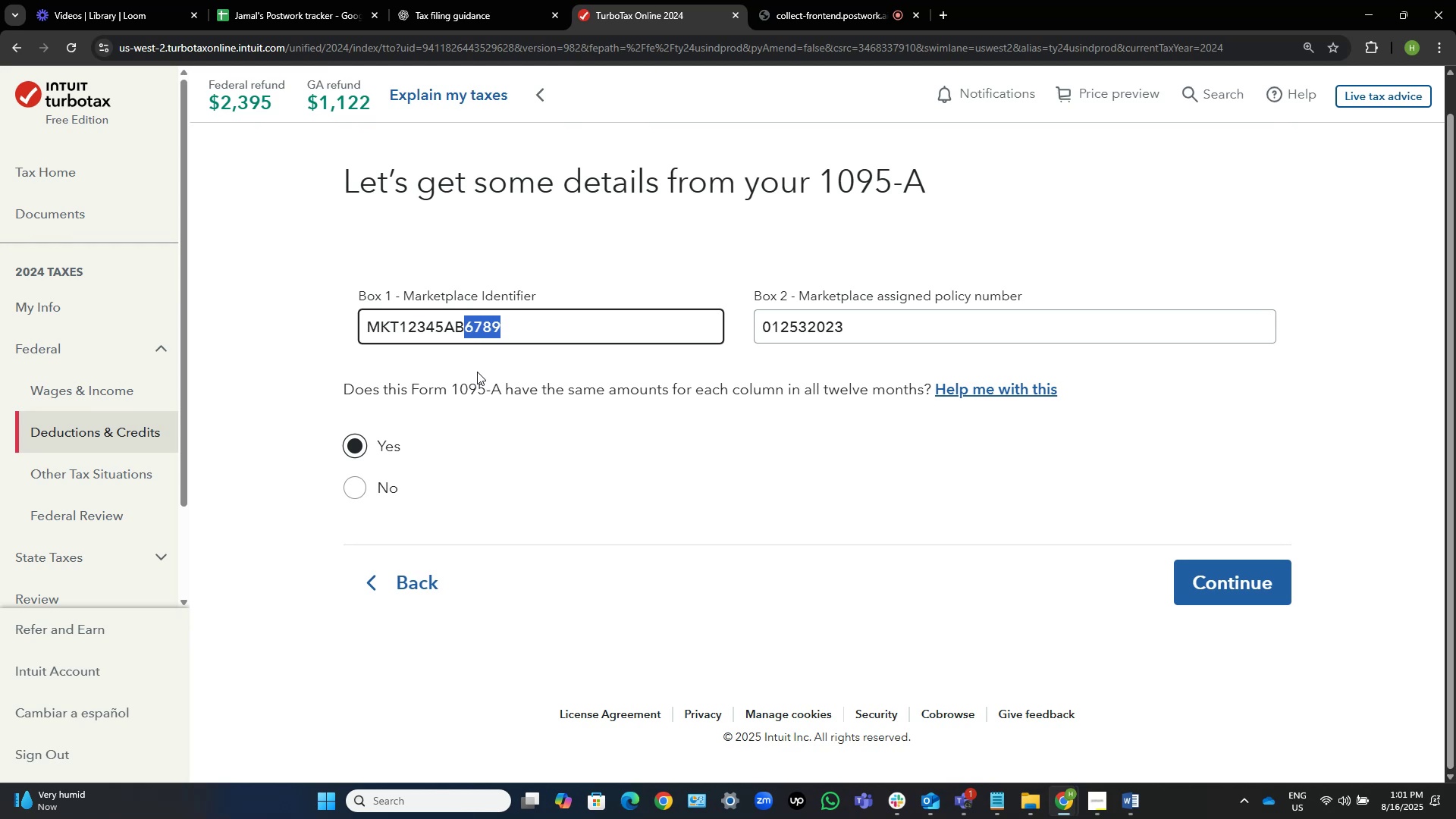 
key(Control+ControlLeft)
 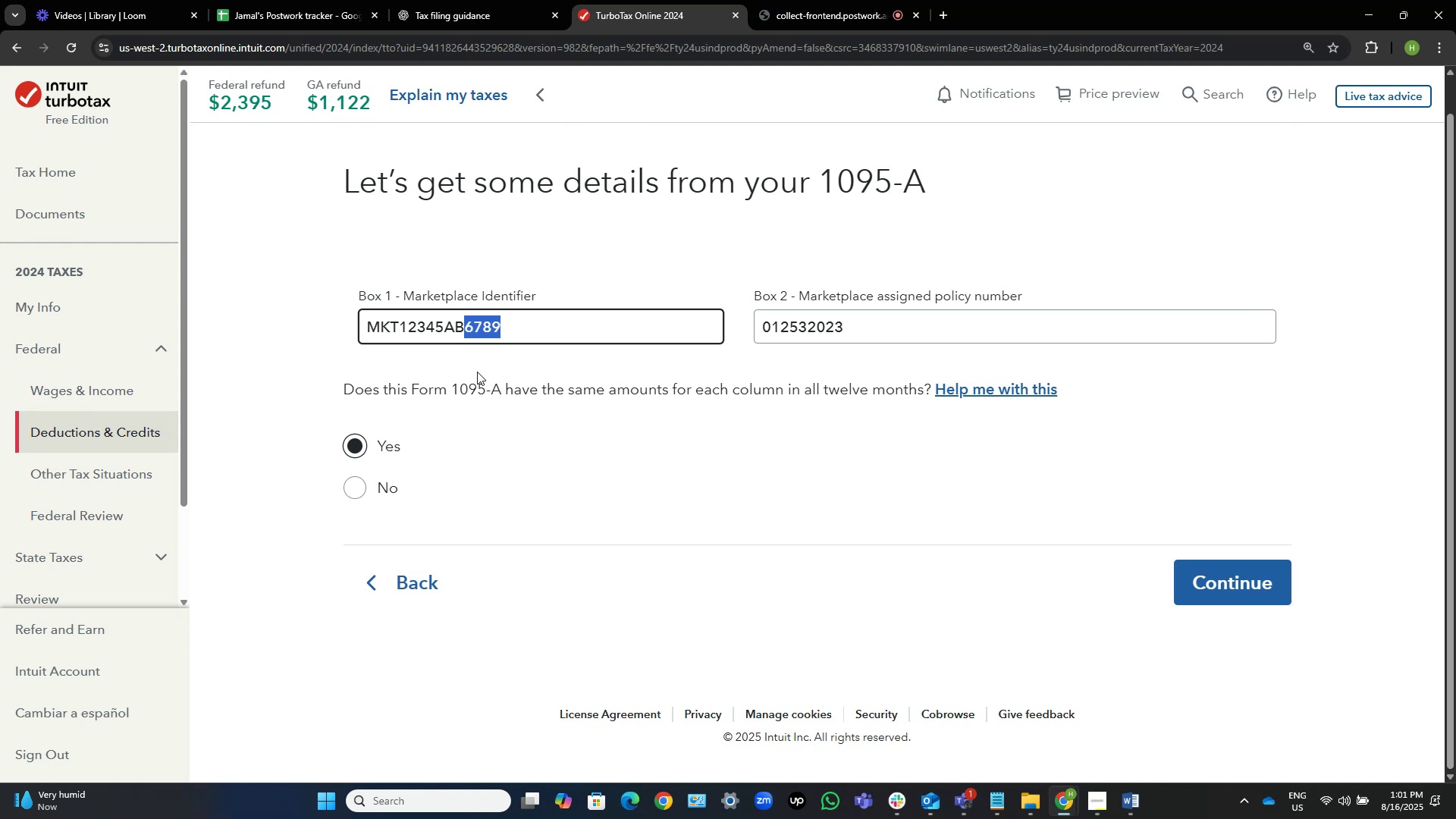 
key(Shift+ArrowLeft)
 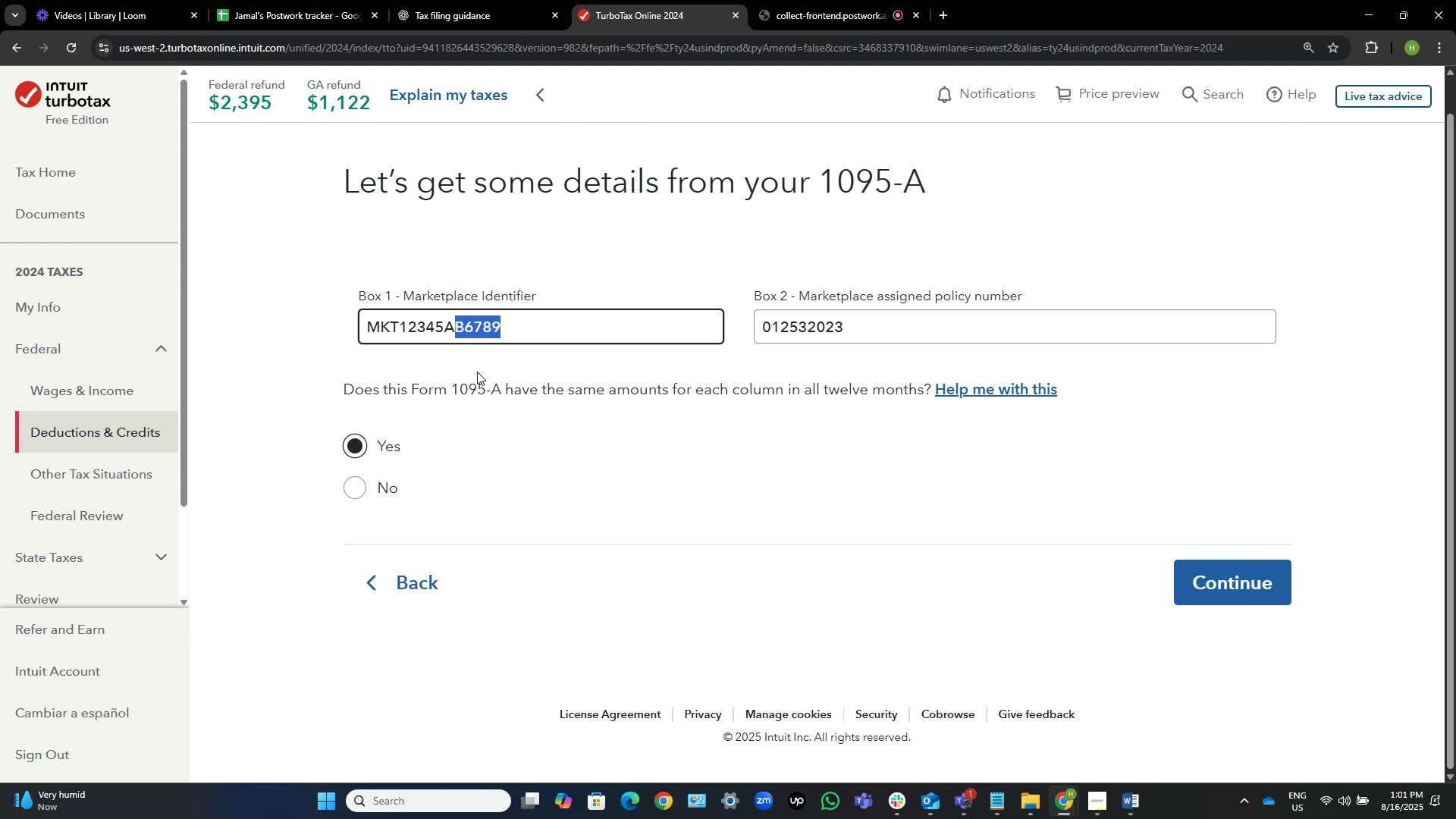 
key(Shift+ArrowLeft)
 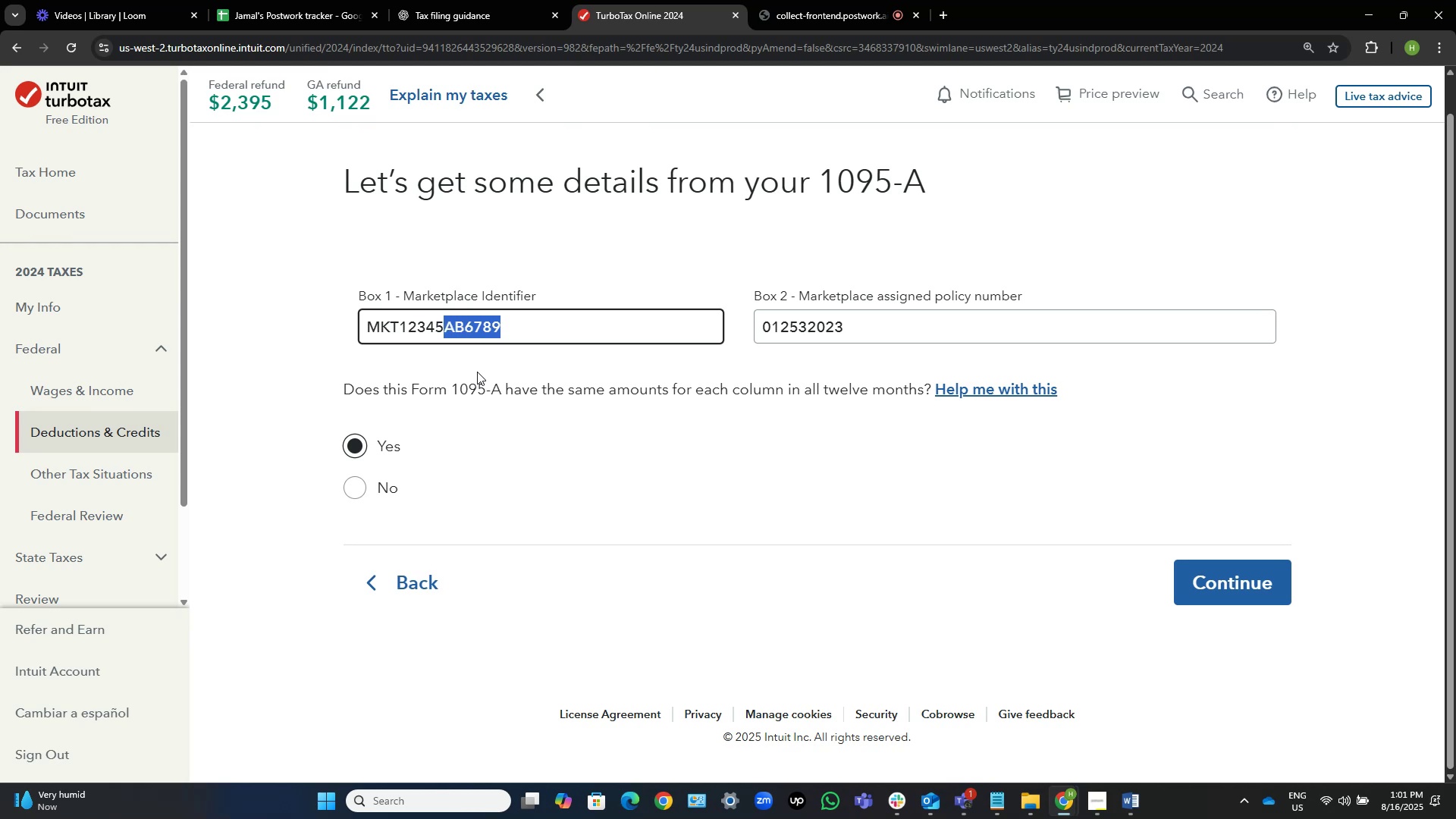 
key(Shift+ArrowLeft)
 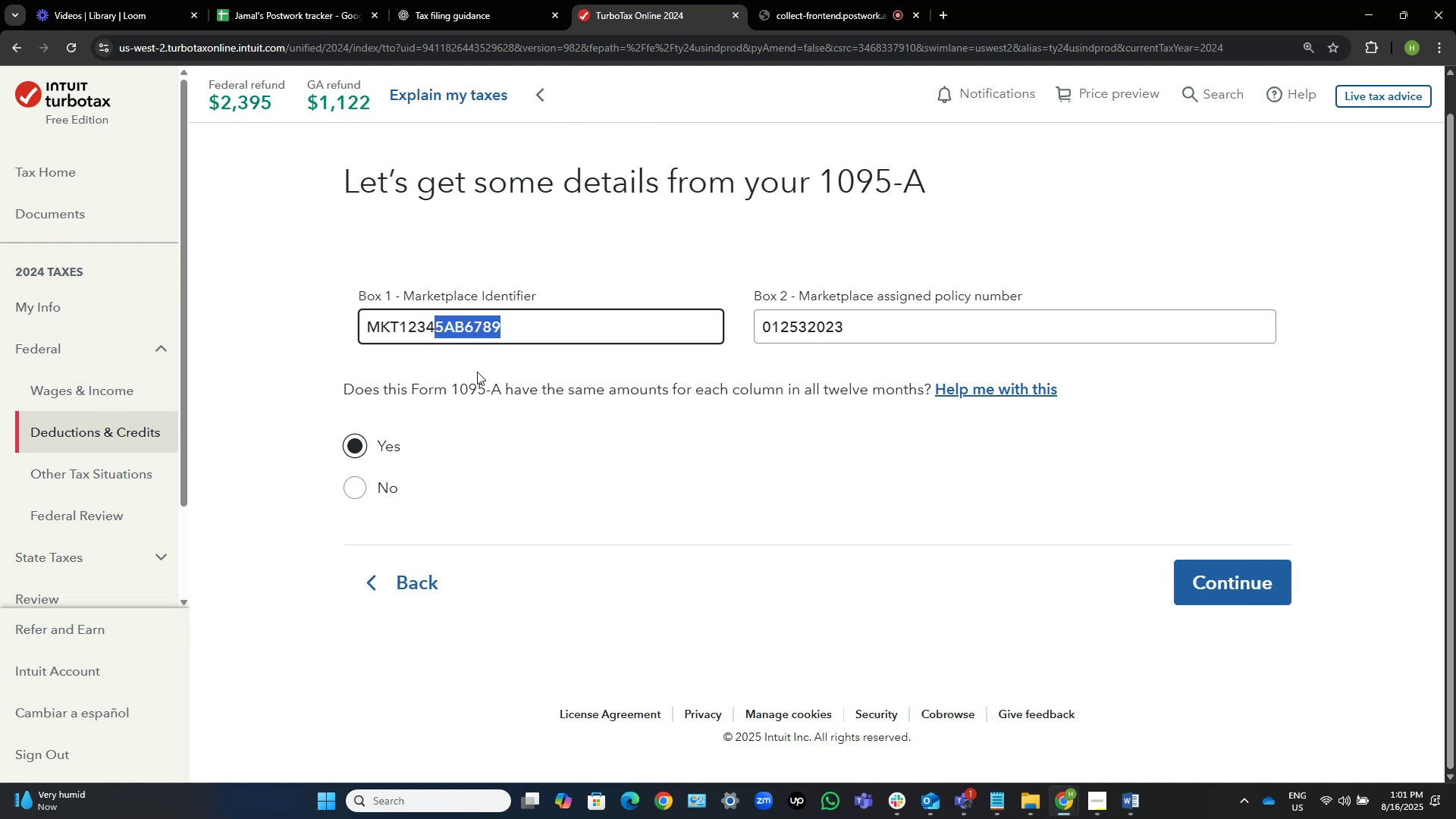 
key(Shift+ArrowLeft)
 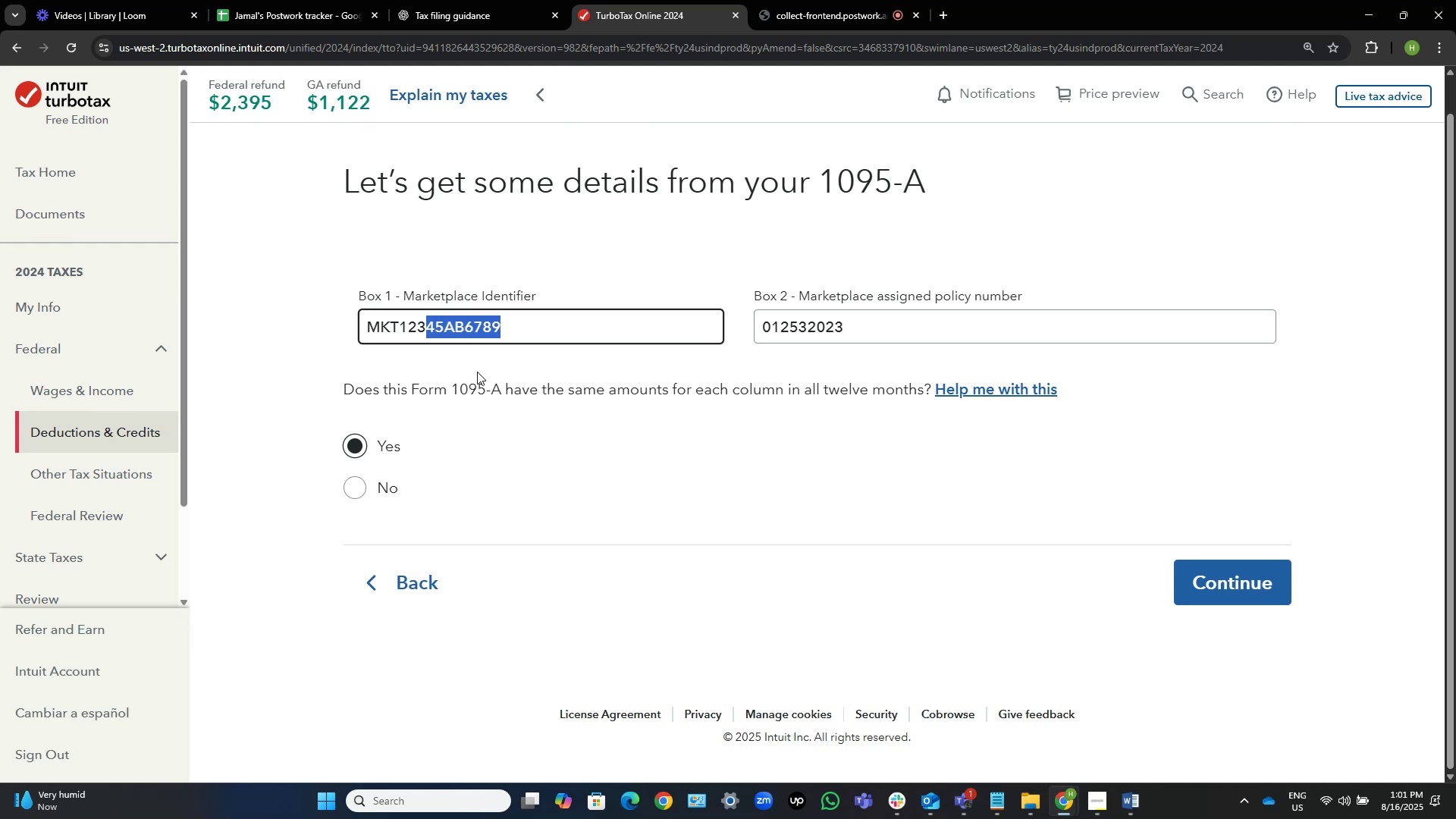 
key(Shift+ArrowLeft)
 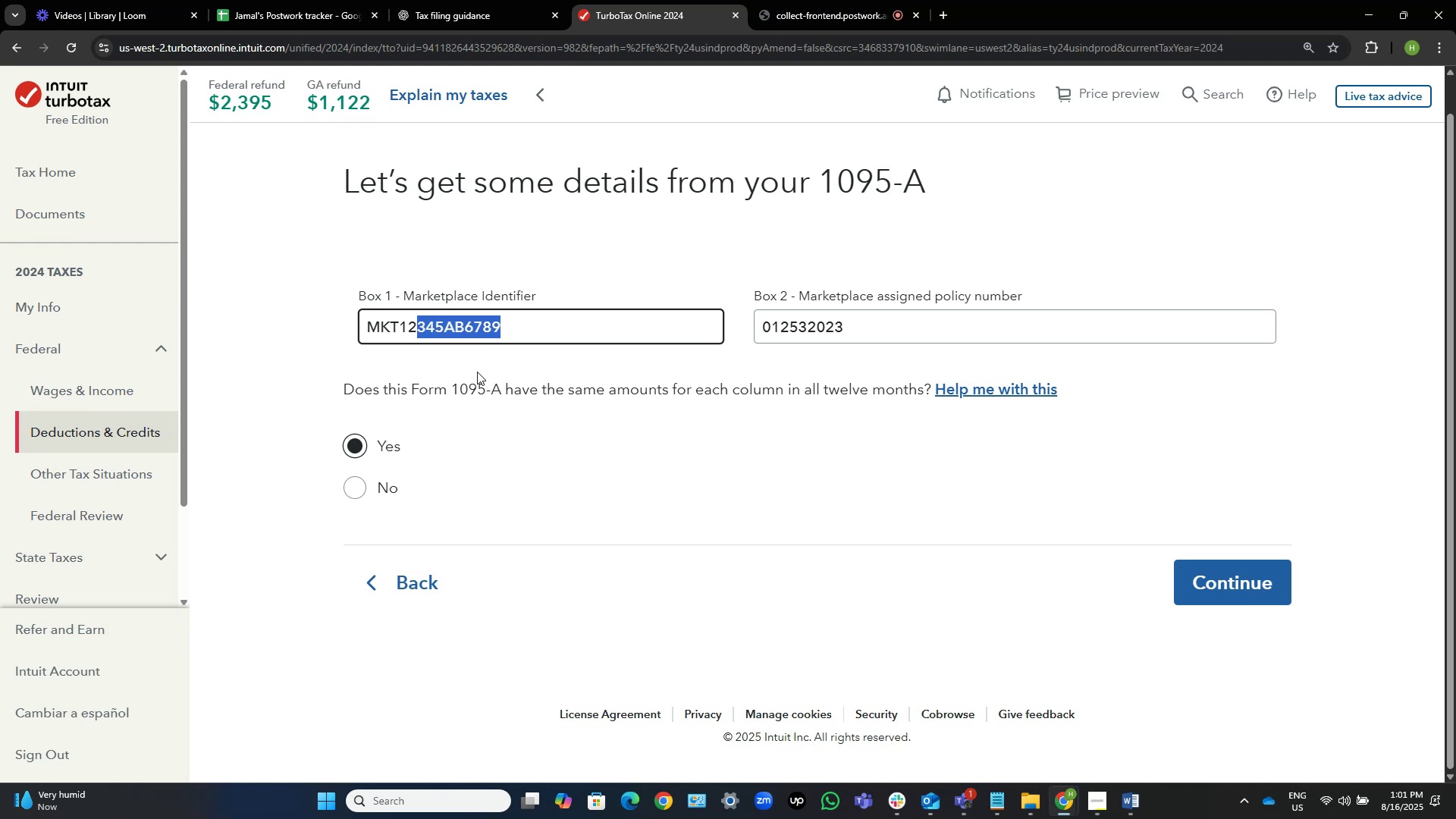 
key(Shift+ArrowLeft)
 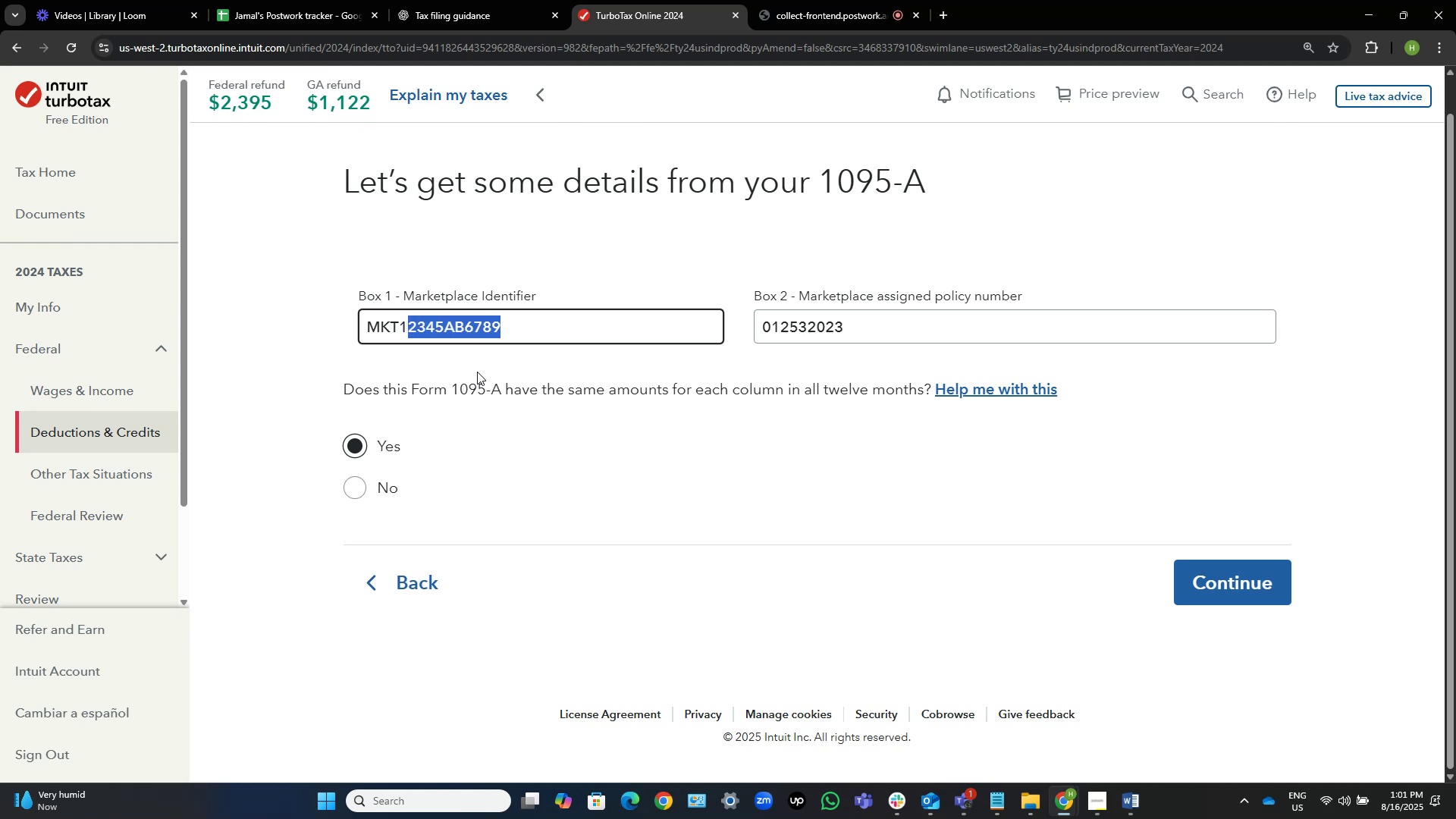 
key(Shift+ArrowLeft)
 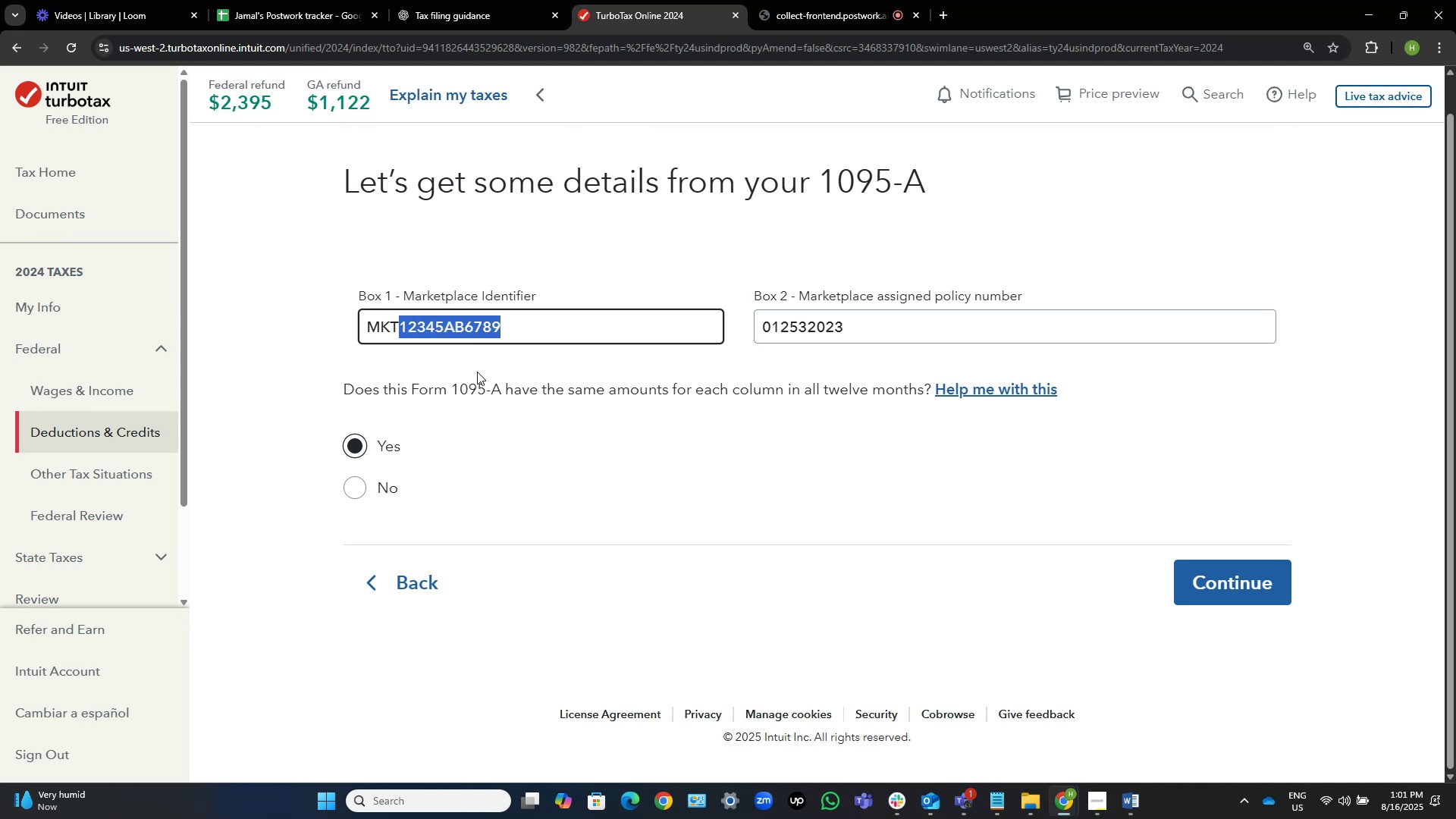 
key(Backspace)
key(Backspace)
key(Backspace)
key(Backspace)
type(JKL)
 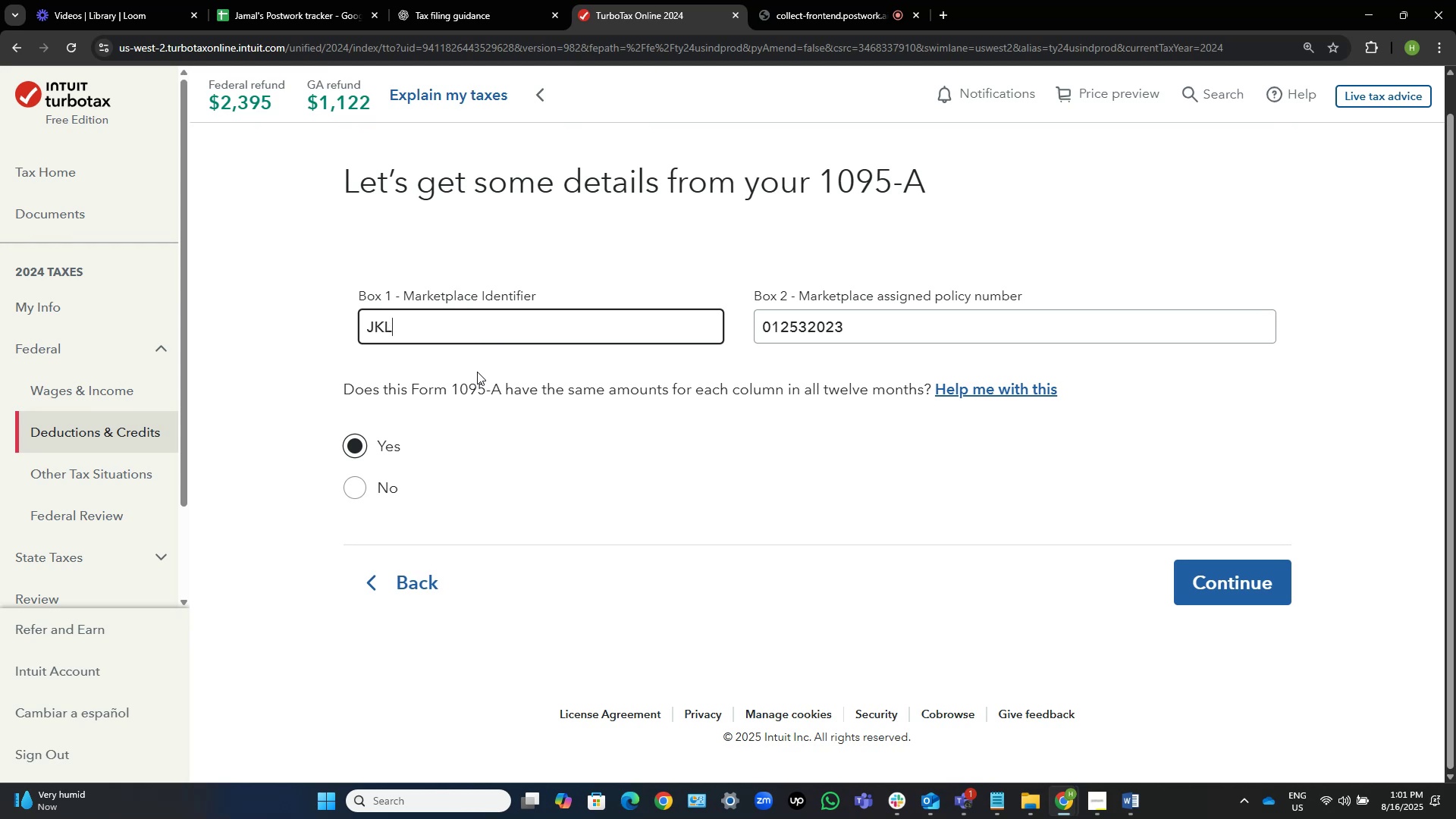 
wait(7.71)
 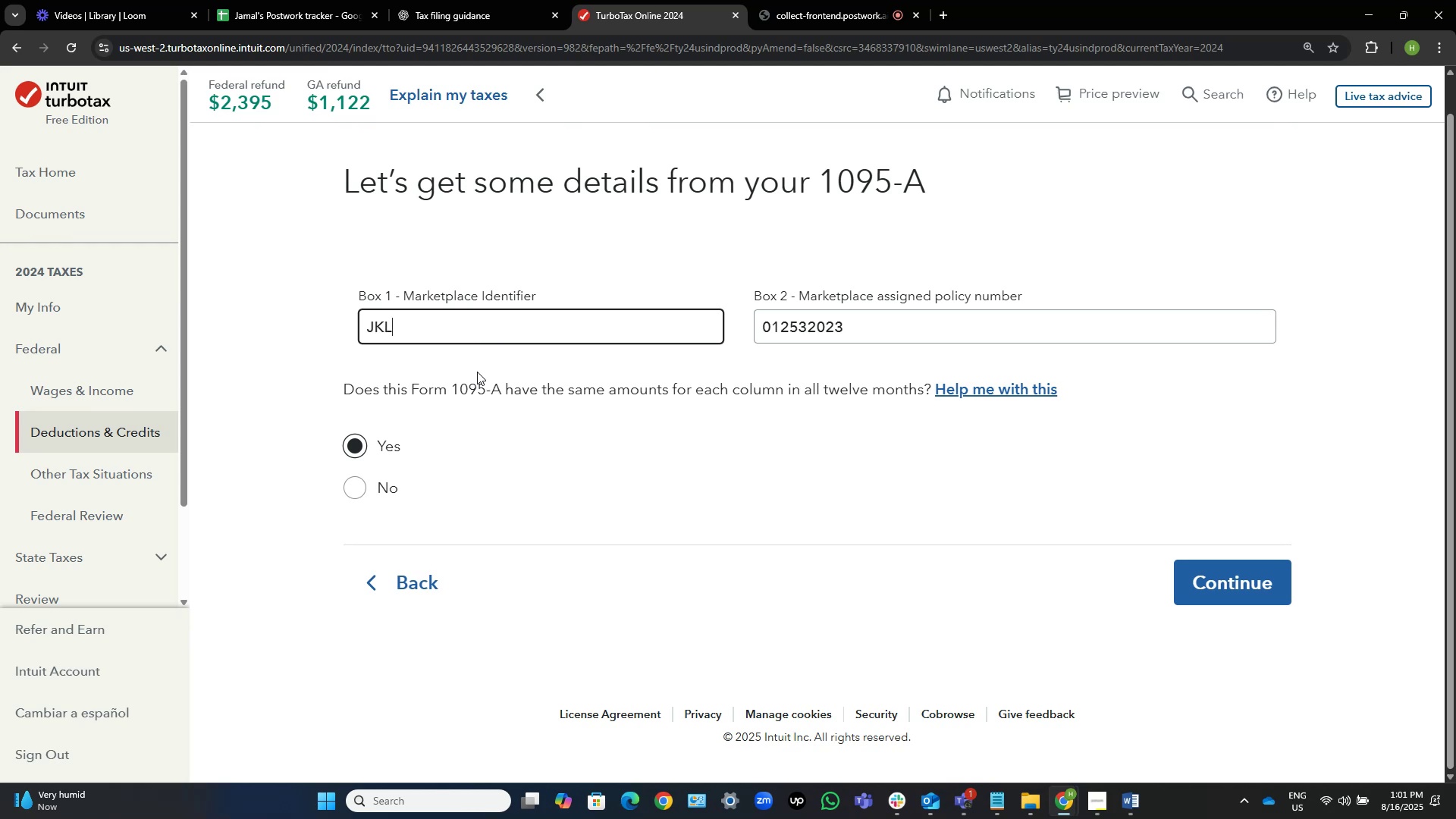 
key(Numpad6)
 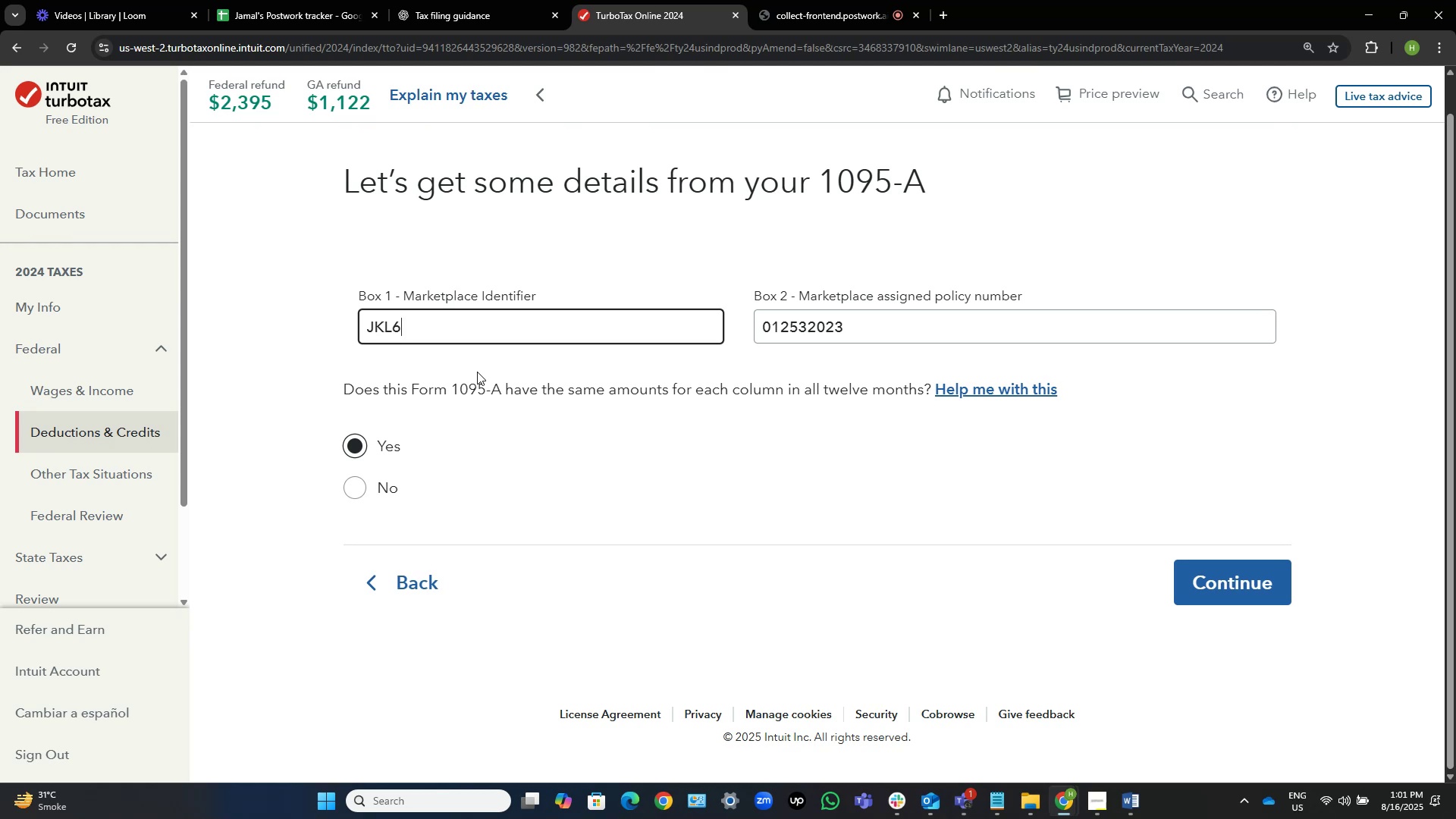 
key(Numpad5)
 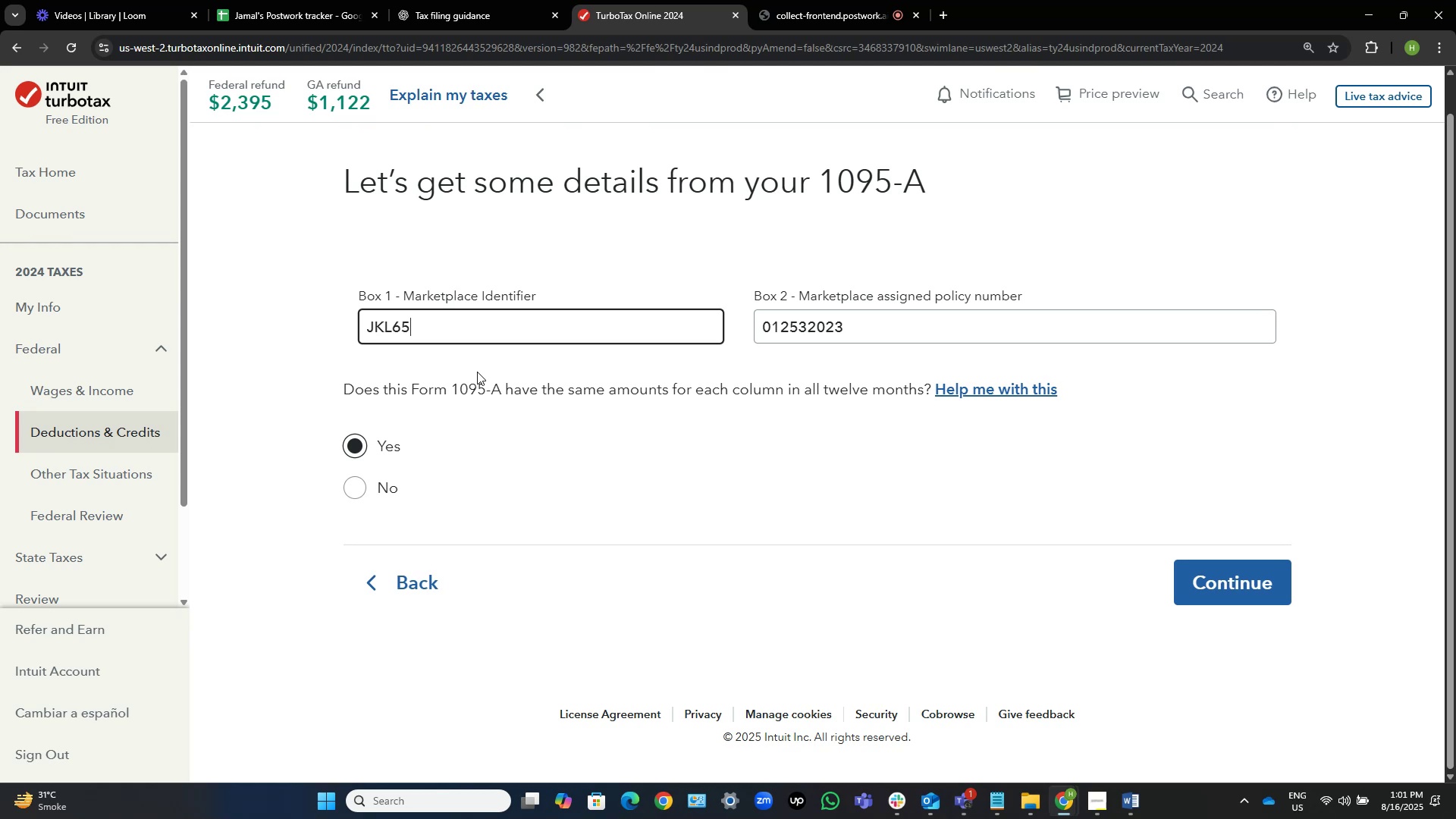 
key(Numpad4)
 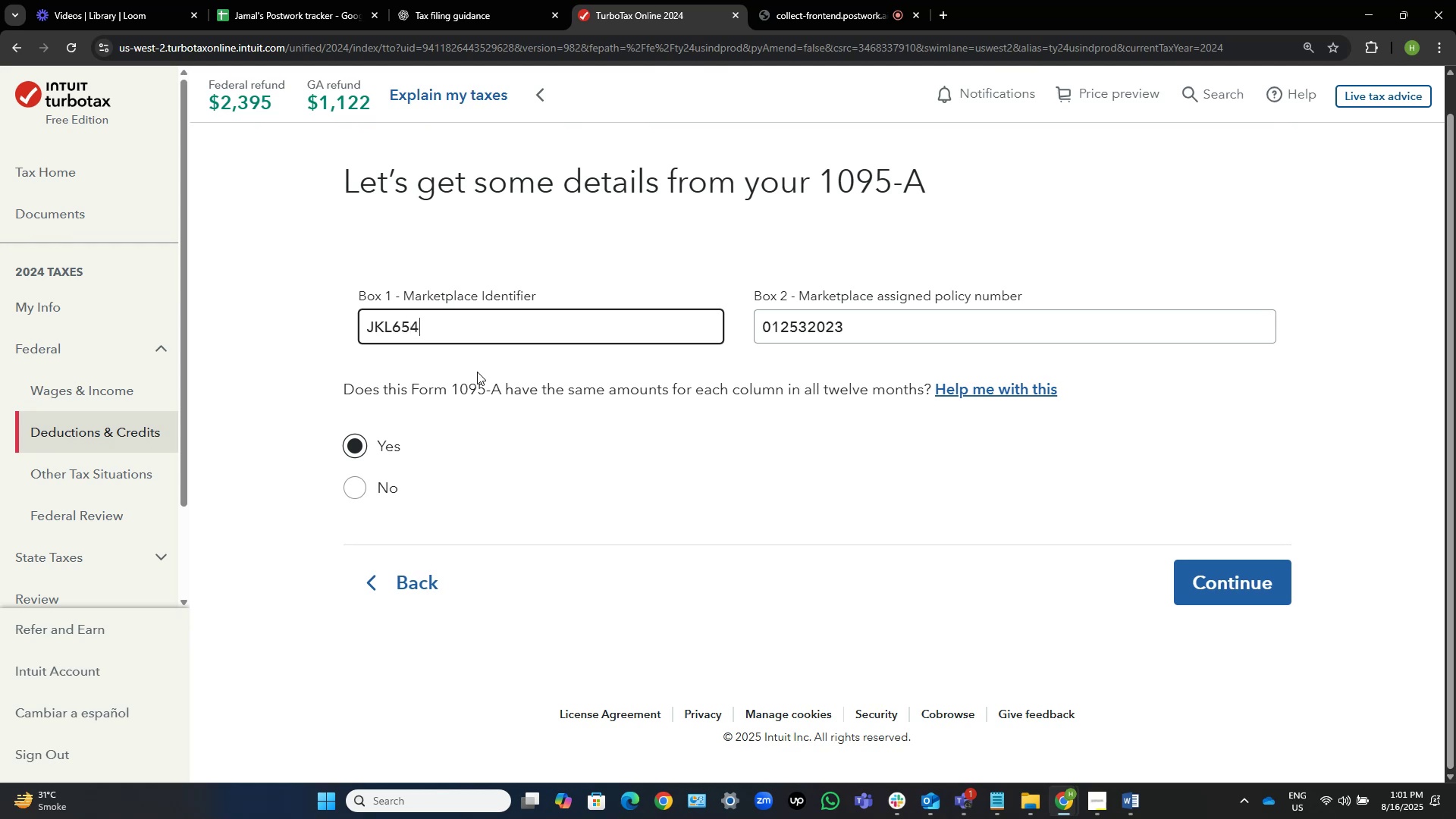 
key(Numpad5)
 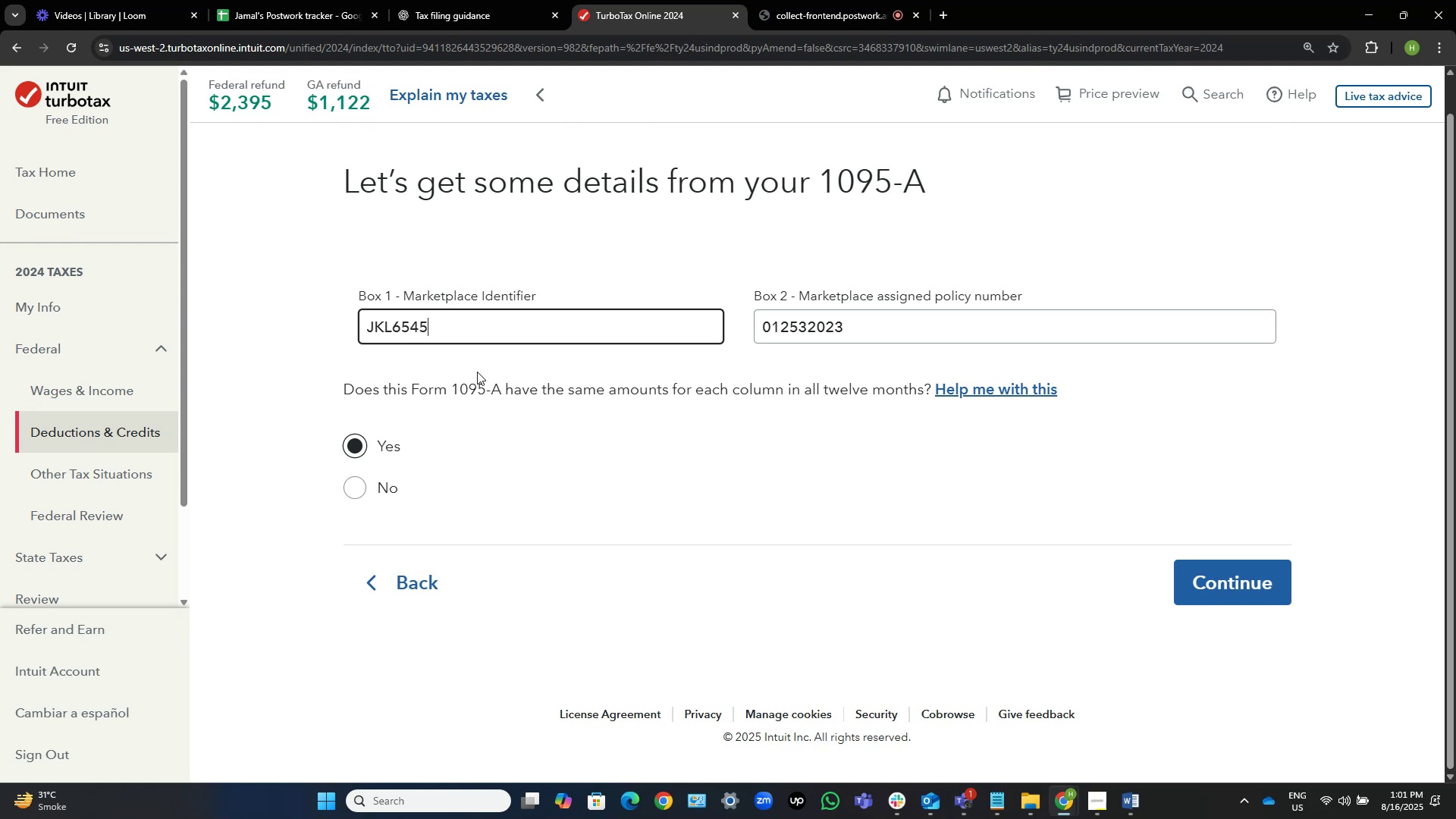 
key(Numpad9)
 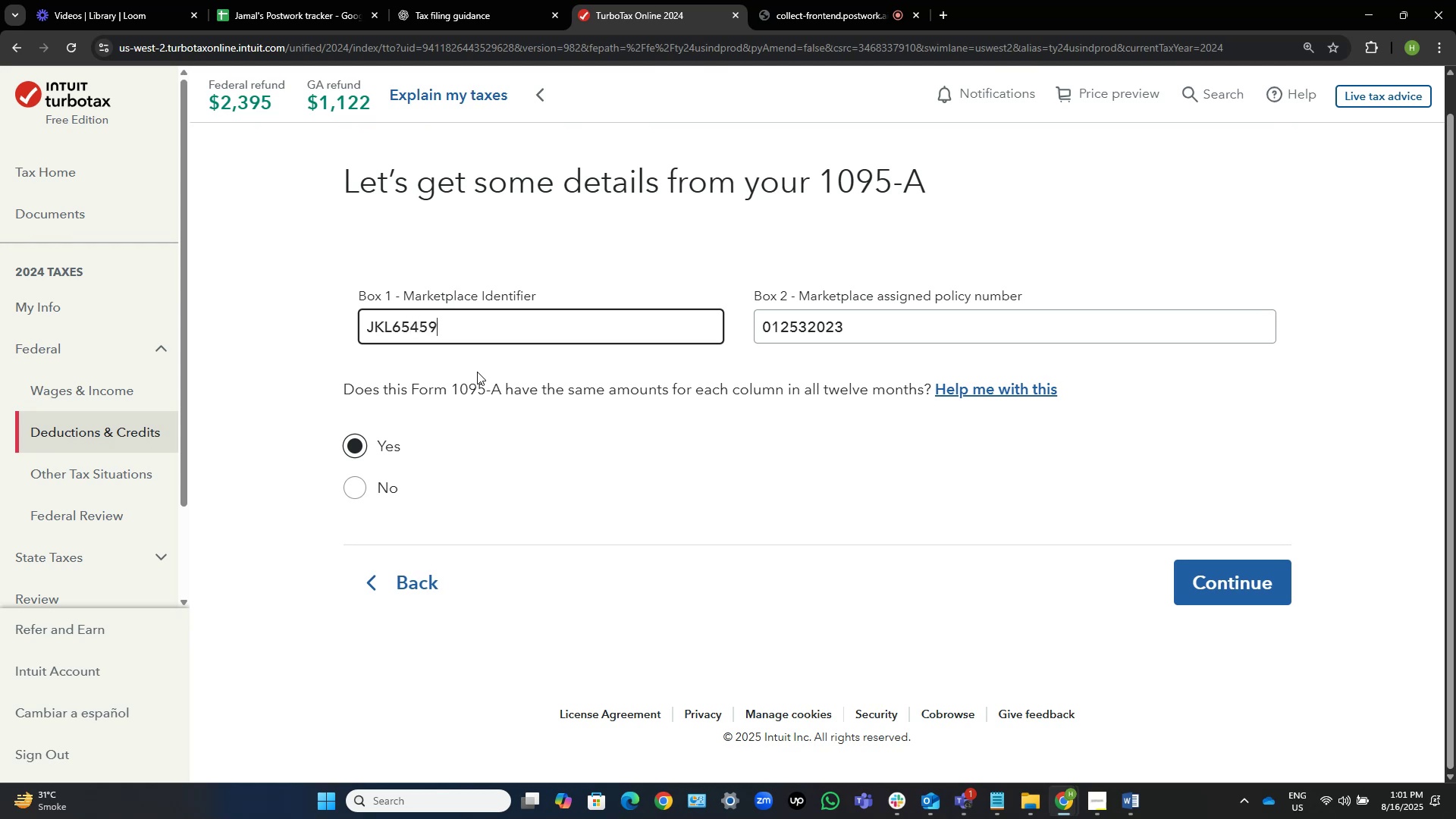 
key(Numpad8)
 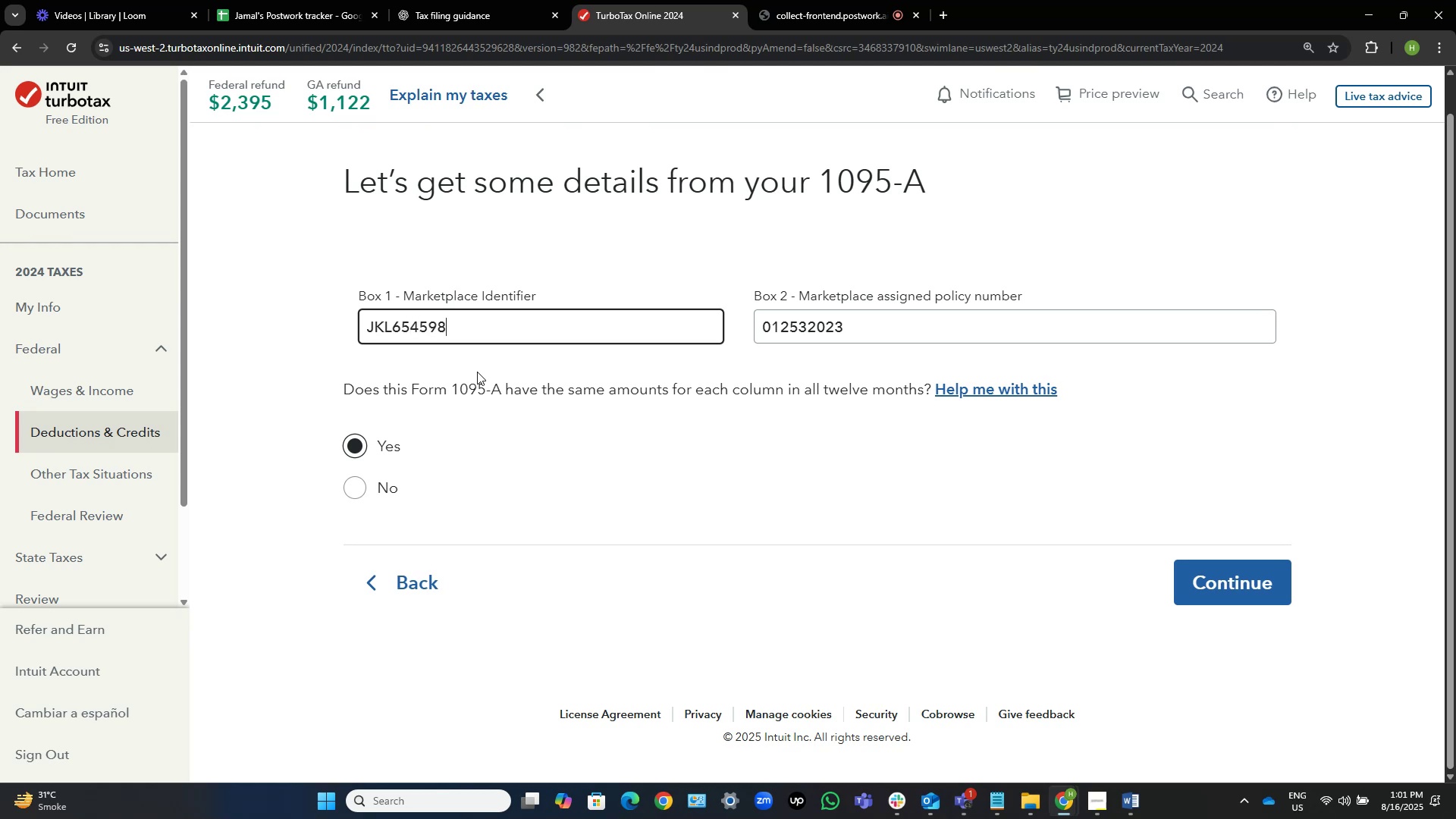 
key(Numpad7)
 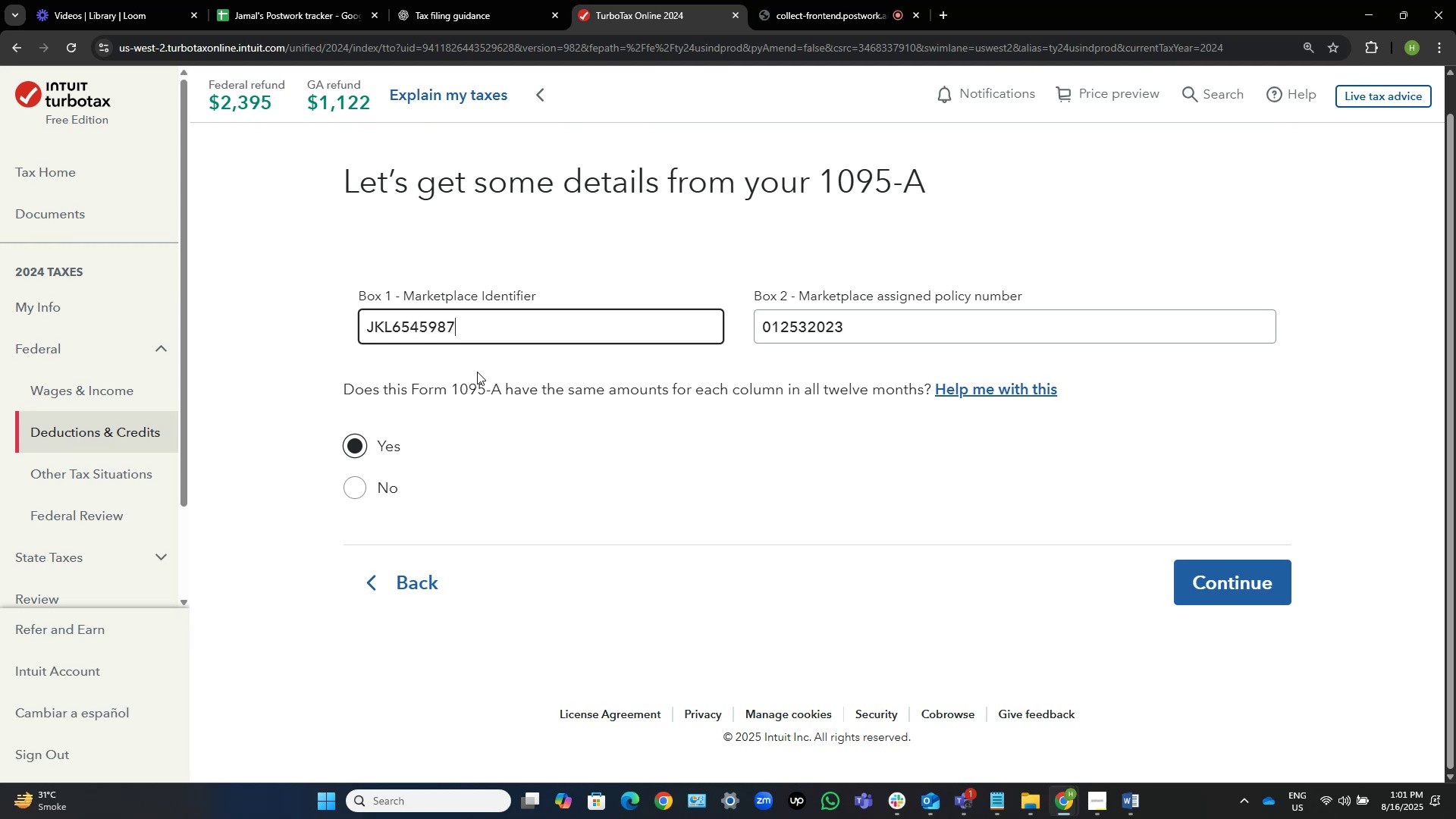 
key(Numpad8)
 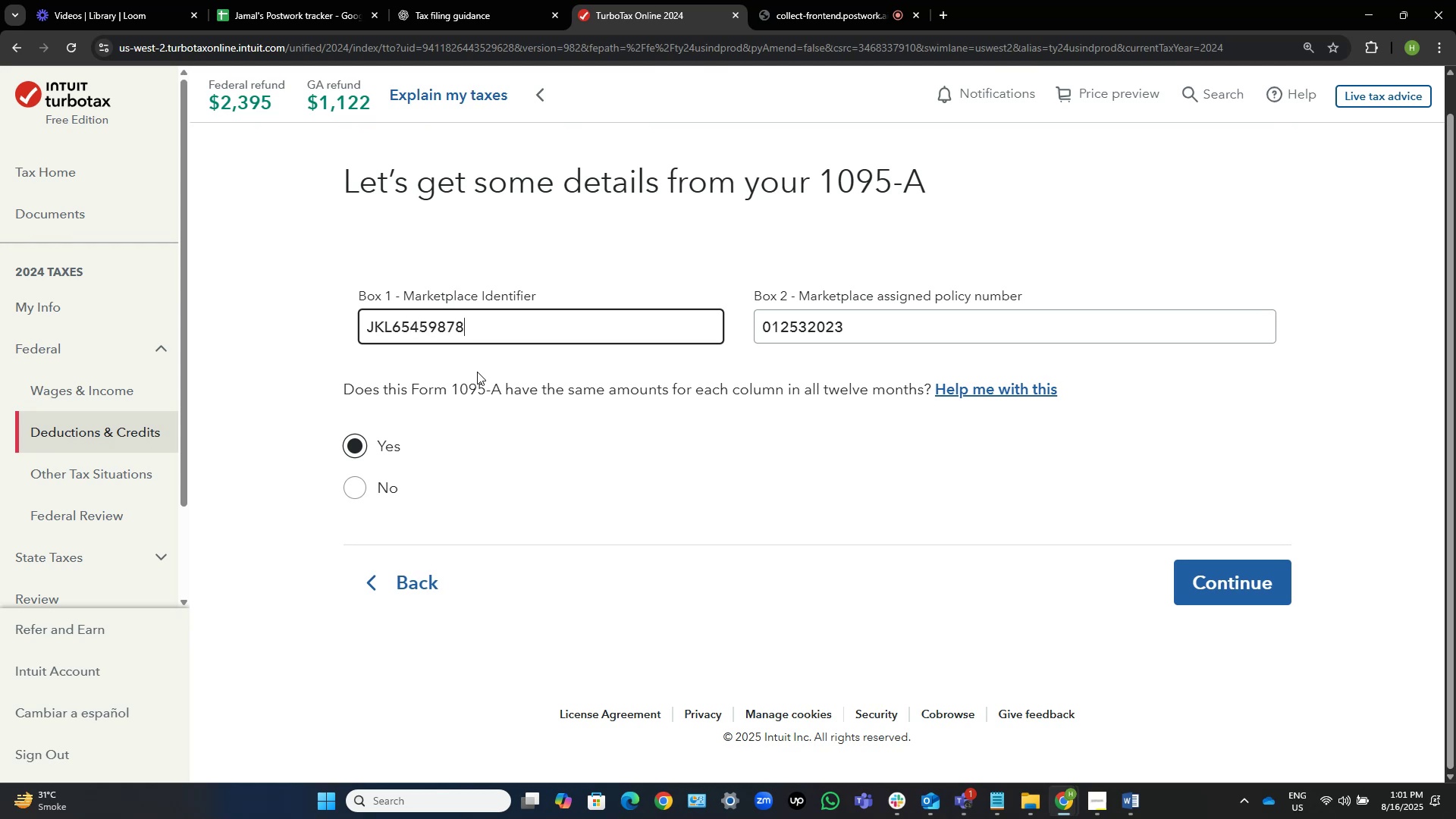 
key(Numpad2)
 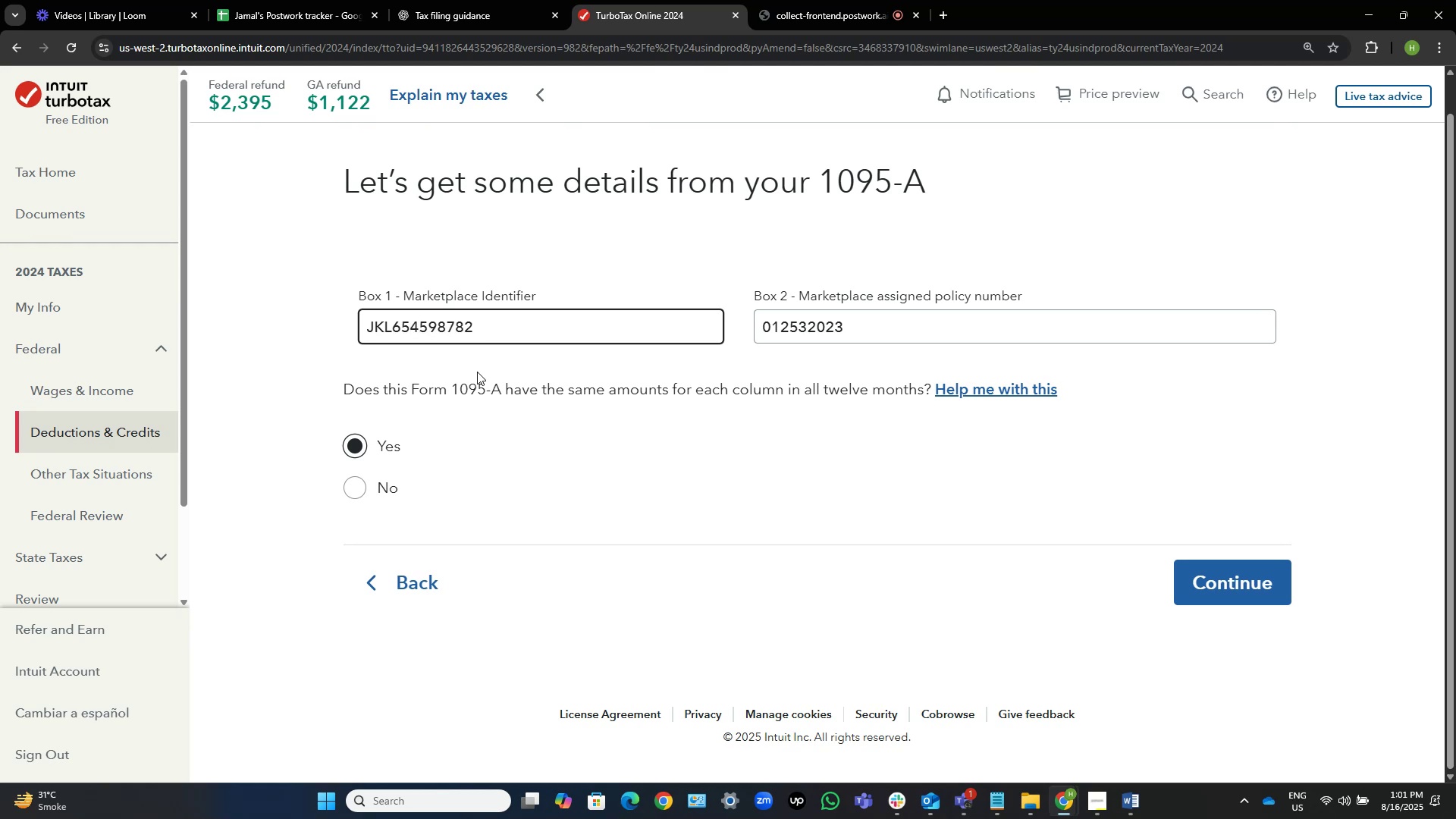 
key(Control+Shift+ArrowUp)
 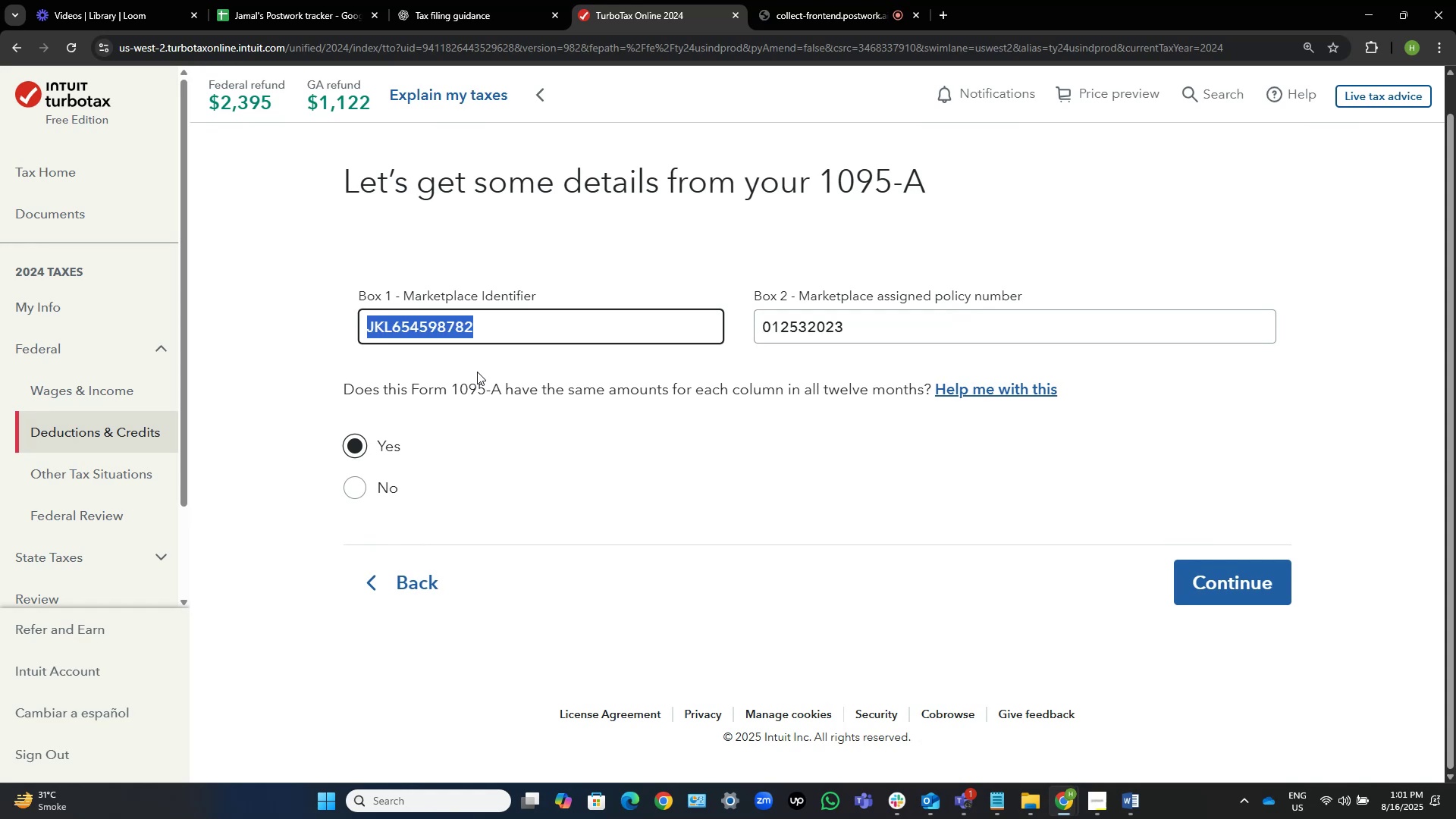 
key(Control+C)
 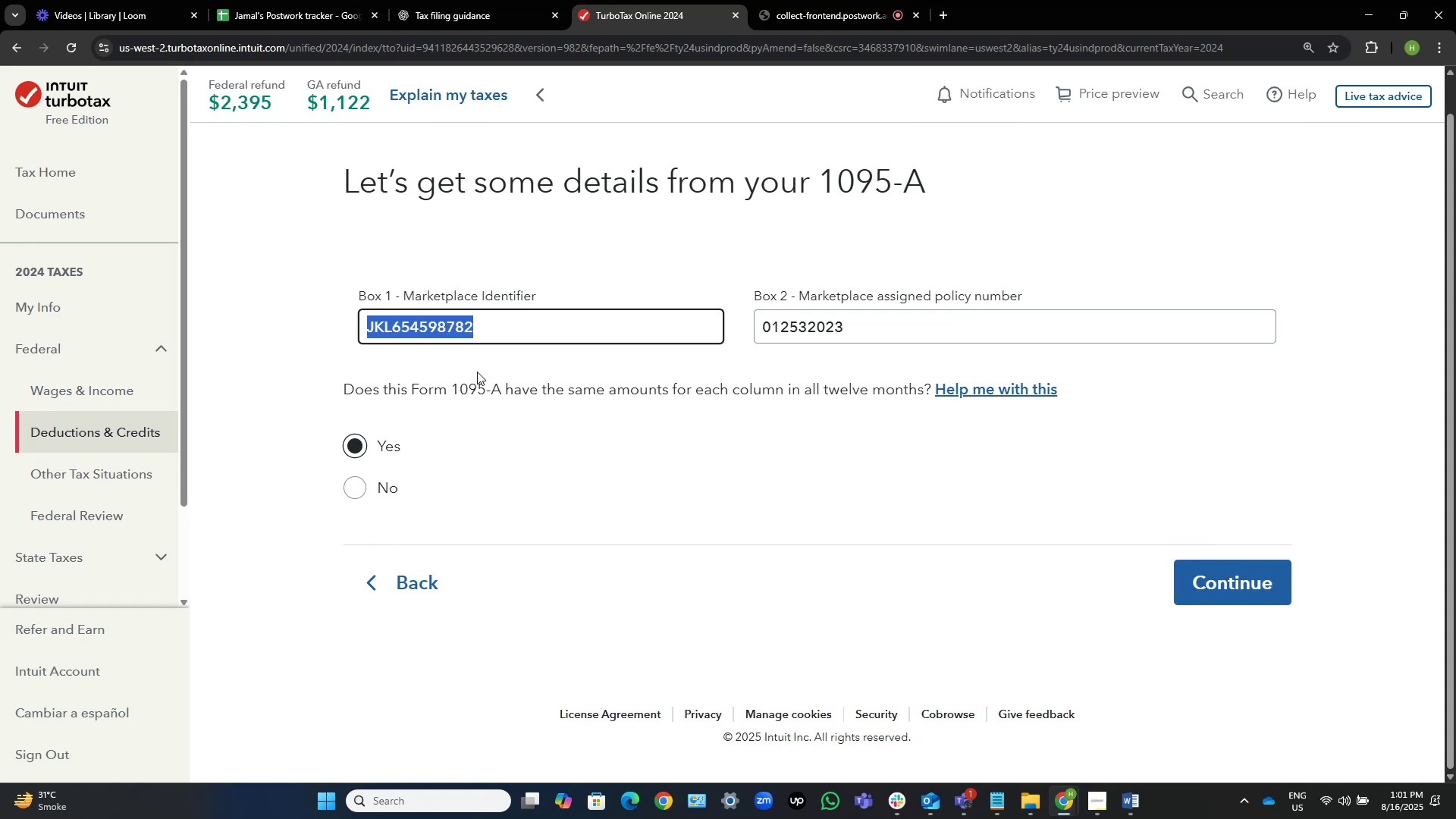 
key(Alt+AltLeft)
 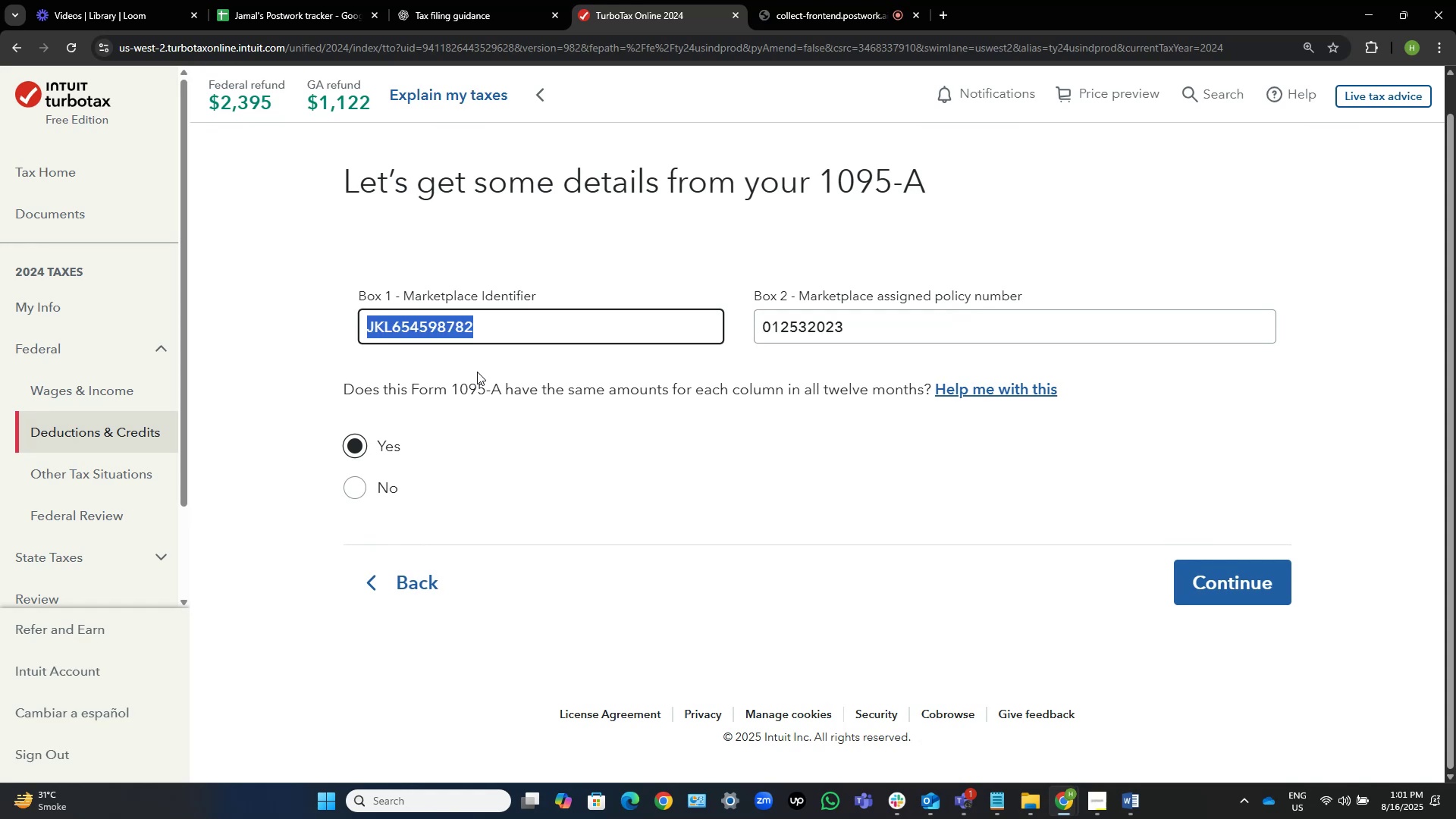 
key(Alt+Tab)
 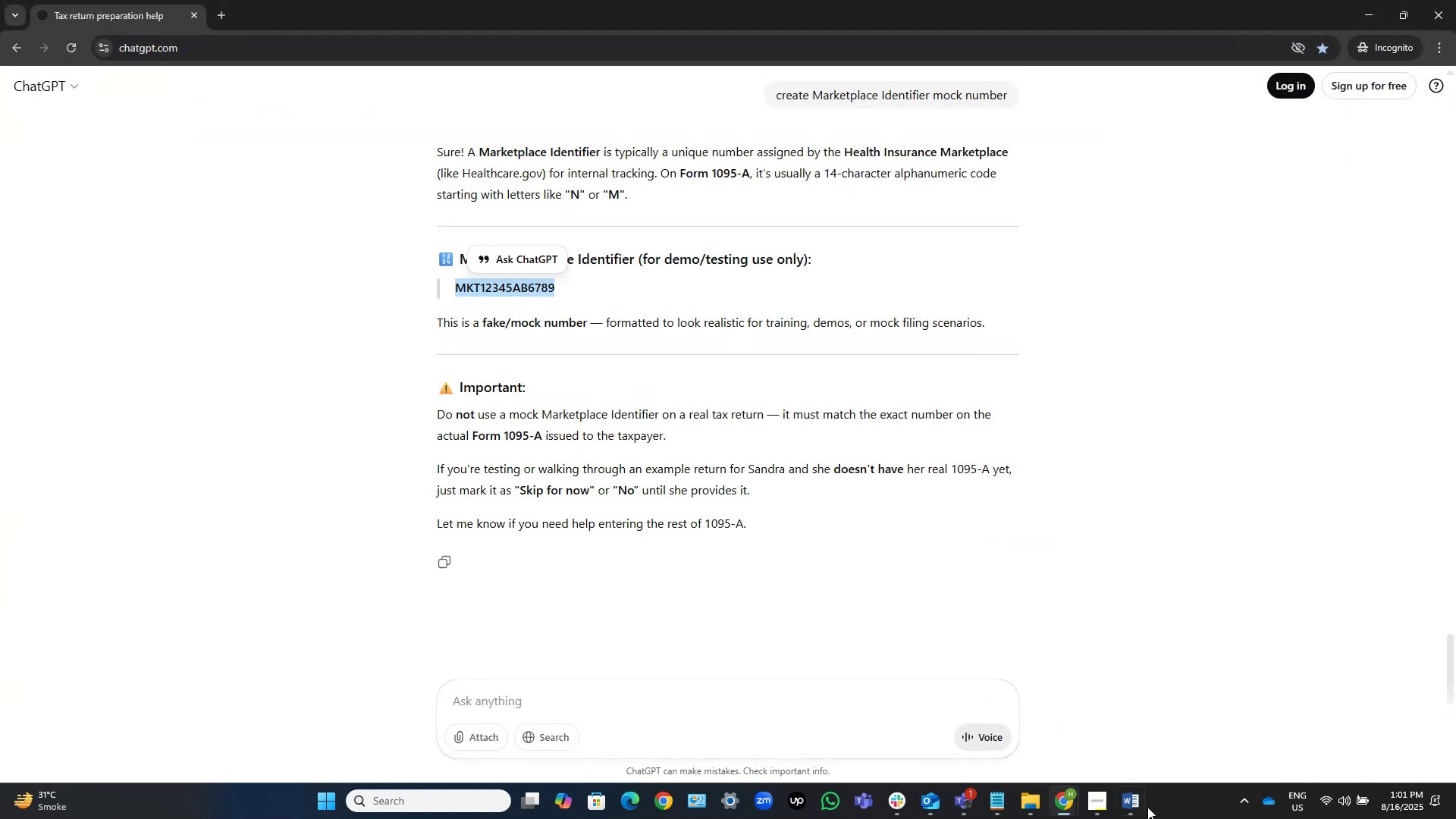 
left_click([1130, 803])
 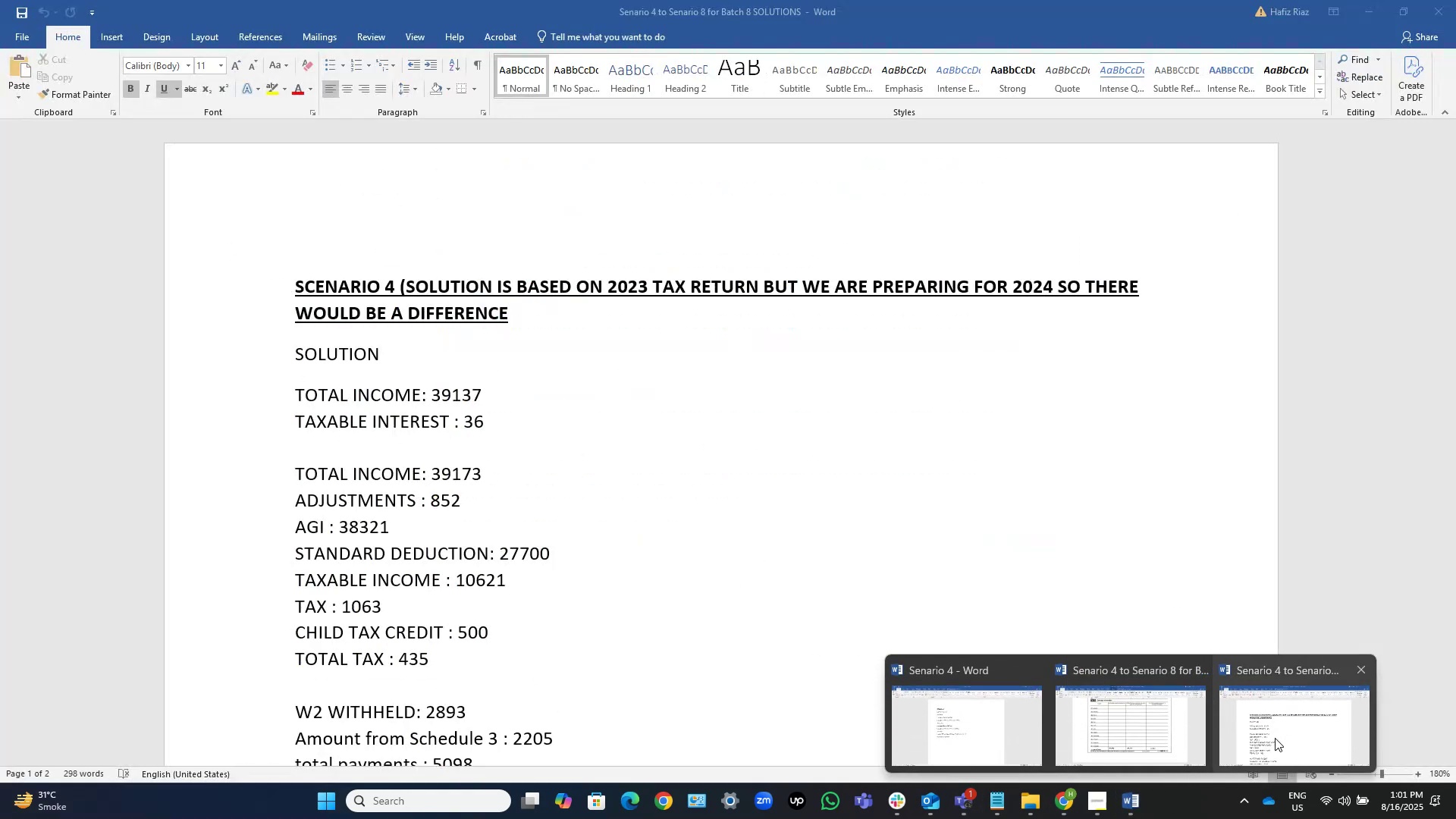 
left_click([964, 719])
 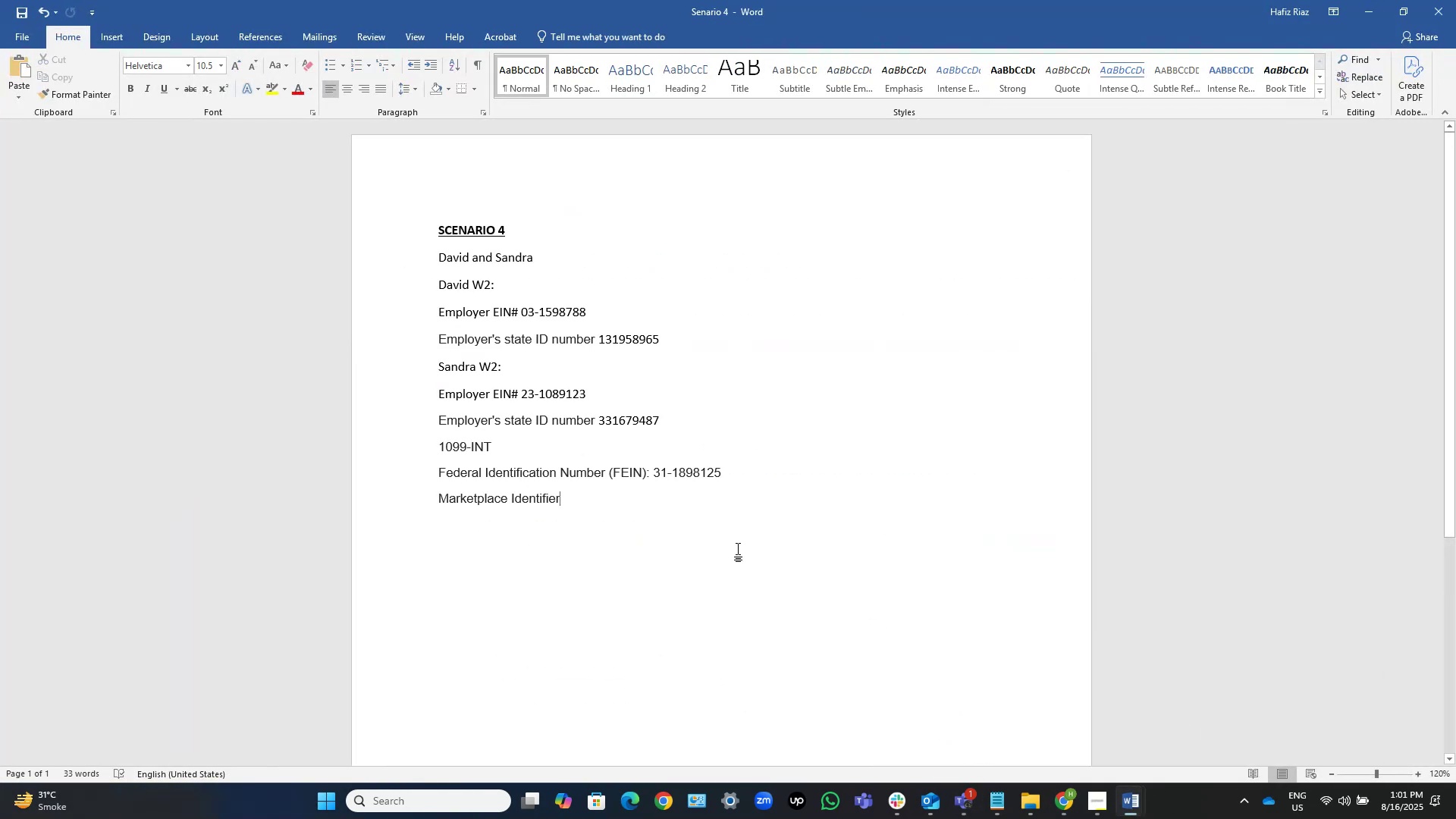 
key(Space)
 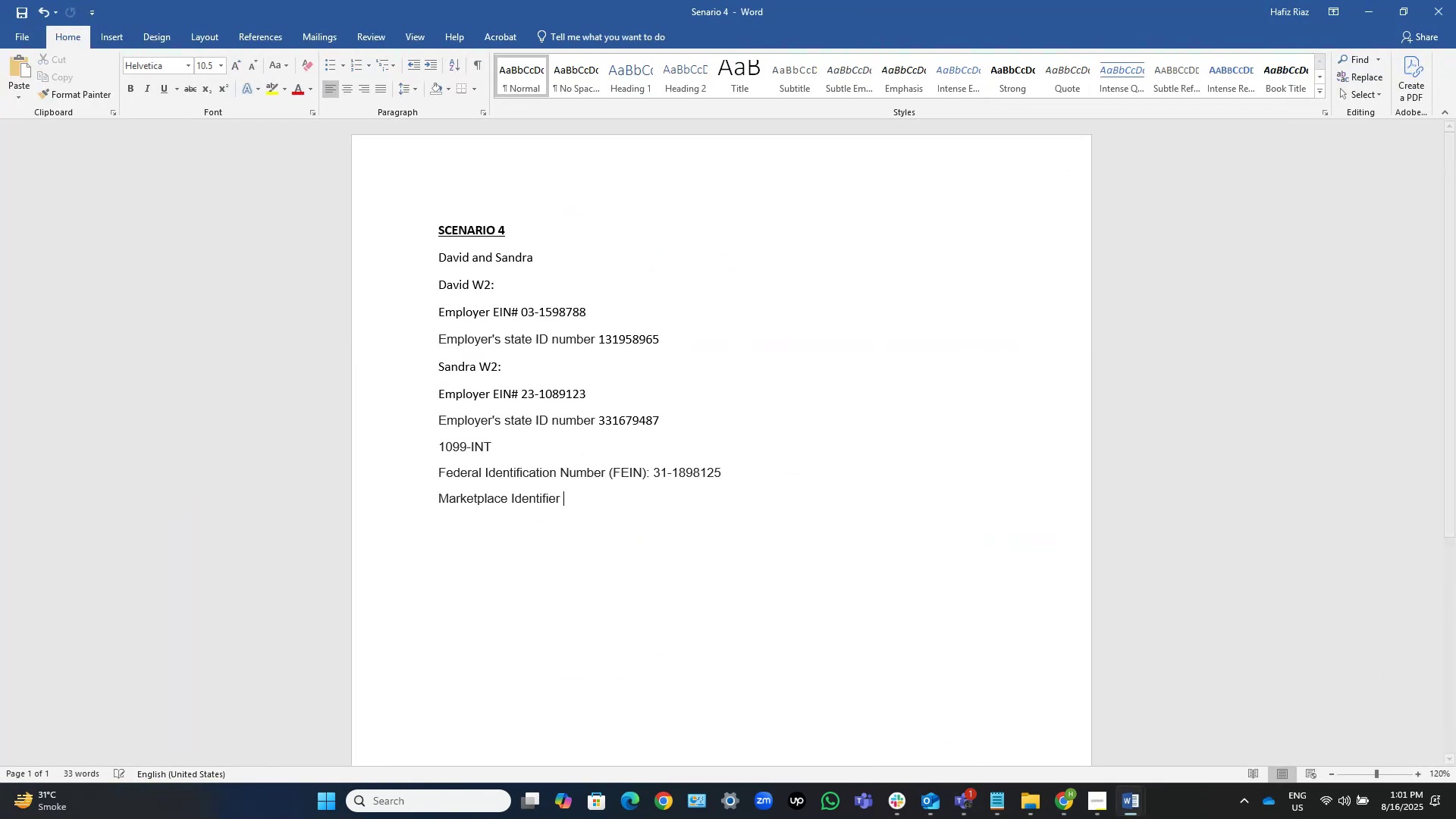 
key(Control+V)
 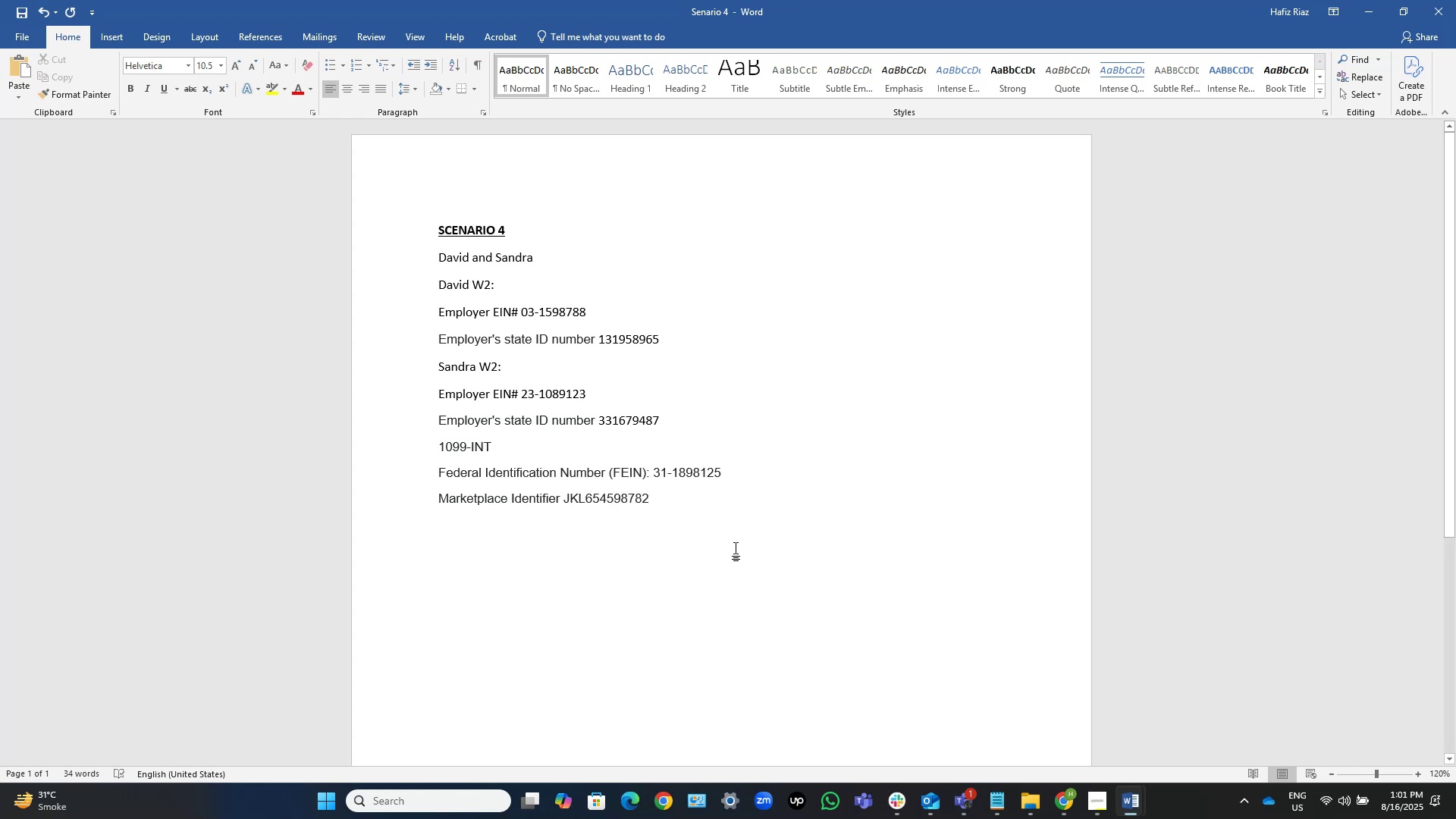 
key(Control+ControlLeft)
 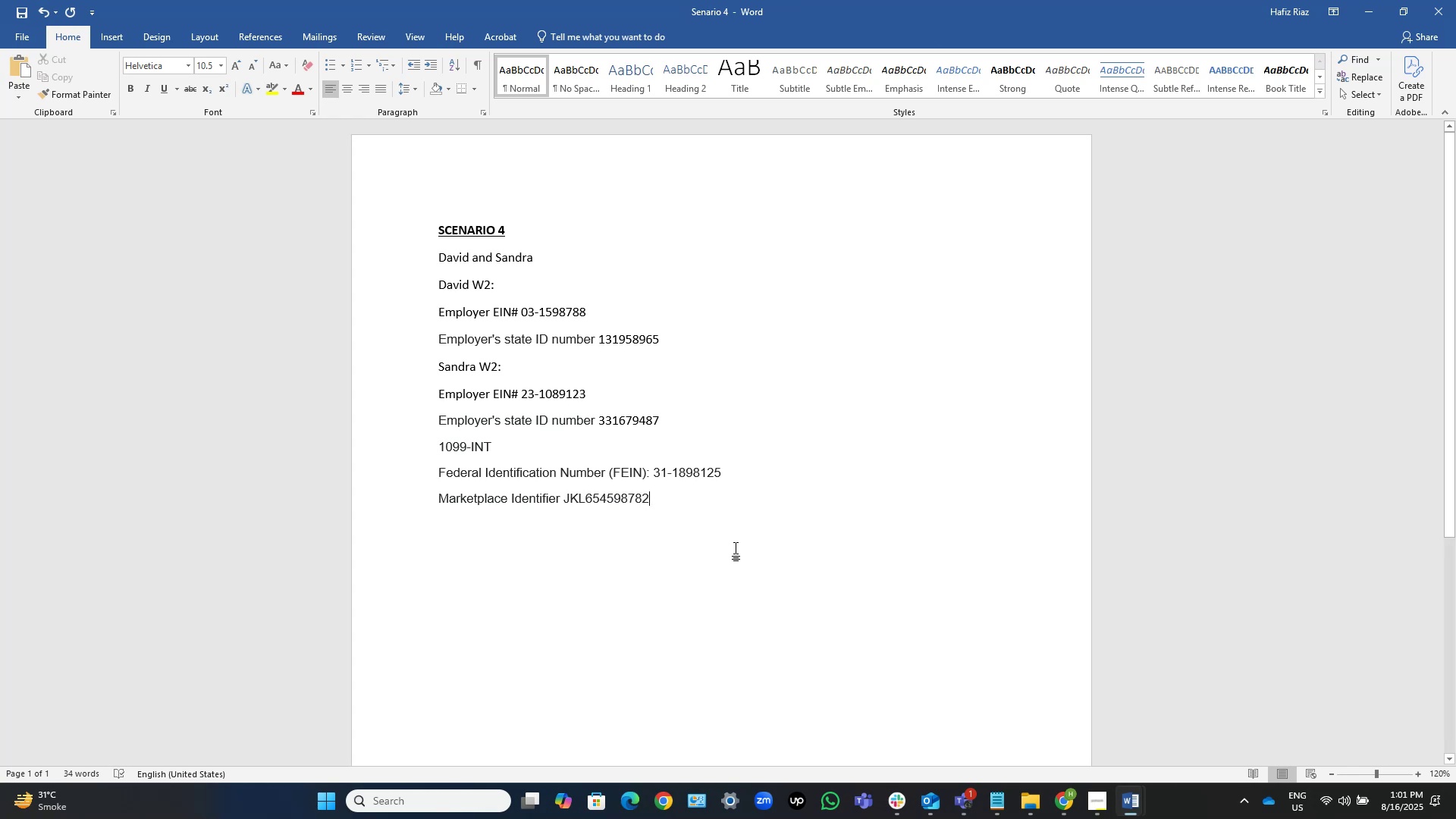 
key(Control+ArrowLeft)
 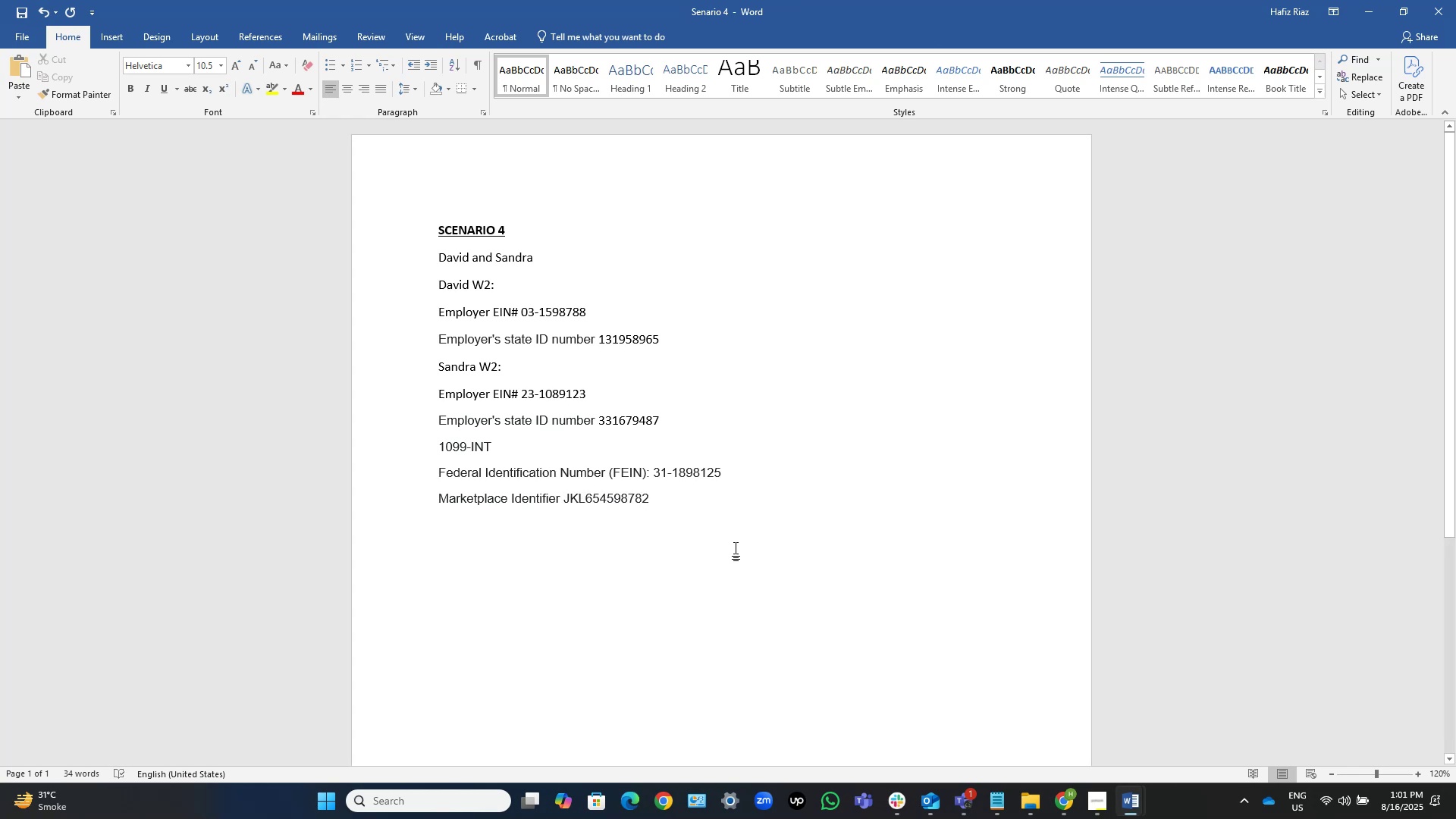 
key(ArrowLeft)
 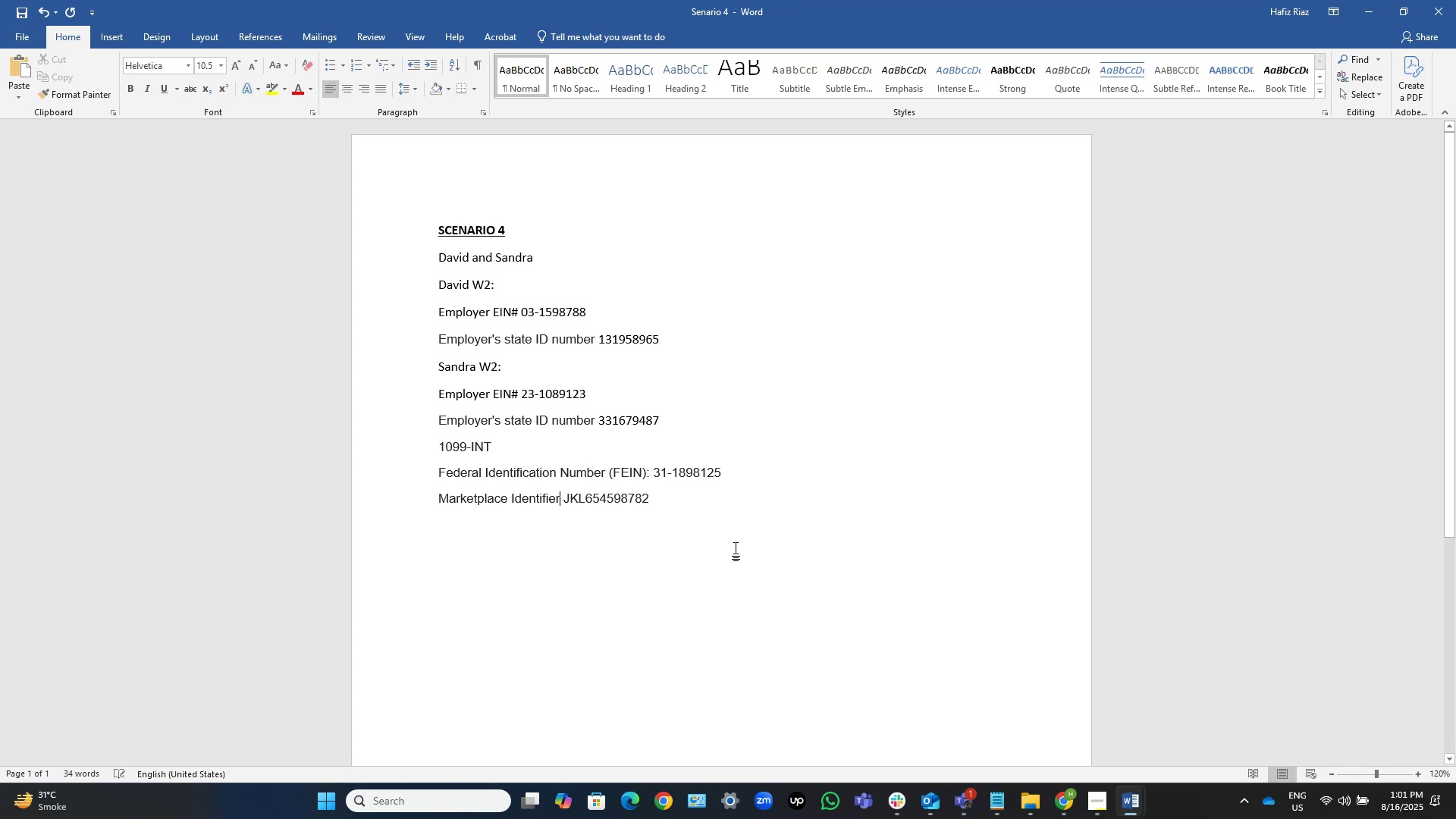 
key(Shift+Semicolon)
 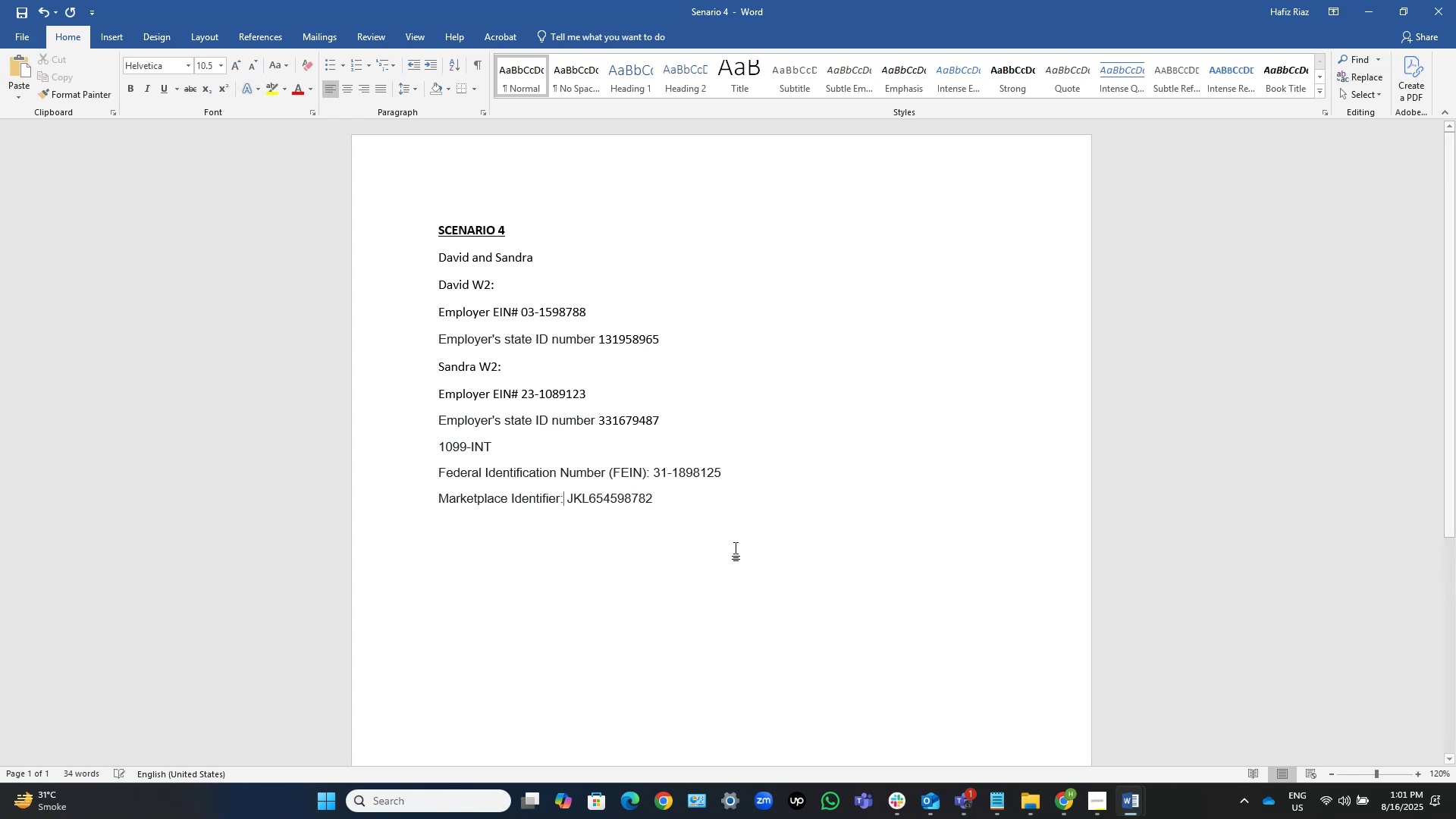 
key(Control+S)
 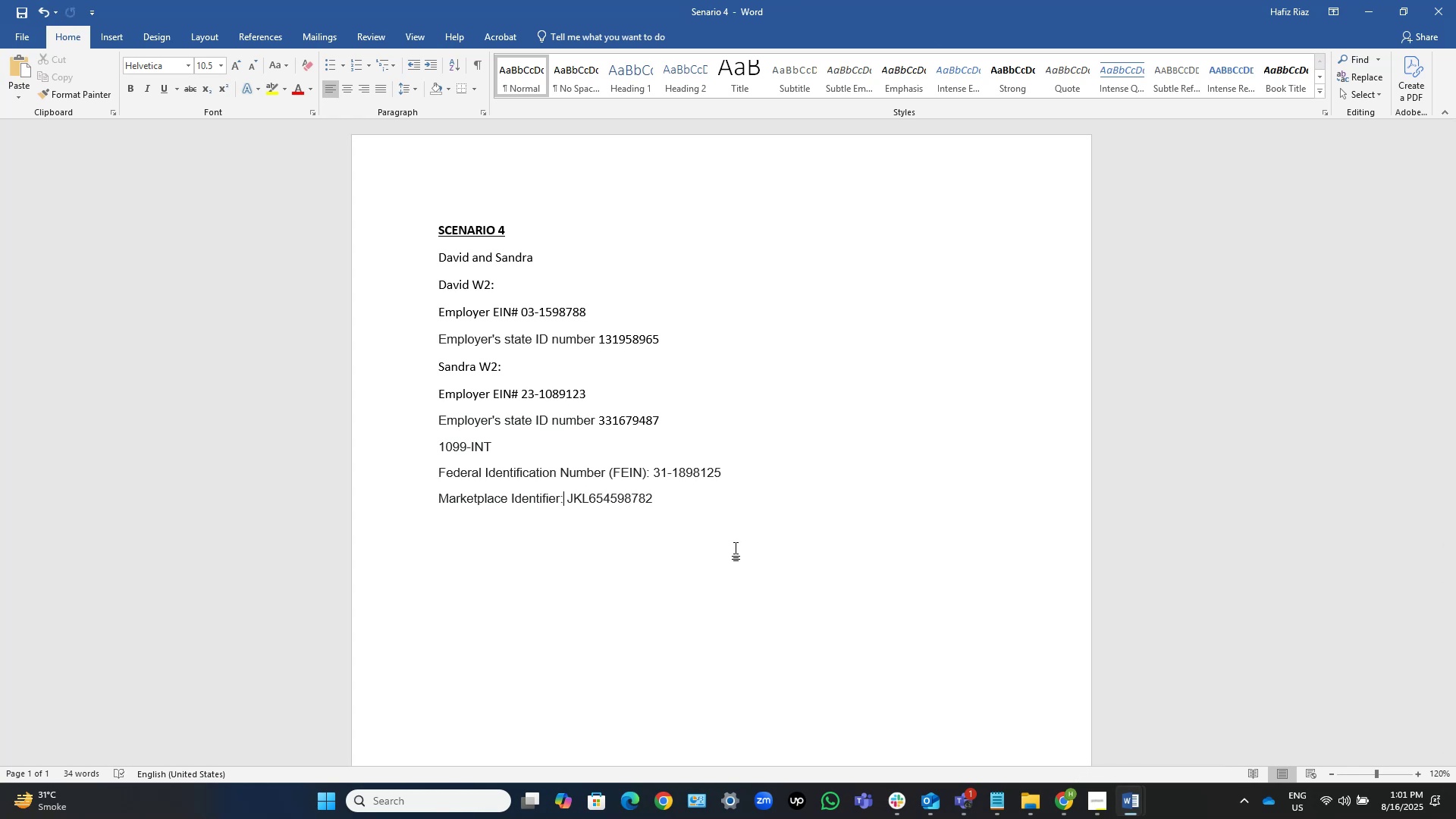 
key(Home)
 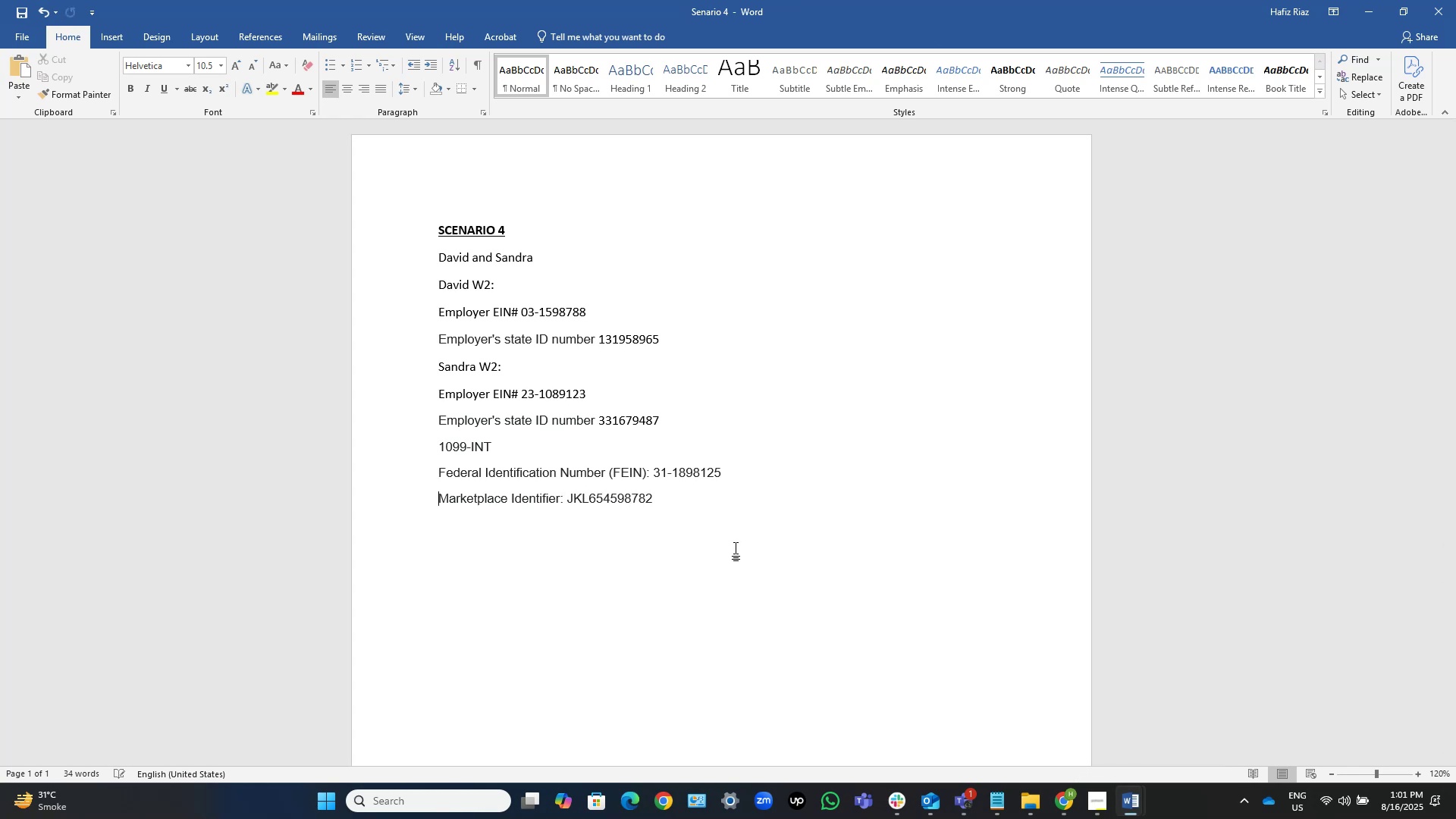 
key(NumpadEnter)
 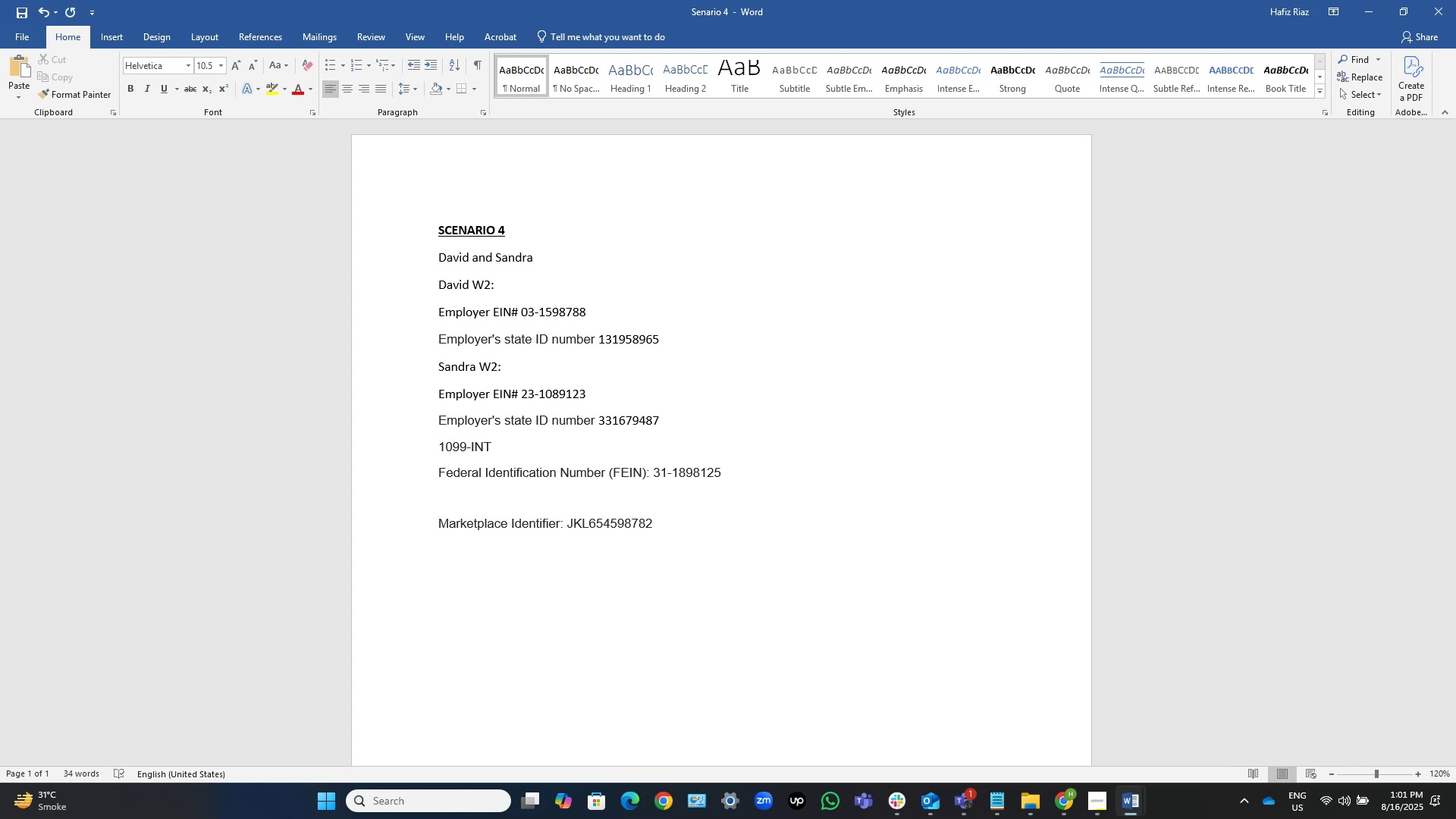 
key(Alt+AltLeft)
 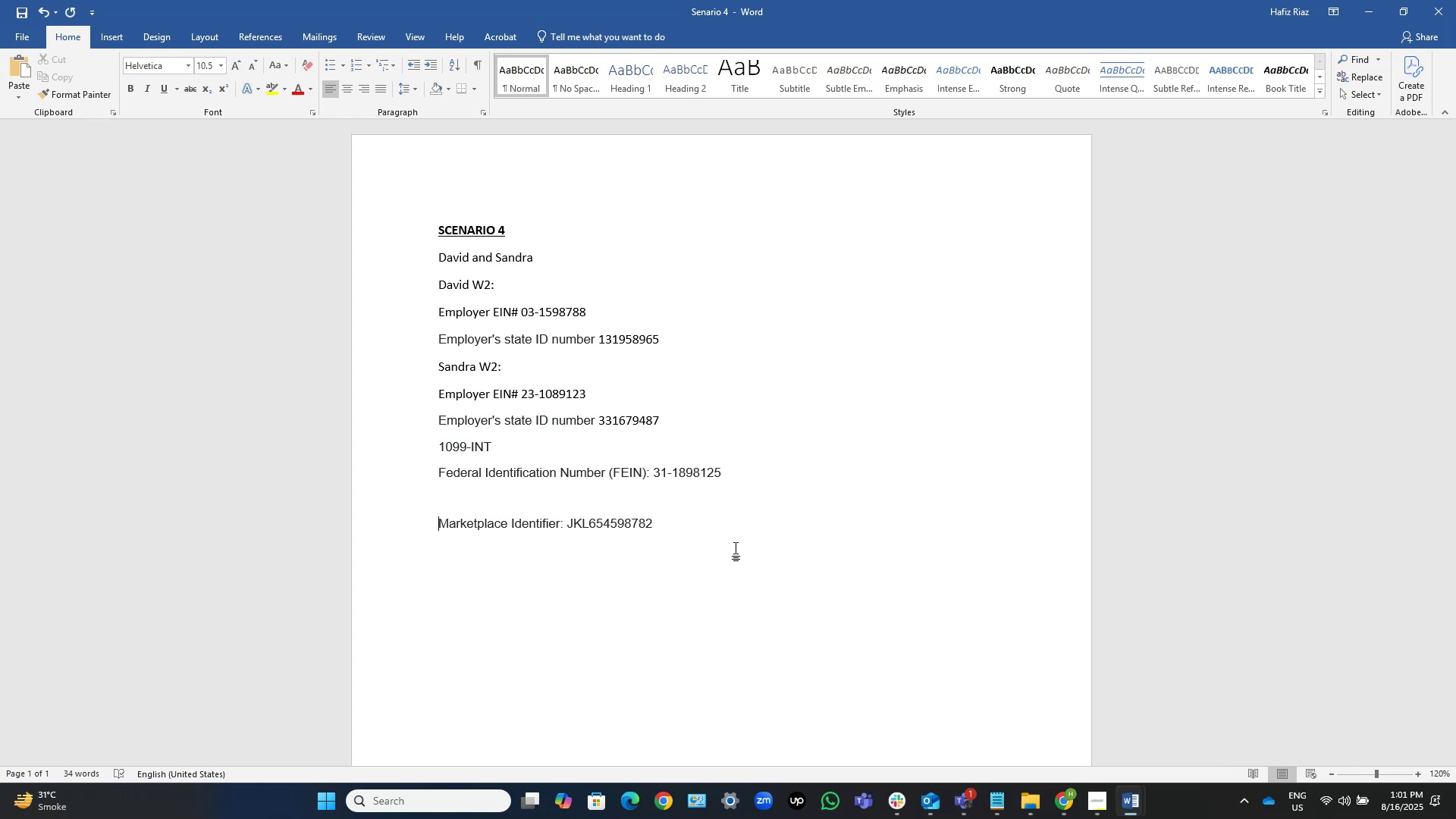 
key(Alt+Tab)
 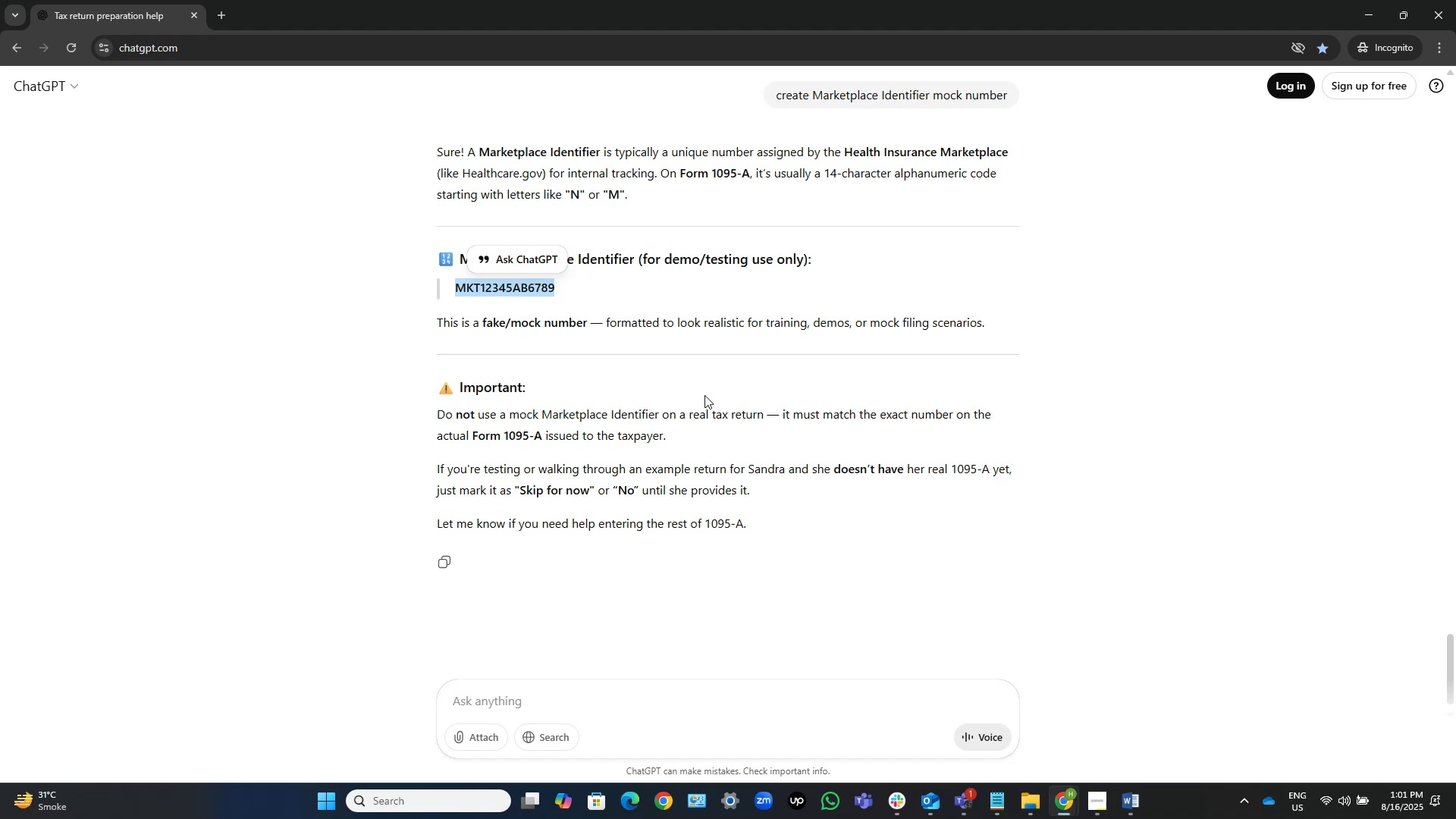 
left_click([692, 306])
 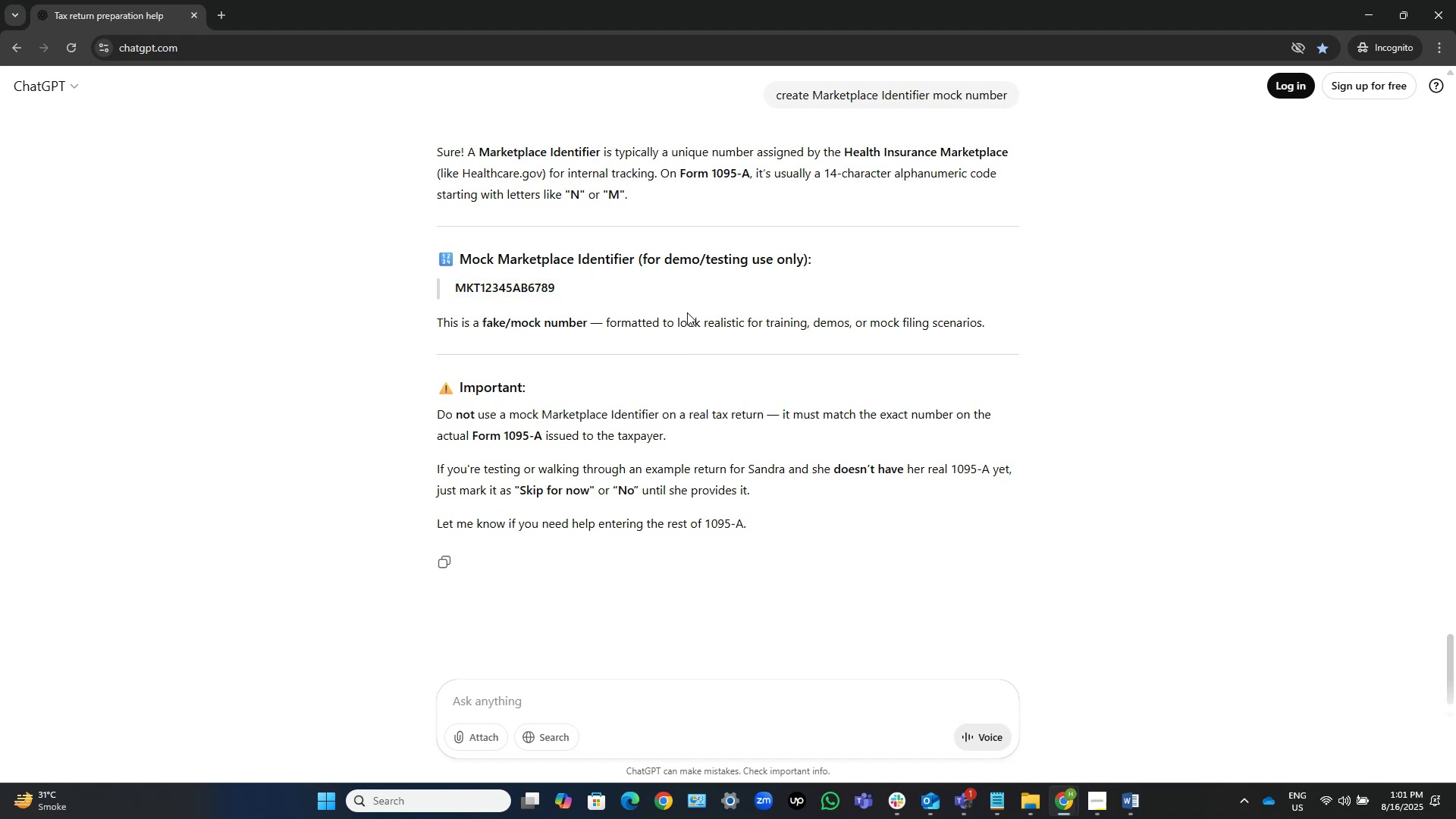 
scroll: coordinate [629, 397], scroll_direction: up, amount: 9.0
 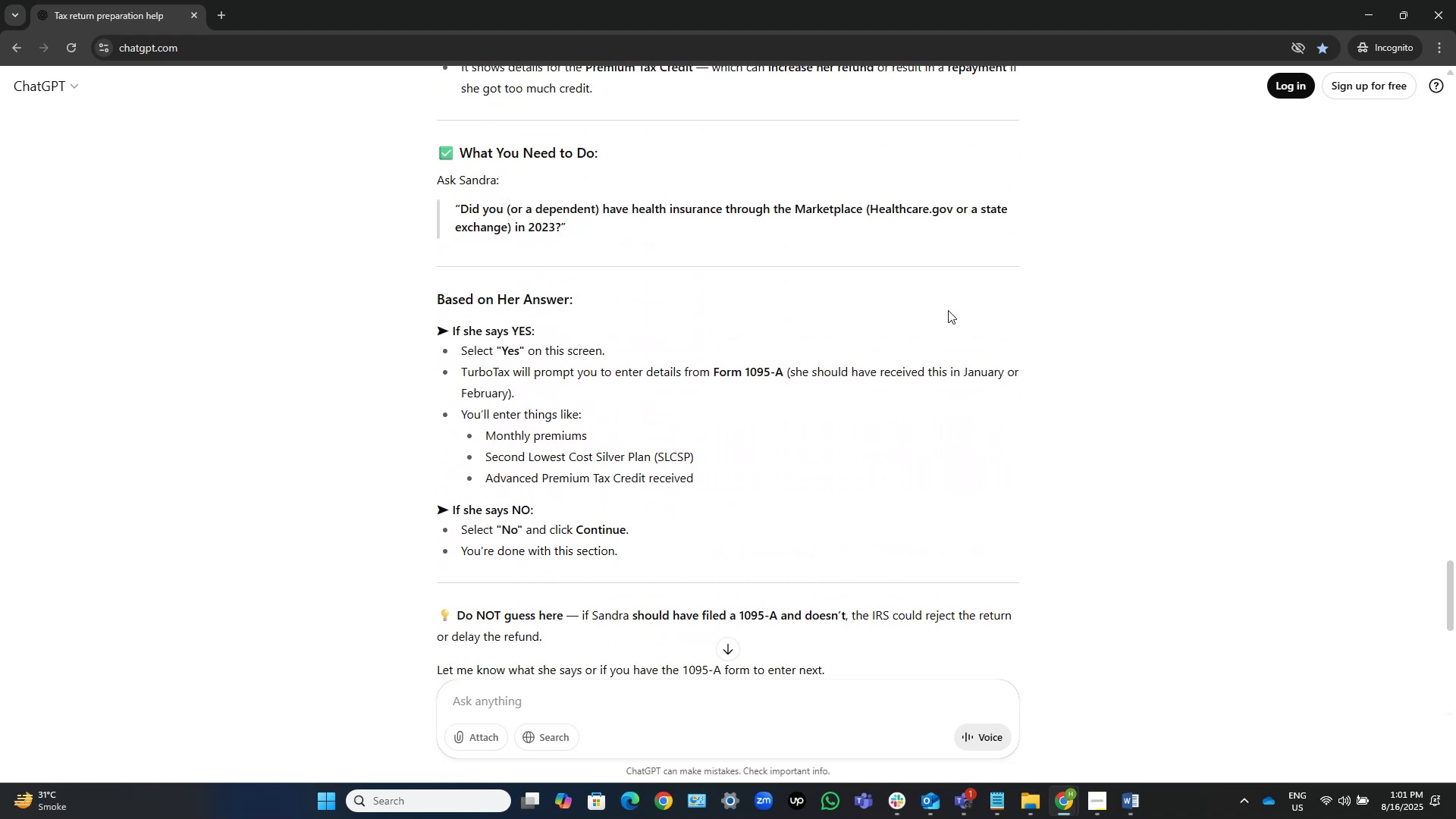 
scroll: coordinate [1025, 246], scroll_direction: down, amount: 2.0
 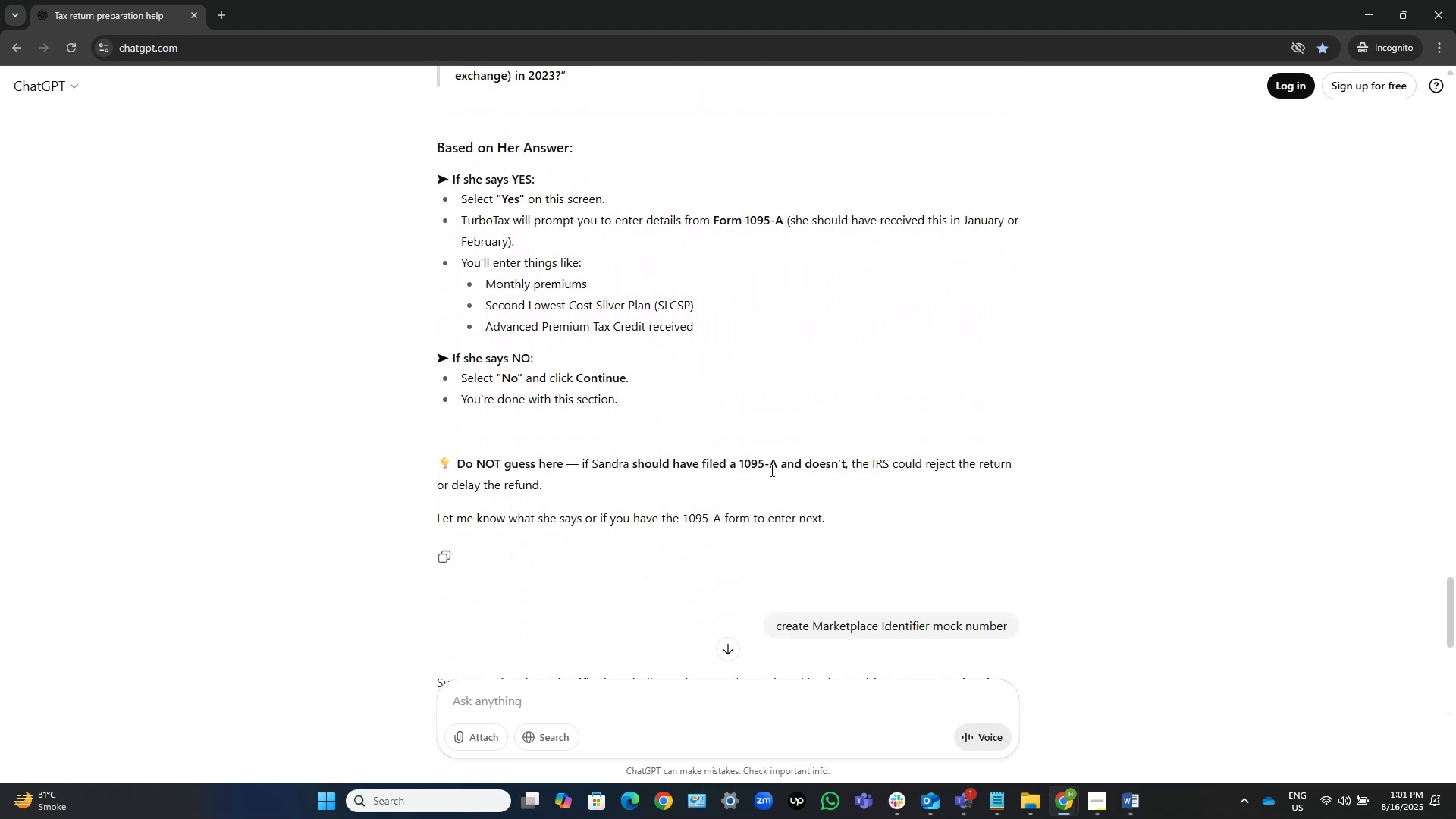 
left_click_drag(start_coordinate=[777, 464], to_coordinate=[739, 461])
 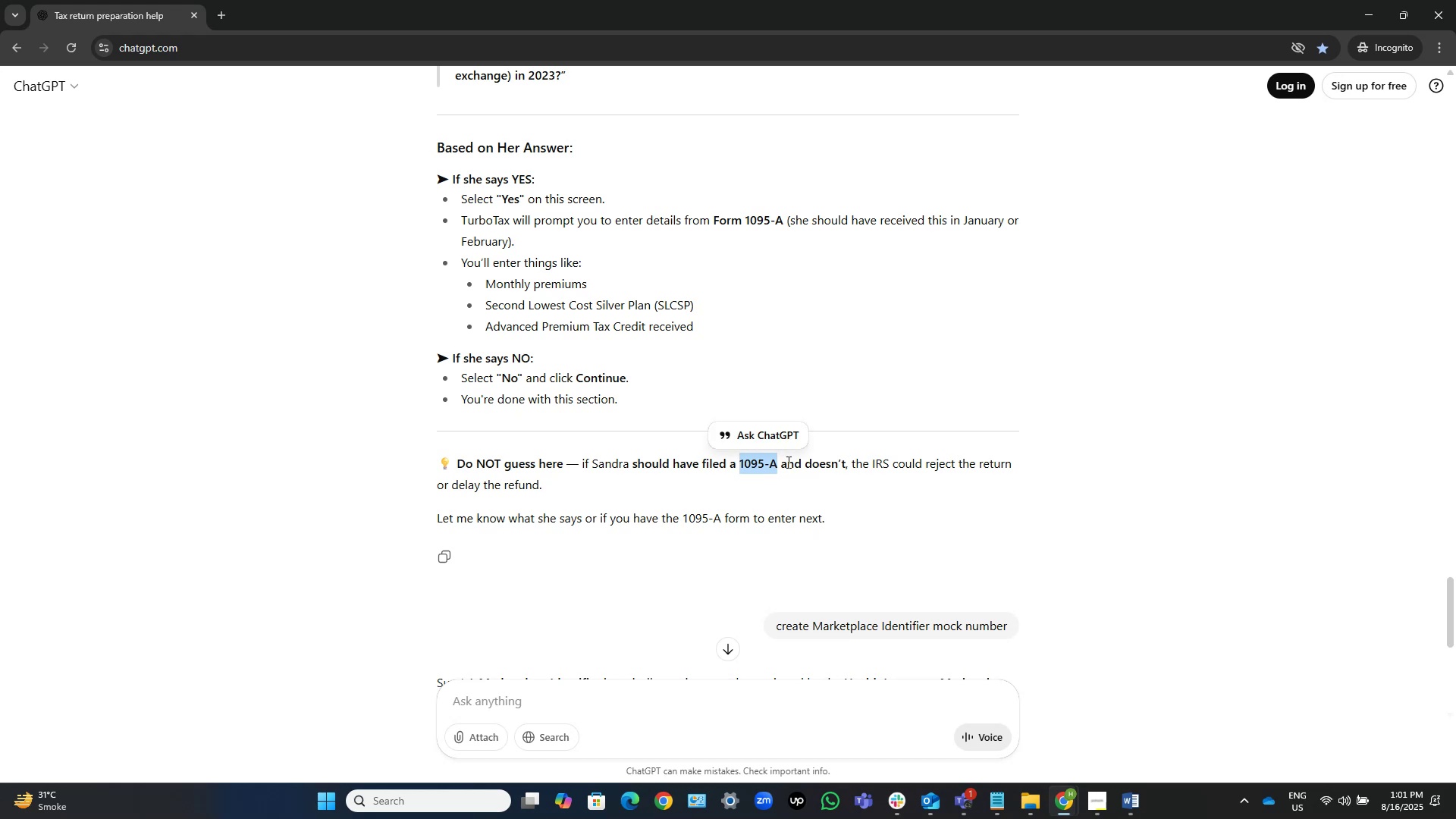 
key(Control+C)
 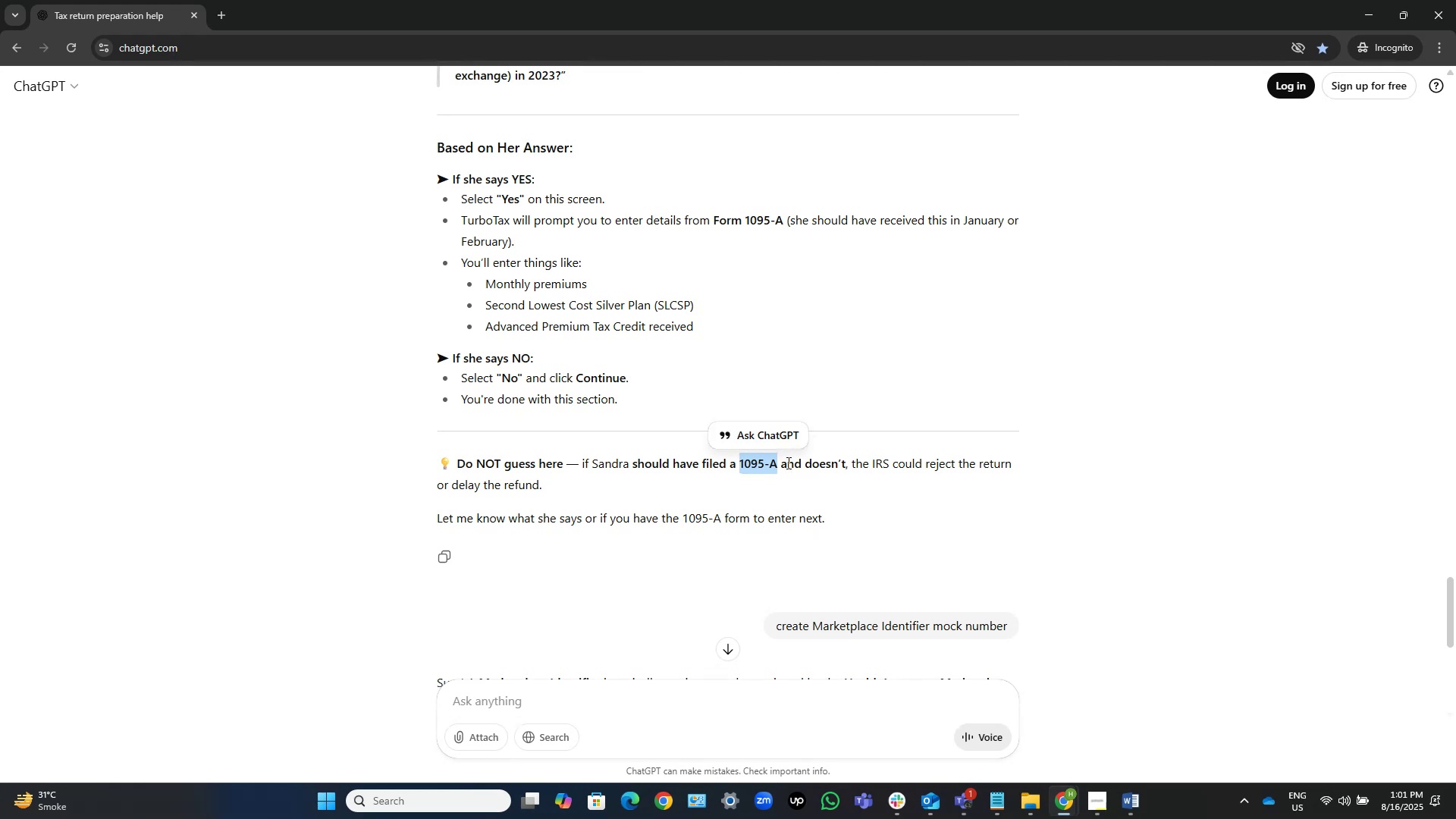 
key(Alt+AltLeft)
 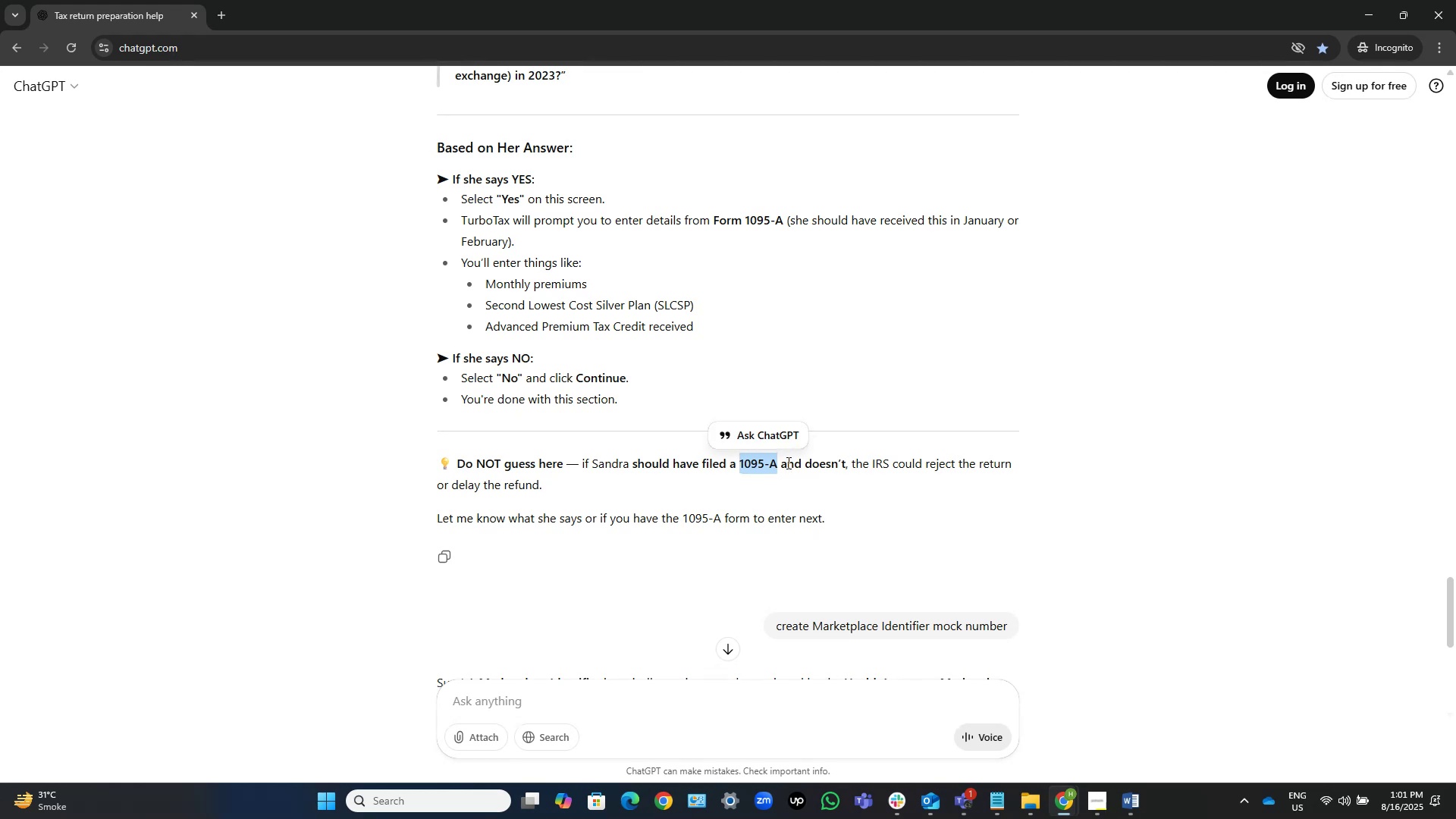 
hold_key(key=Tab, duration=3.86)
 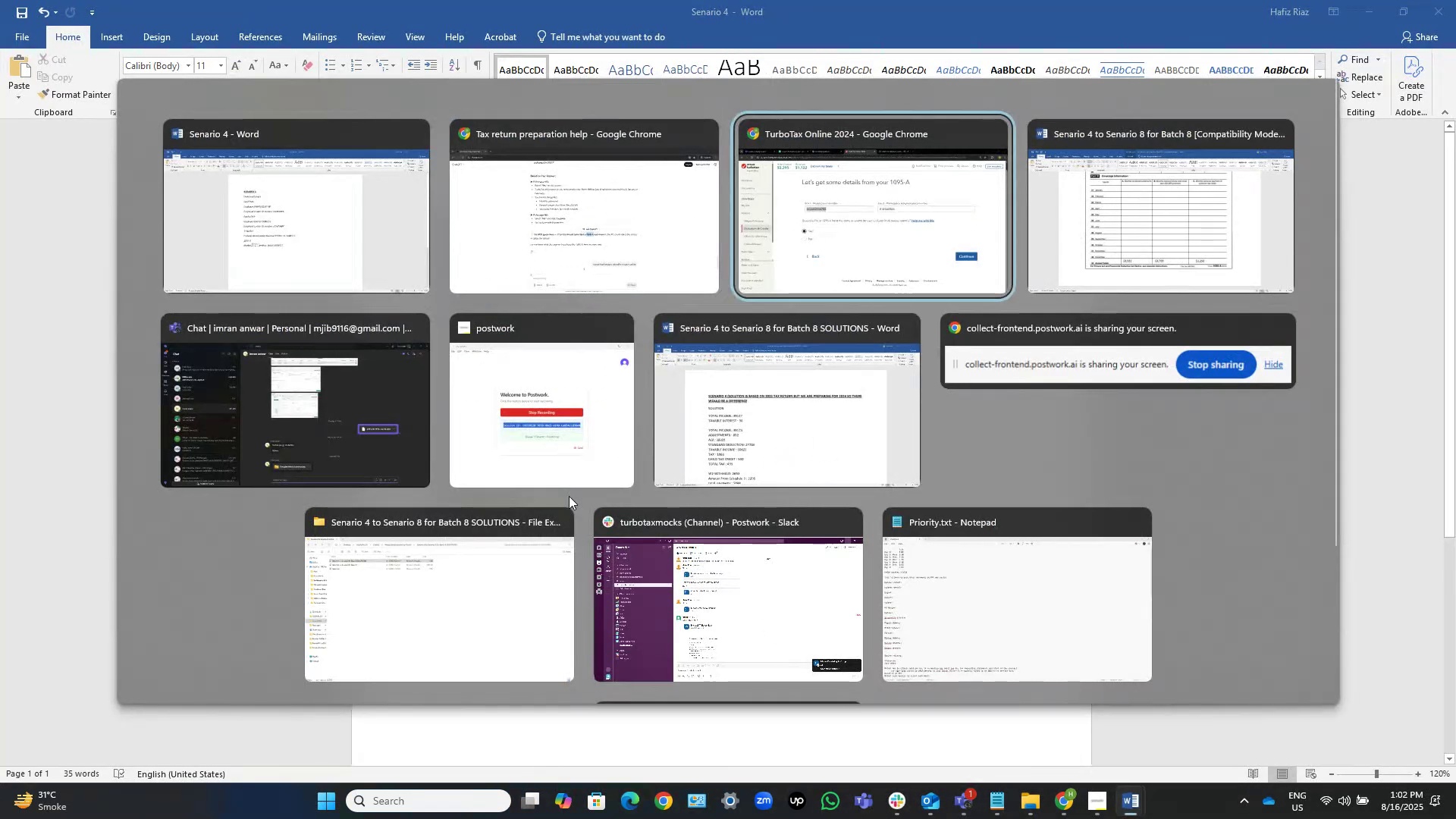 
left_click([569, 496])
 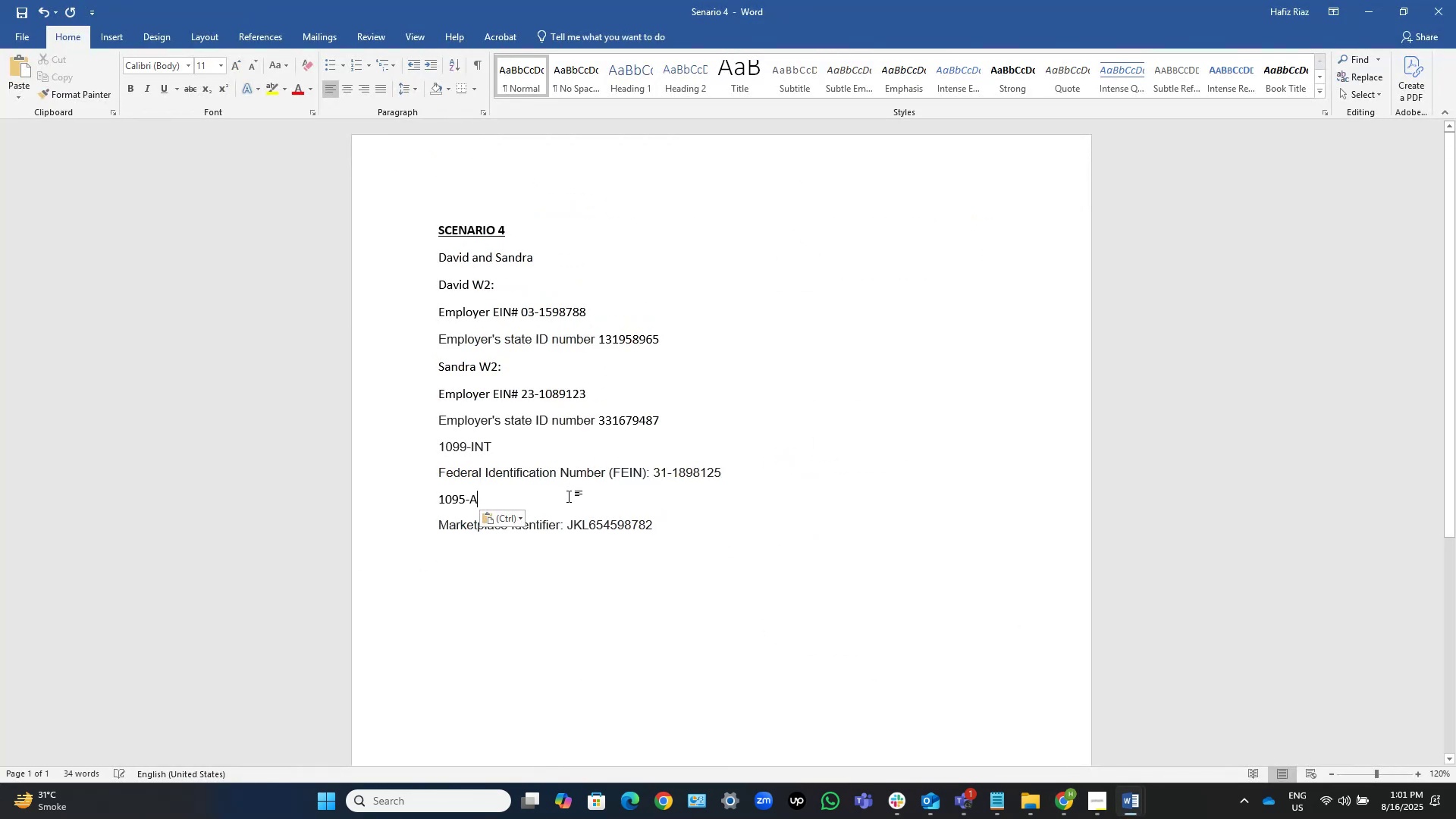 
key(Control+V)
 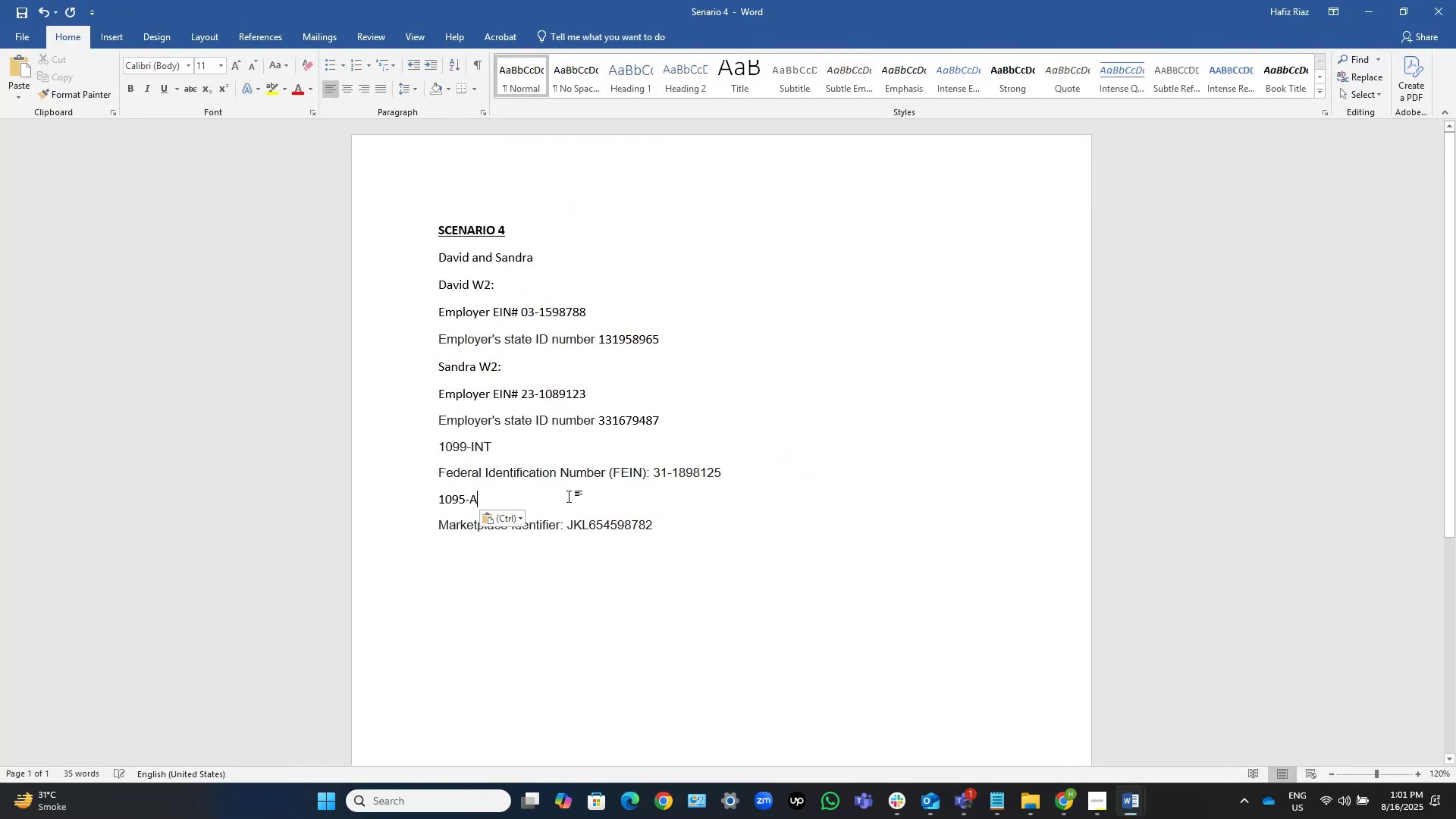 
key(Control+S)
 